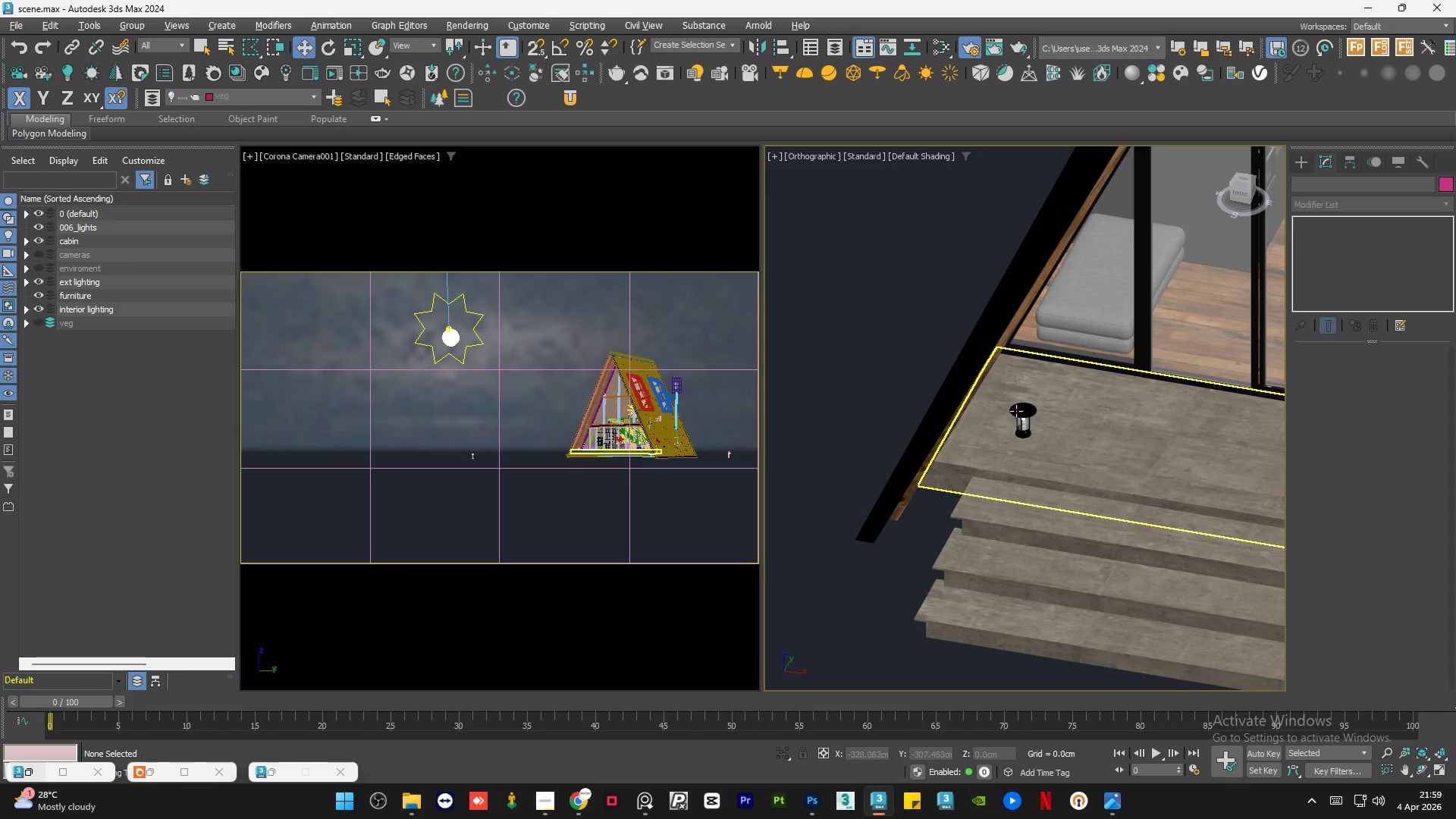 
left_click([1020, 409])
 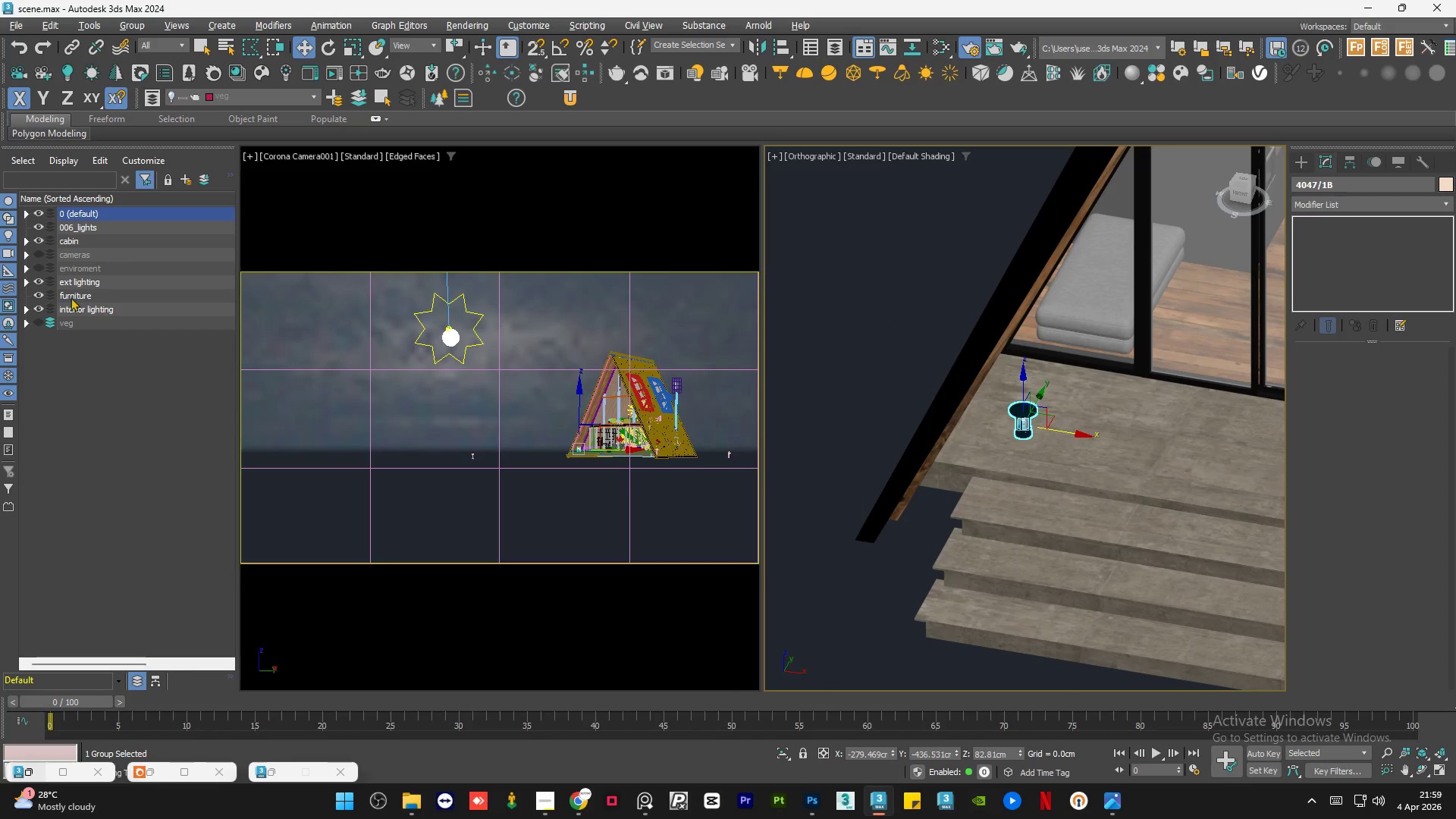 
left_click([48, 282])
 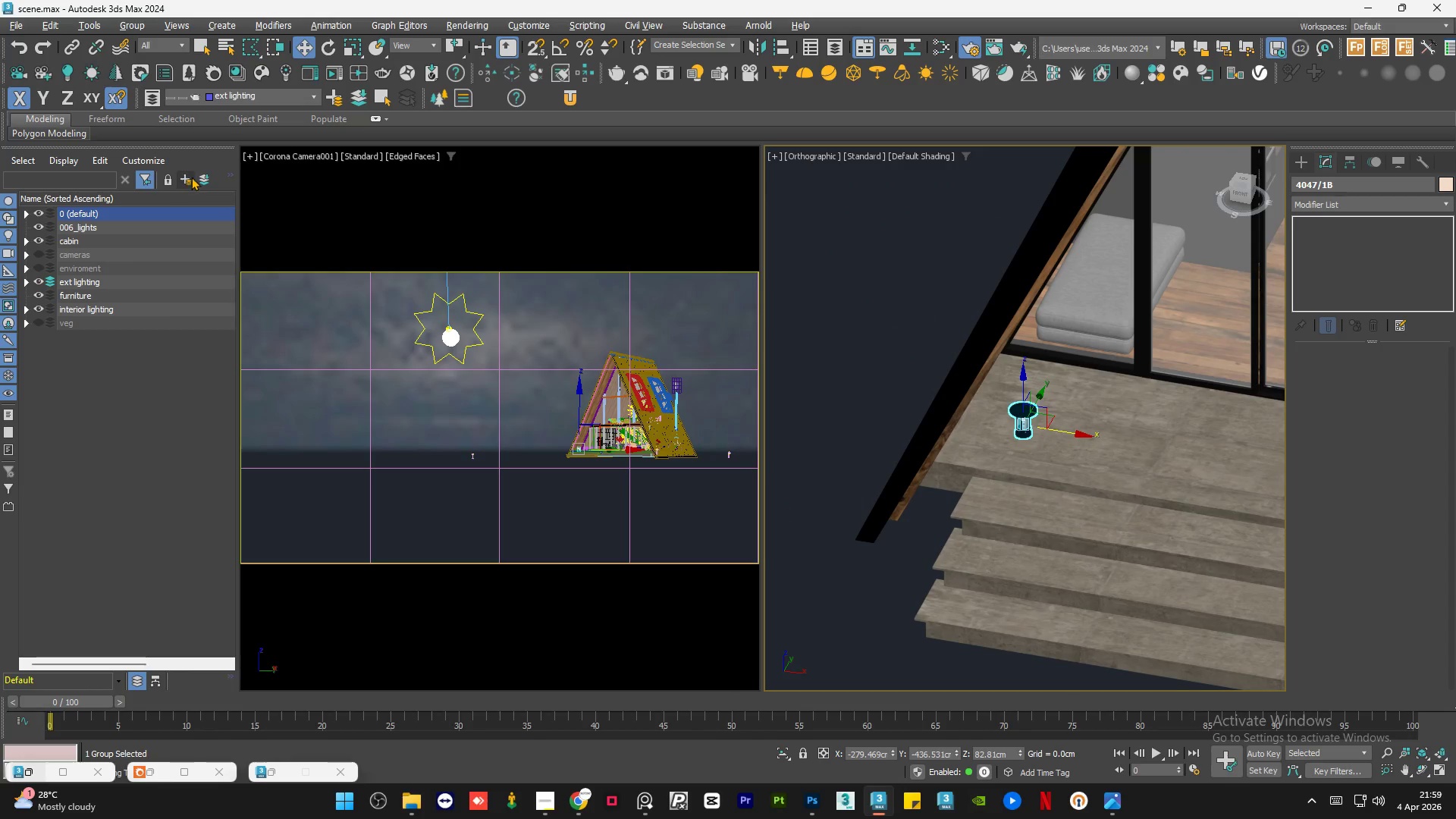 
left_click([202, 175])
 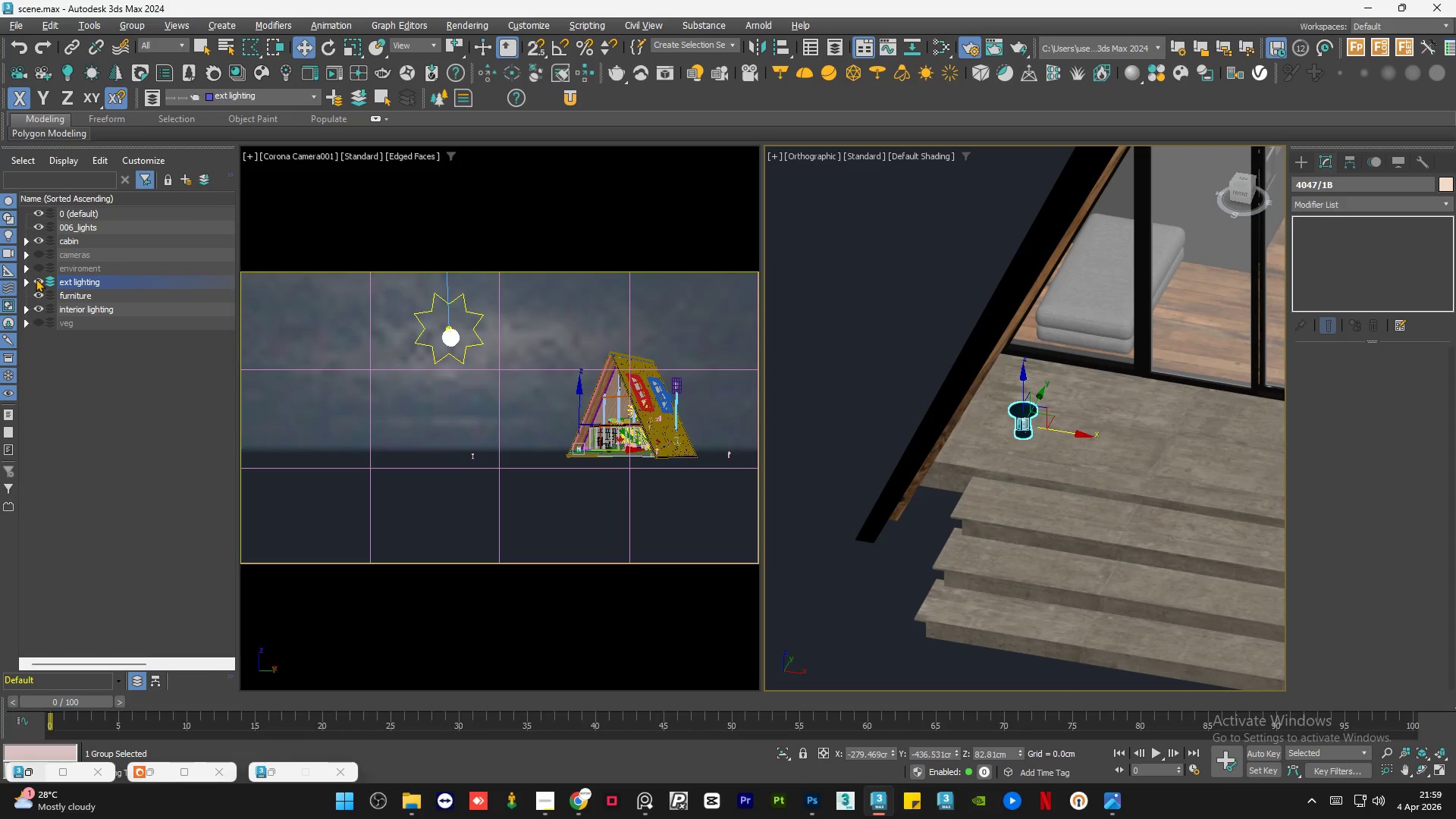 
left_click([36, 278])
 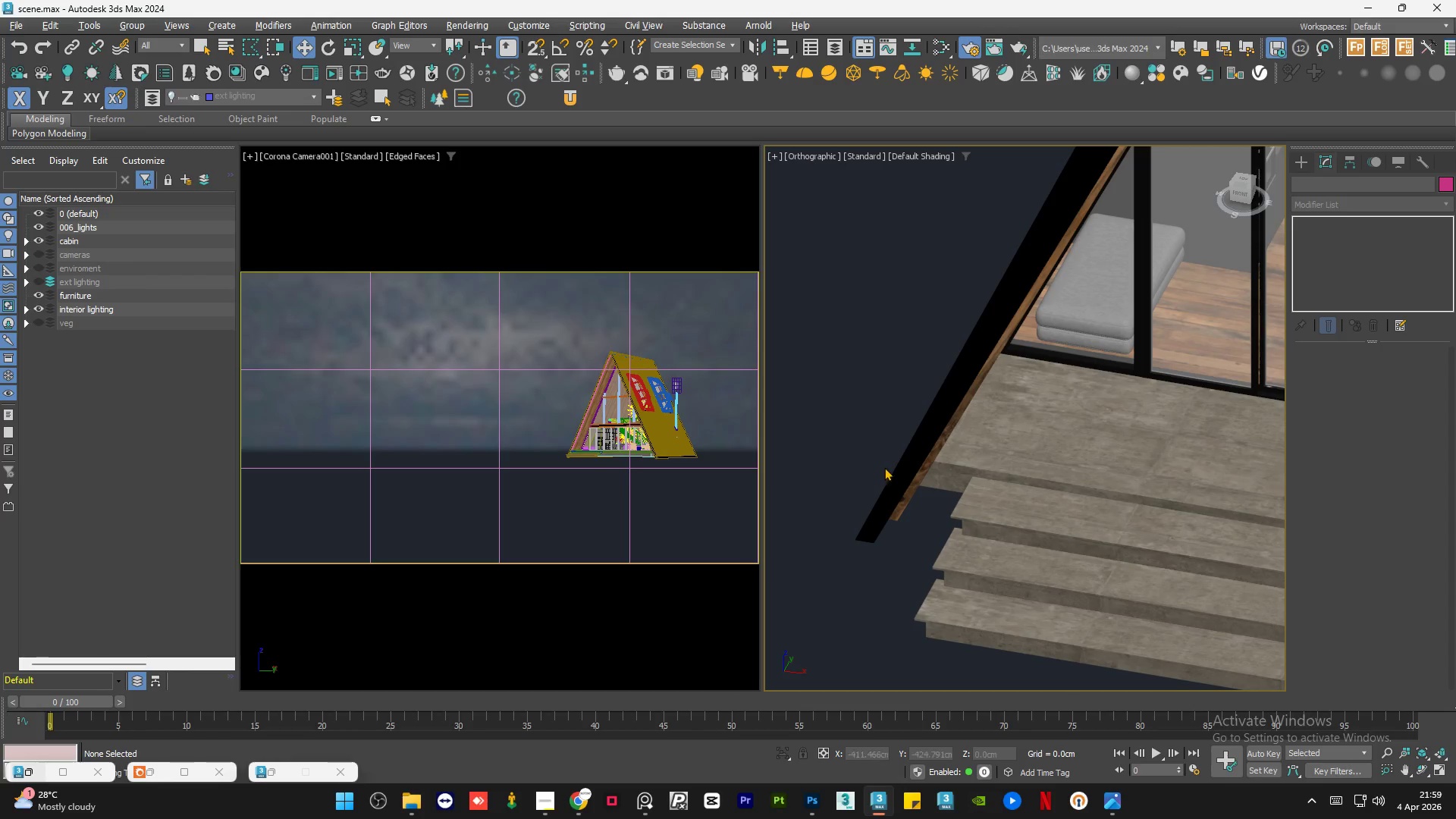 
left_click([874, 401])
 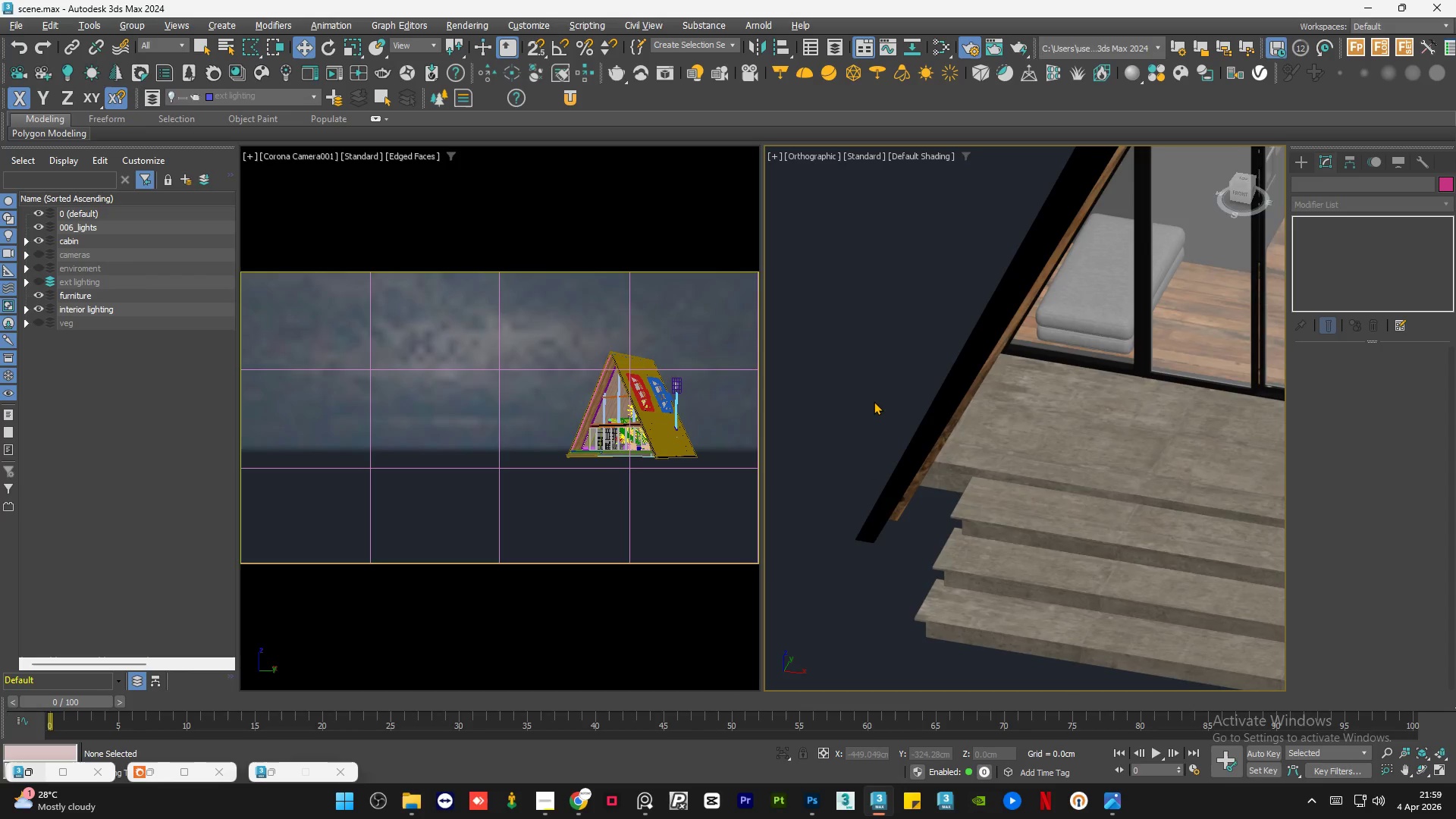 
scroll: coordinate [874, 401], scroll_direction: down, amount: 5.0
 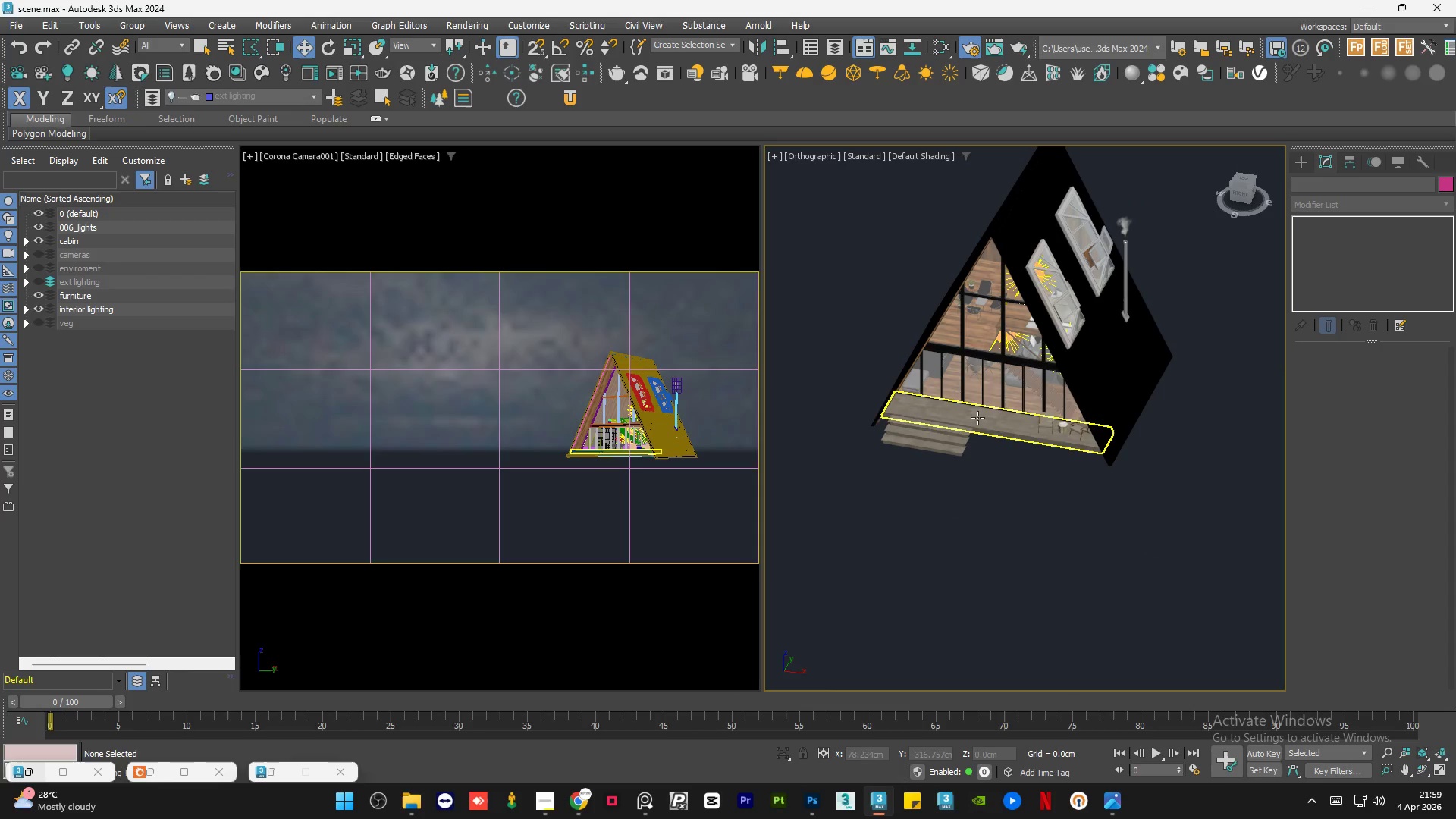 
hold_key(key=AltLeft, duration=1.5)
 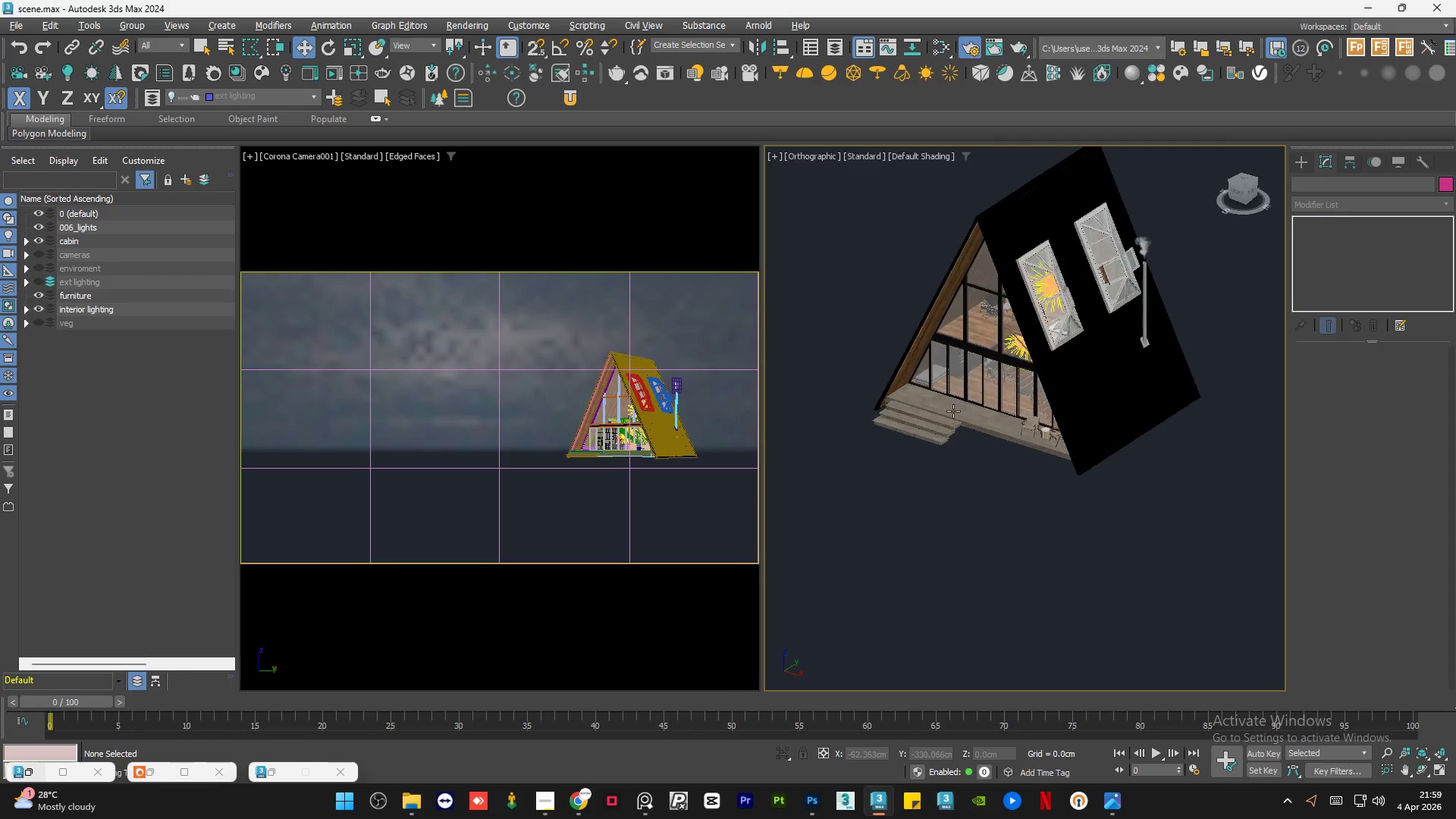 
hold_key(key=AltLeft, duration=1.52)
 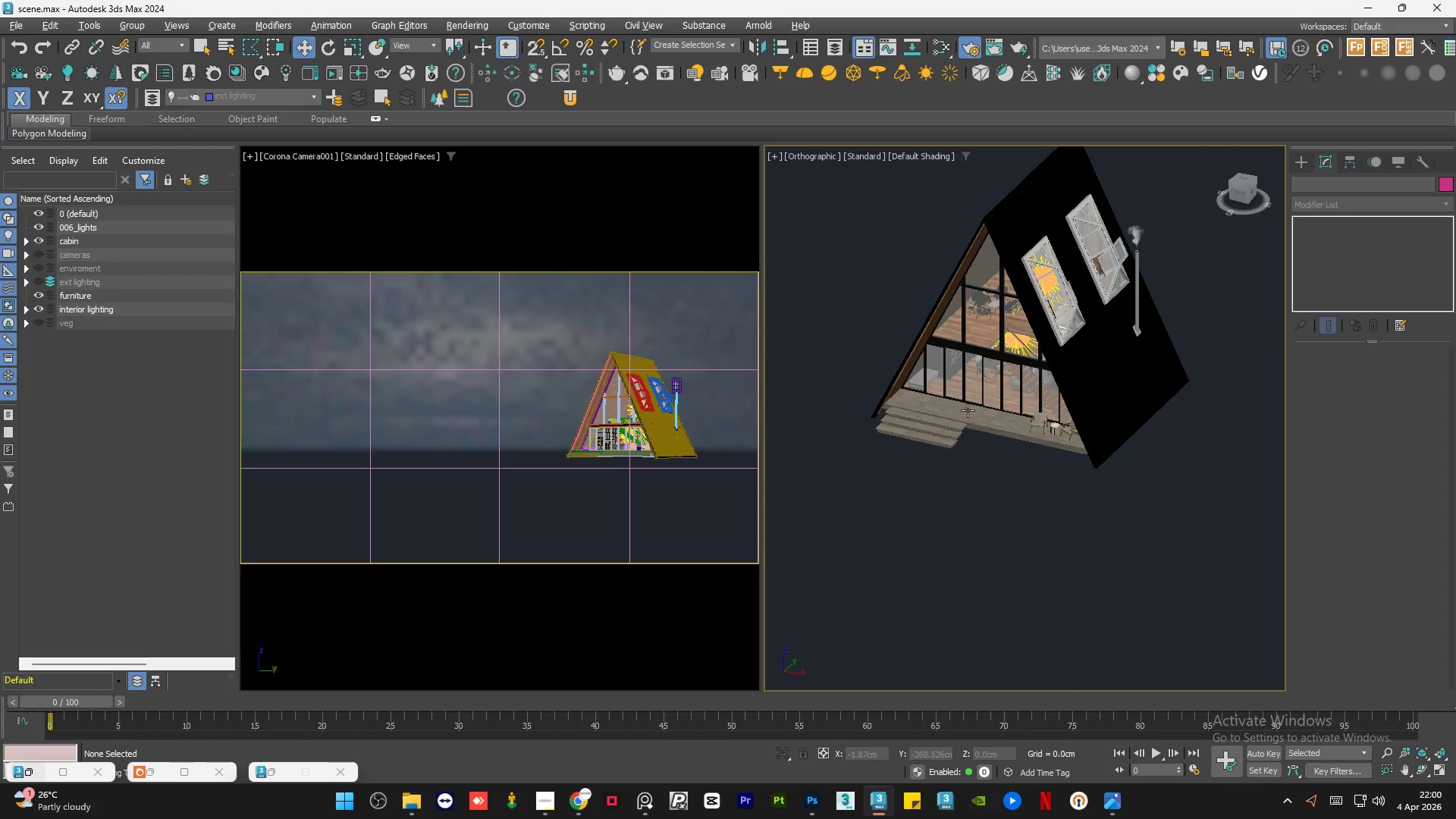 
key(Alt+AltLeft)
 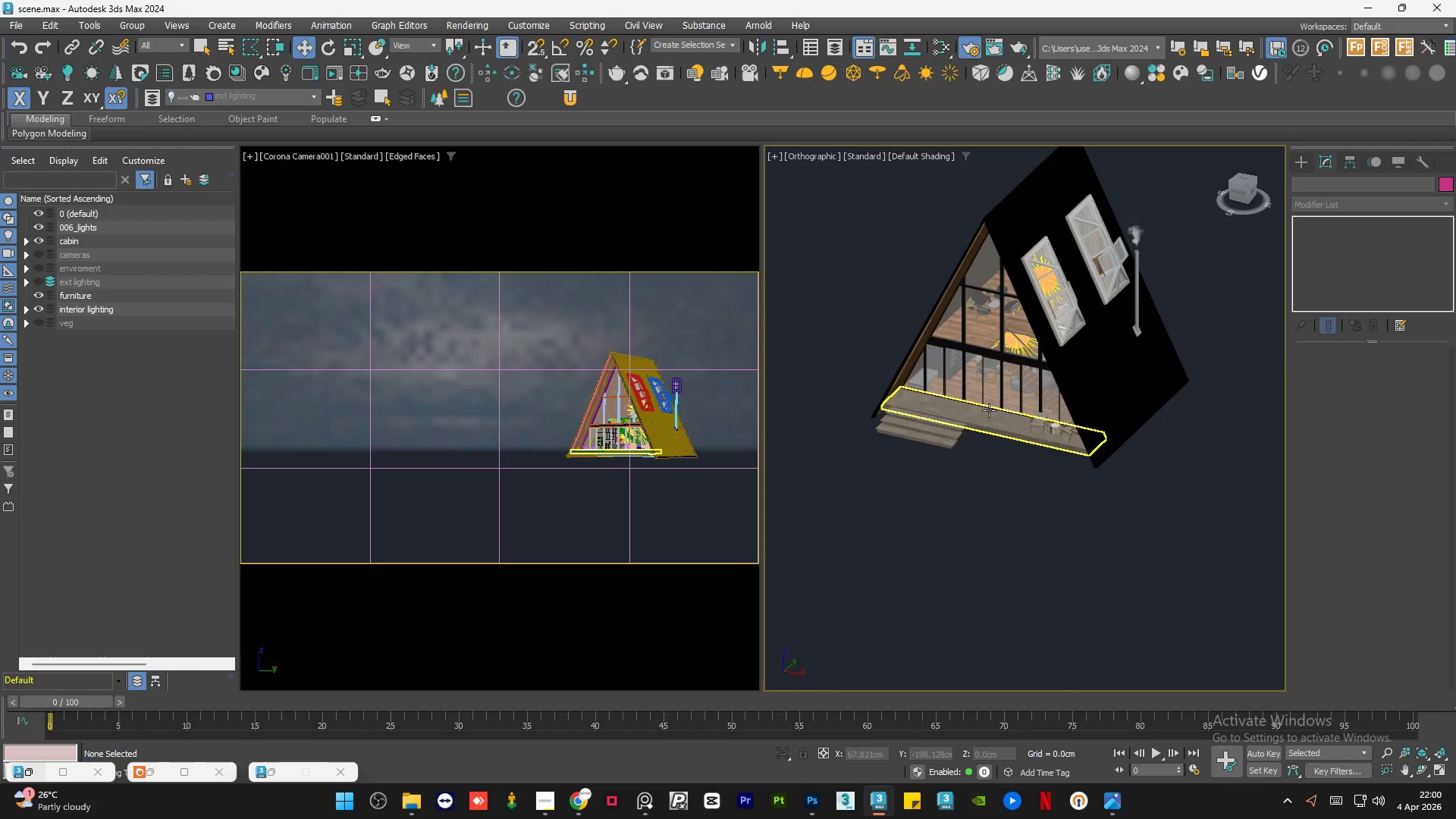 
scroll: coordinate [1006, 421], scroll_direction: down, amount: 1.0
 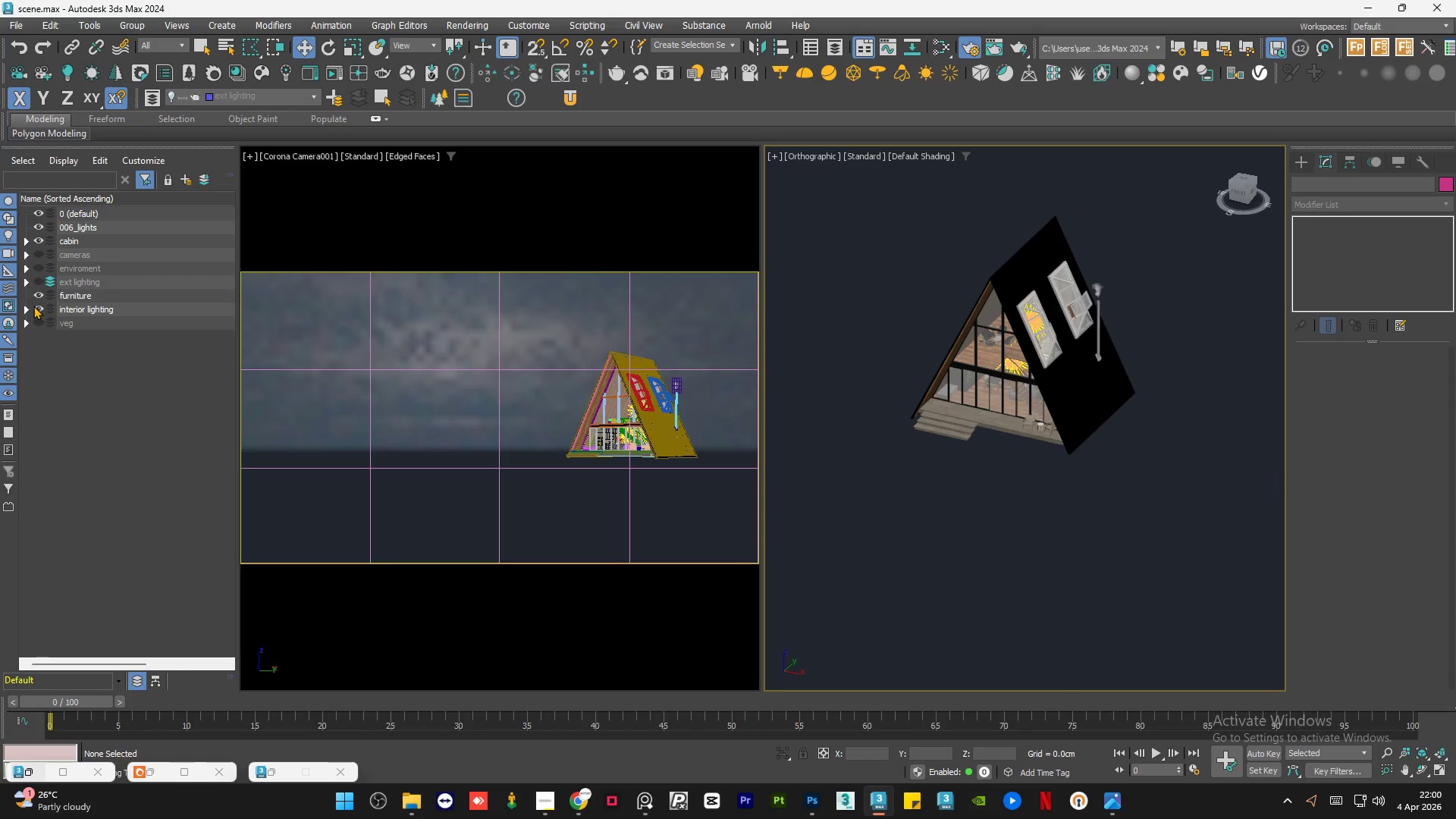 
left_click([33, 306])
 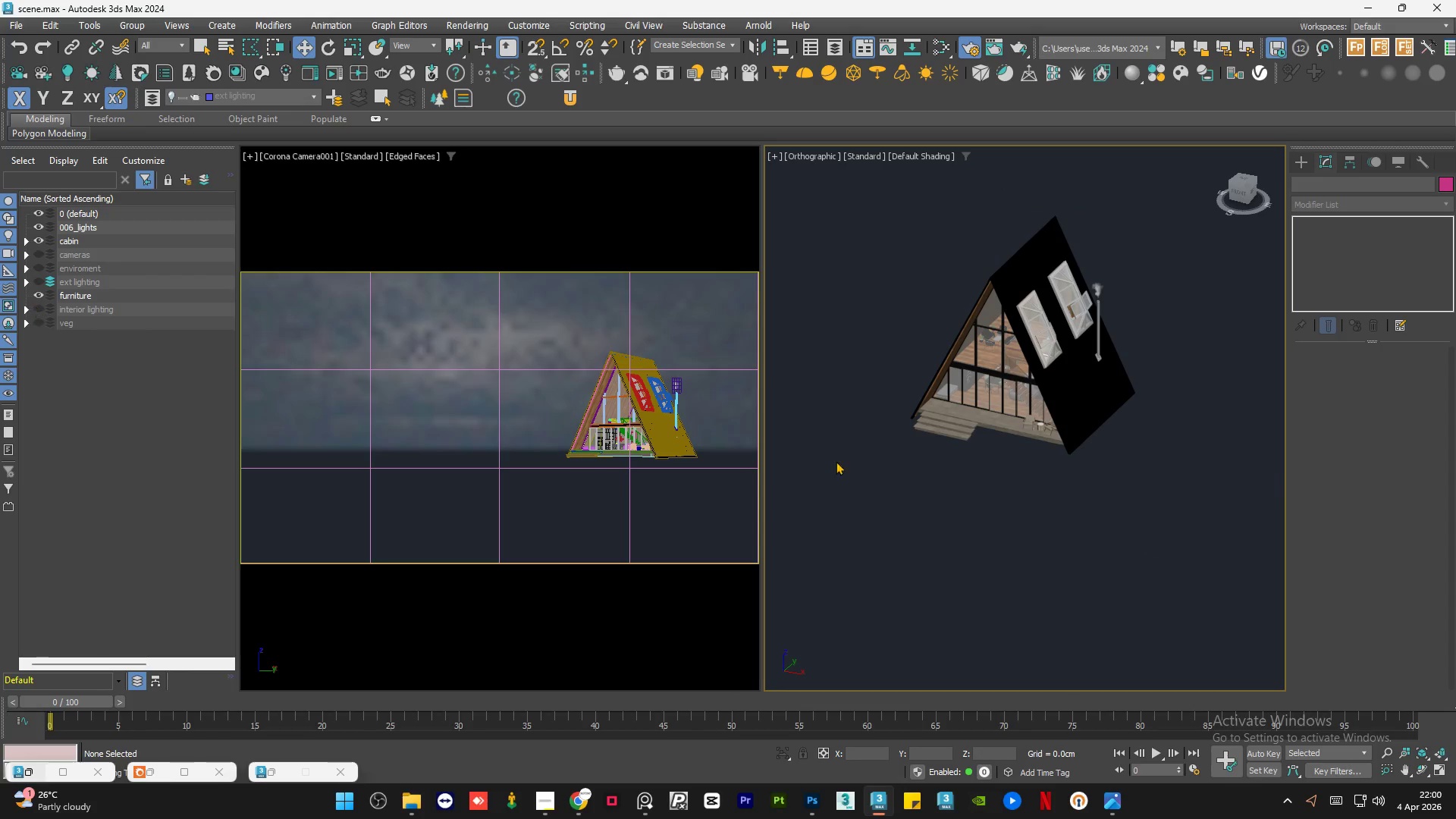 
hold_key(key=AltLeft, duration=1.5)
 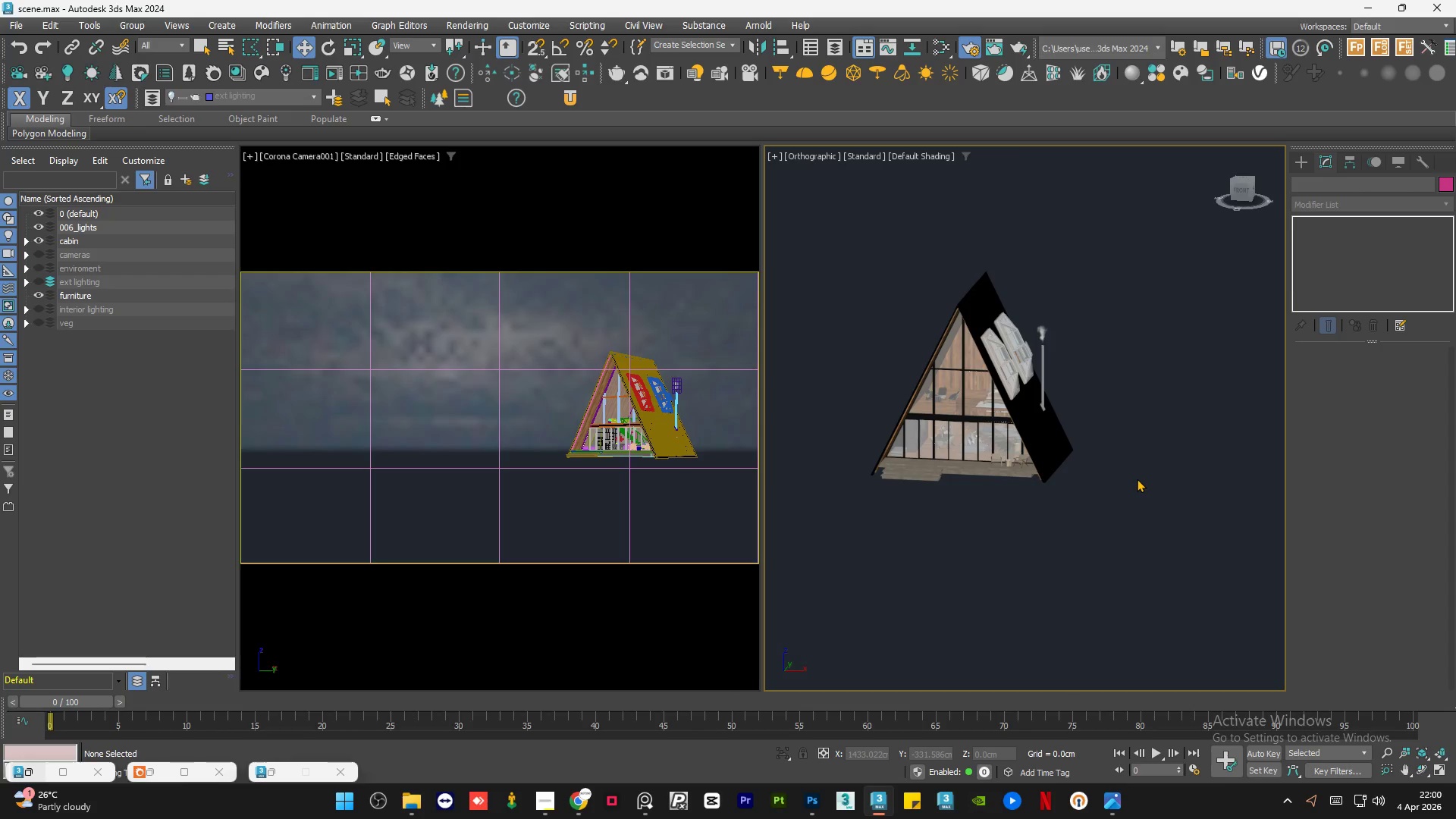 
wait(18.77)
 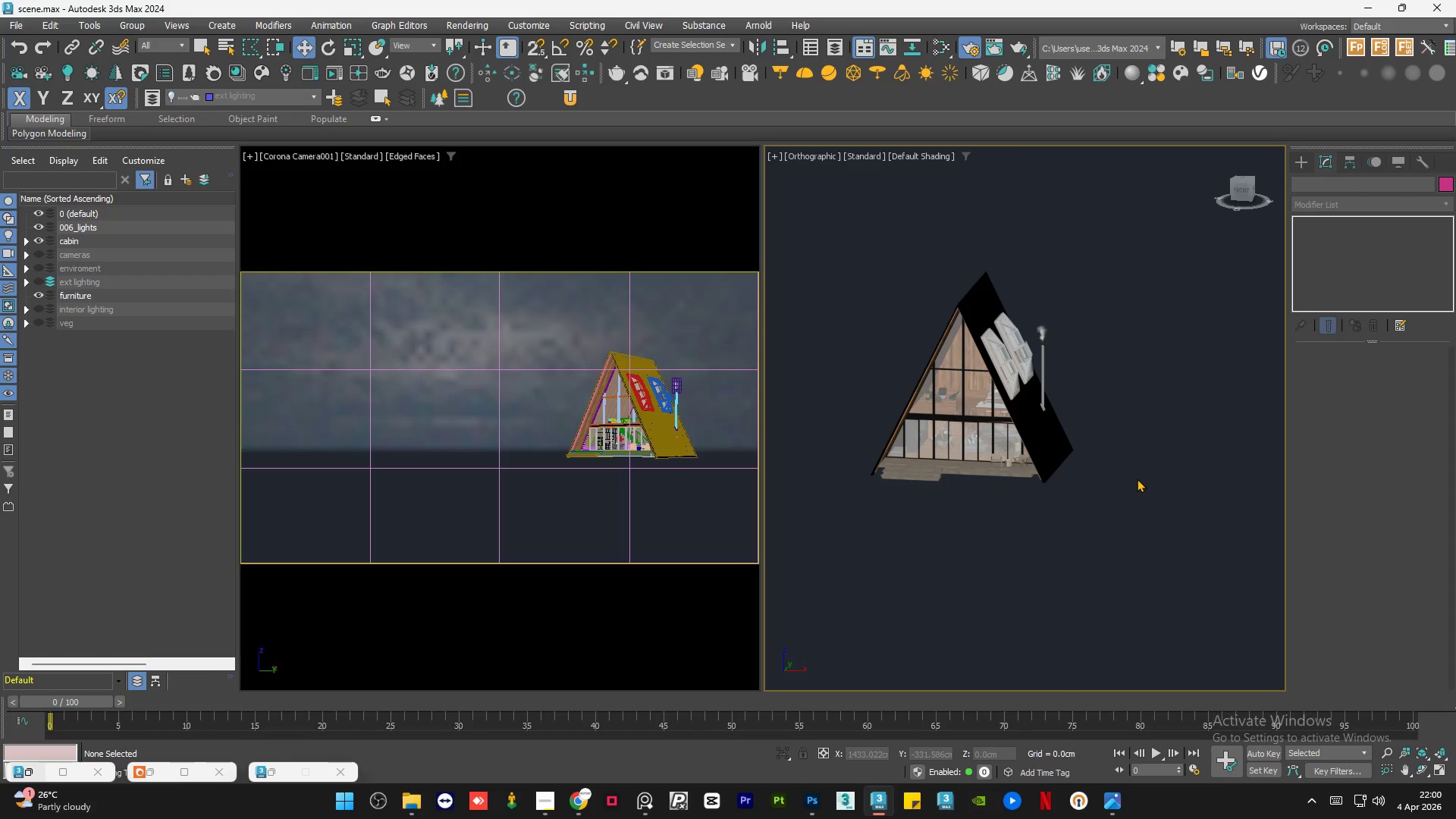 
scroll: coordinate [989, 344], scroll_direction: up, amount: 1.0
 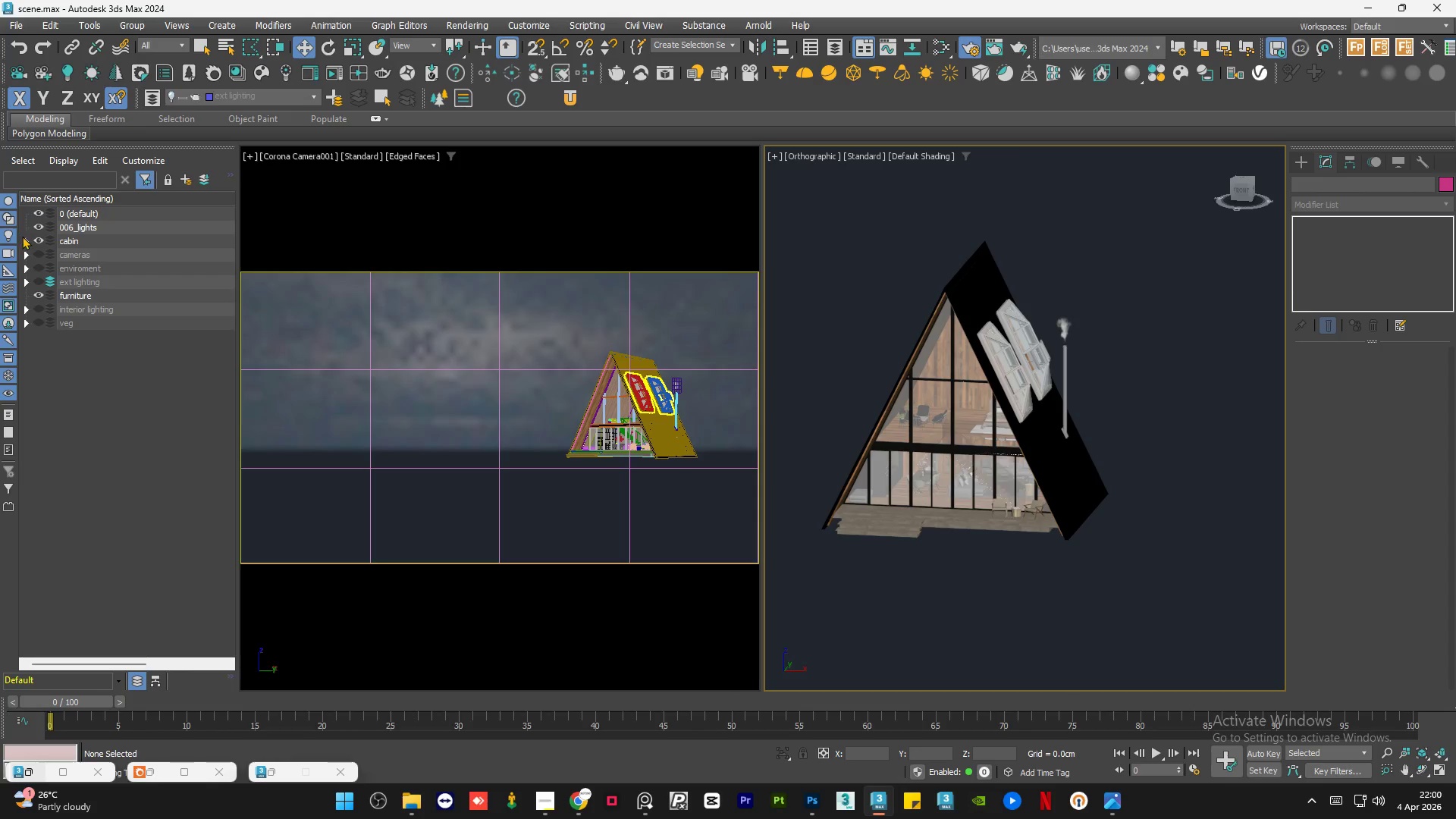 
left_click([24, 240])
 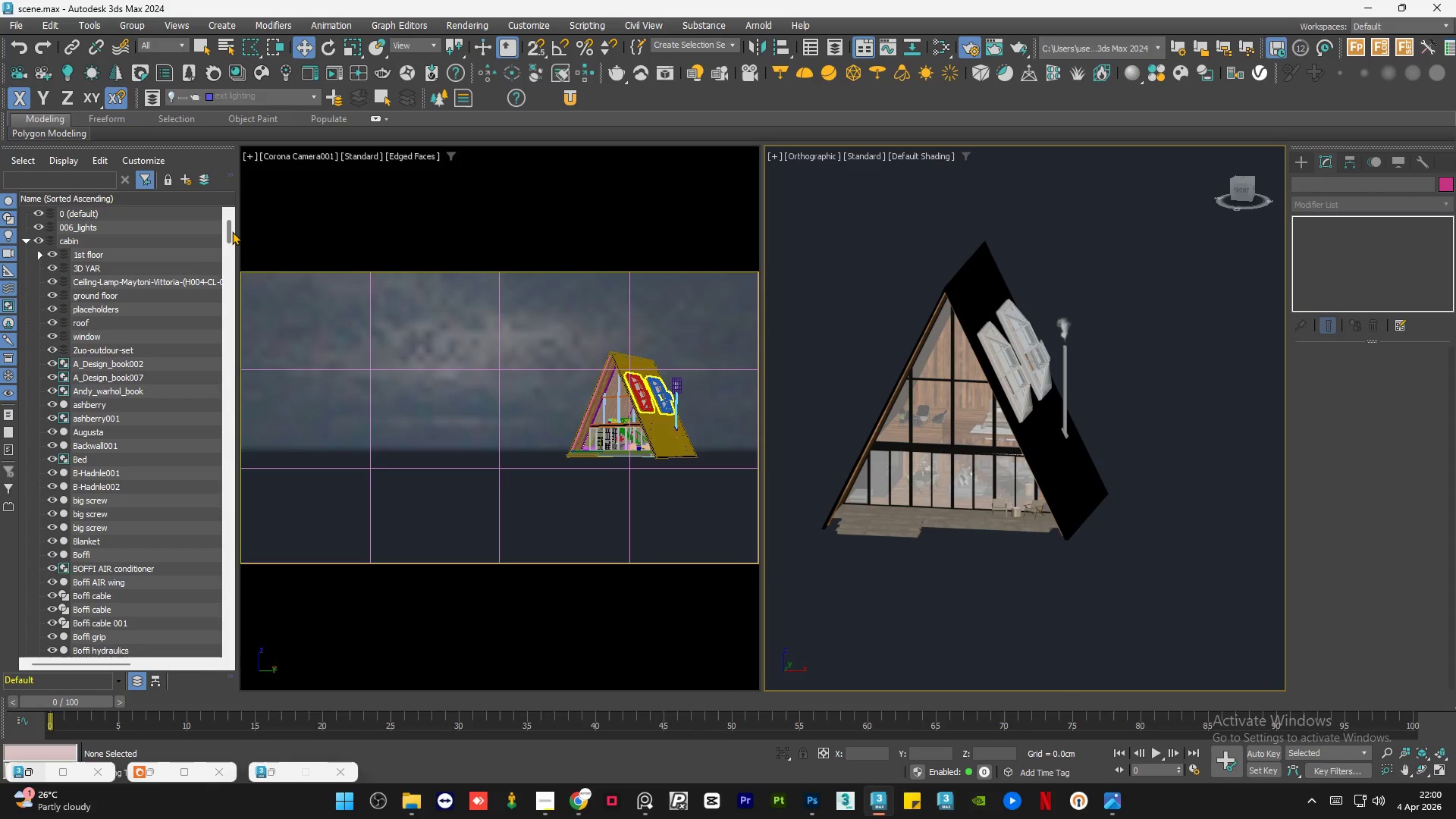 
wait(5.98)
 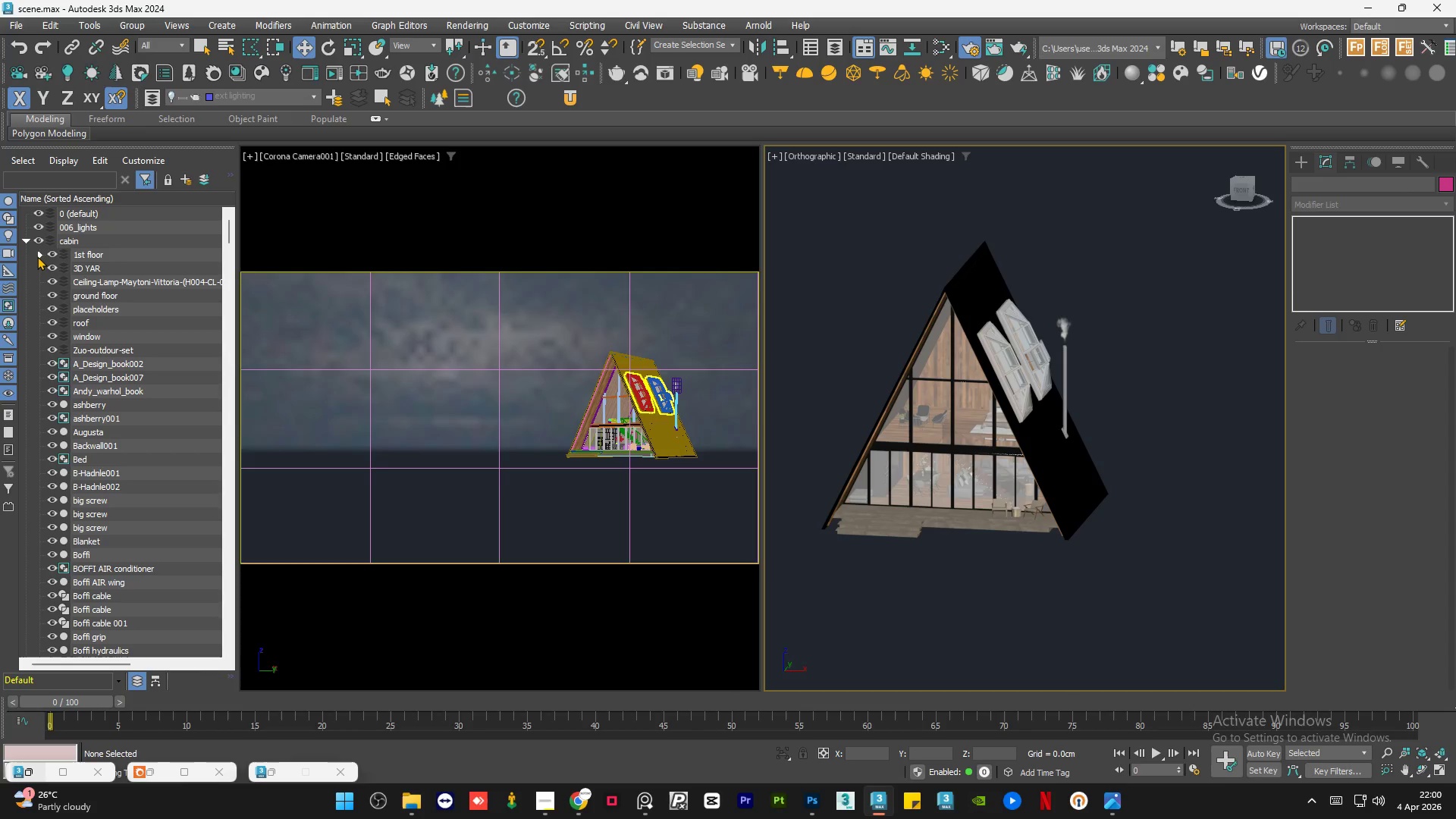 
left_click([26, 240])
 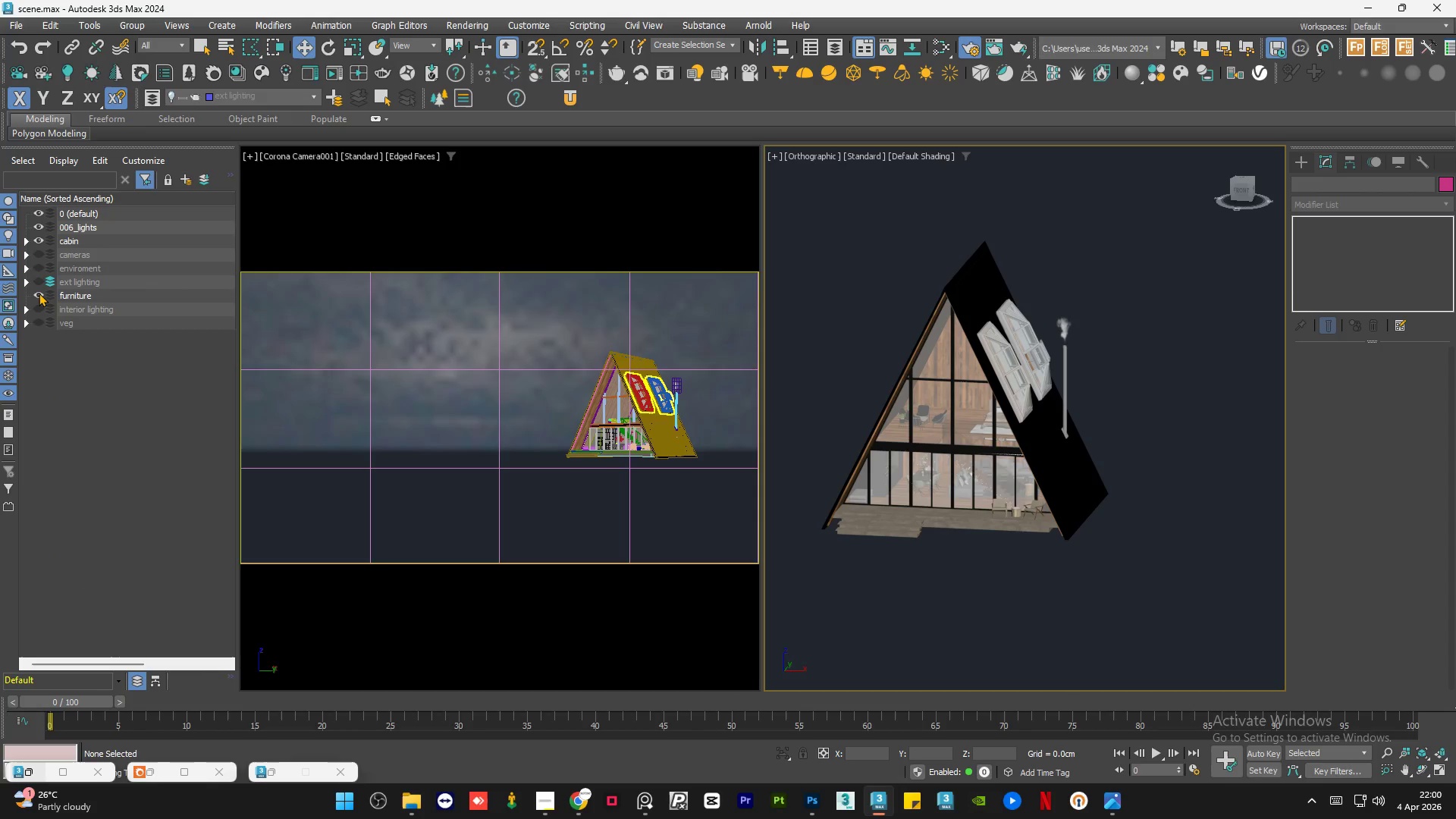 
left_click([39, 293])
 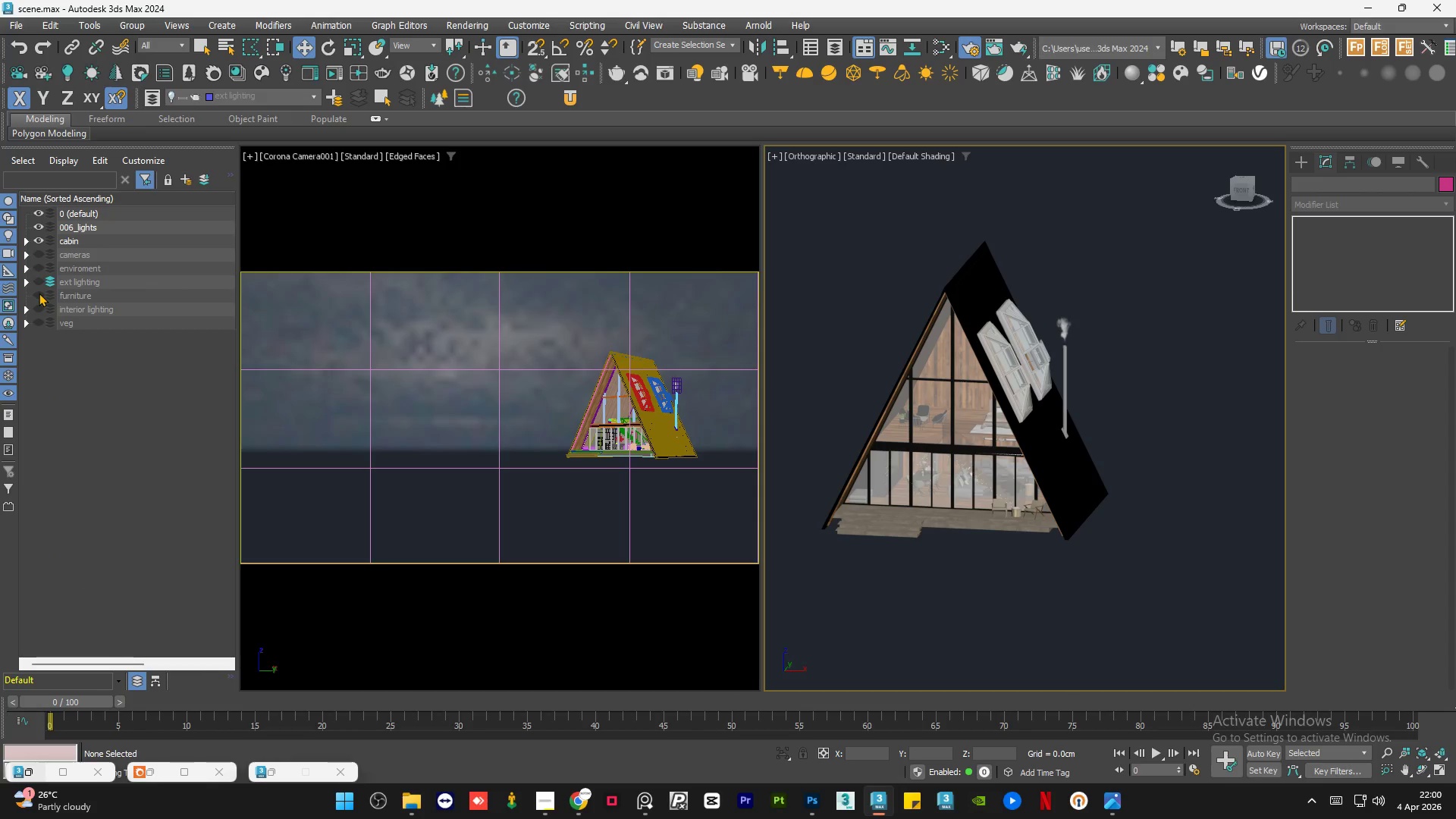 
left_click([39, 293])
 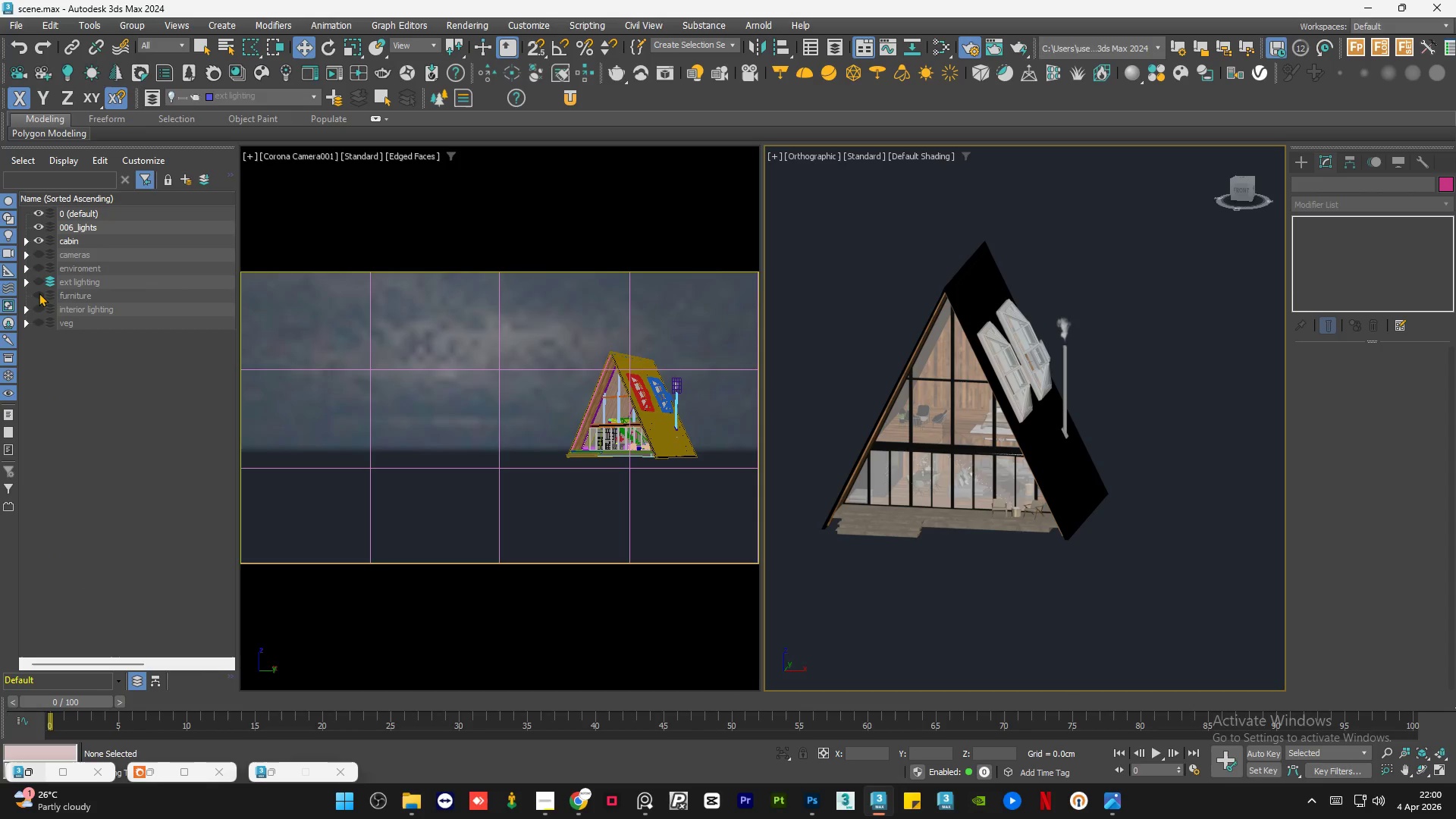 
double_click([39, 293])
 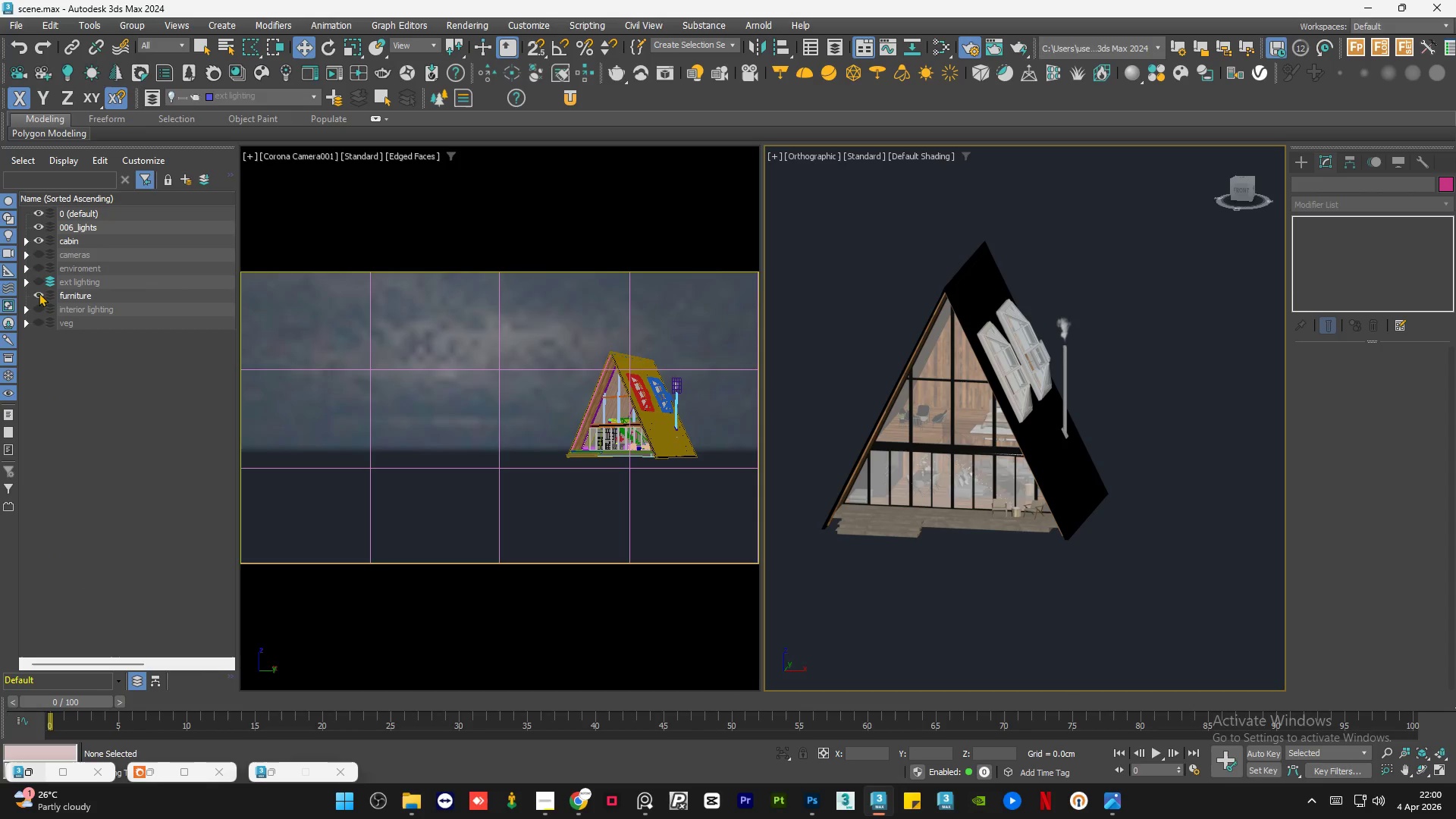 
triple_click([39, 293])
 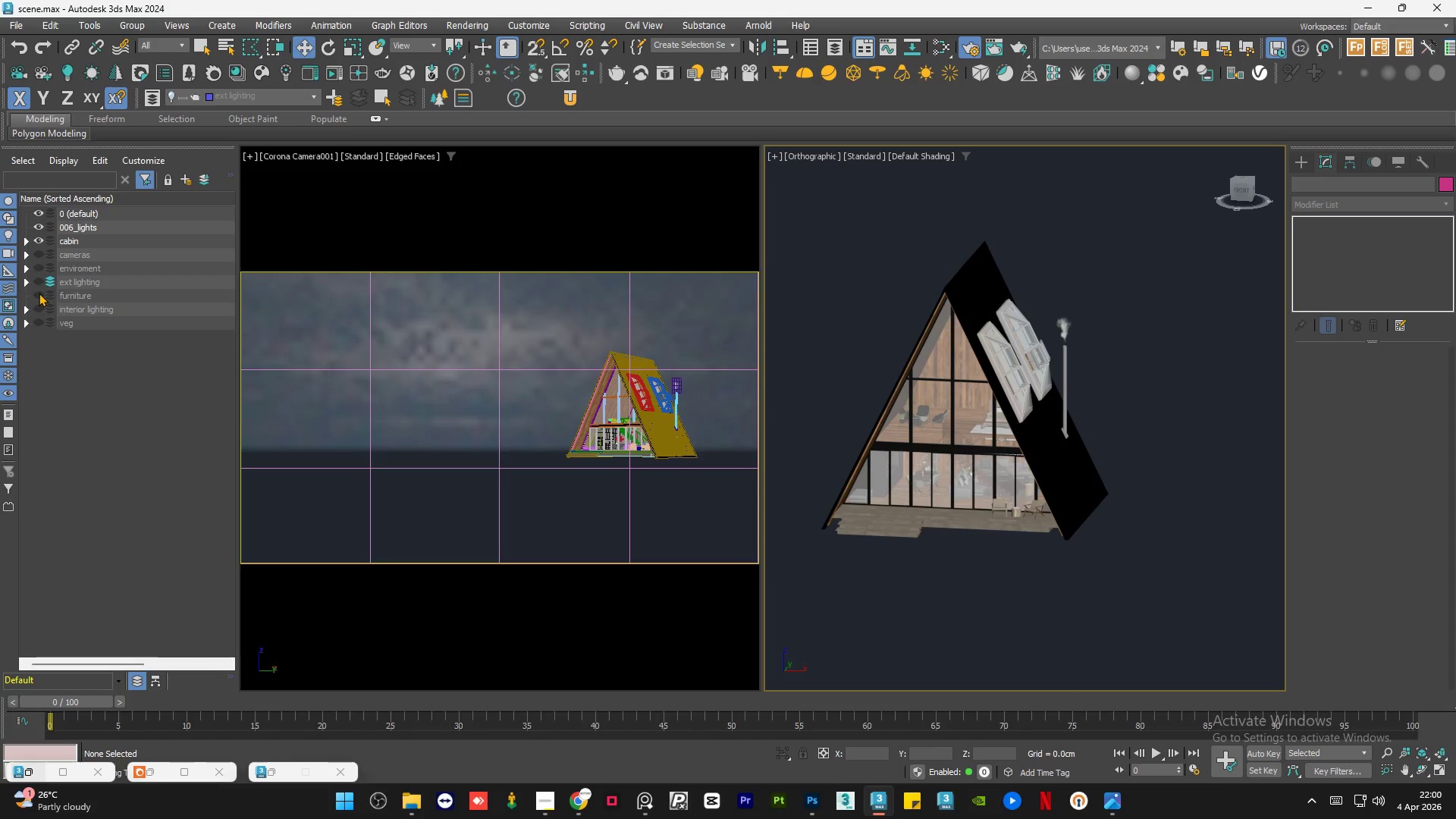 
left_click([39, 293])
 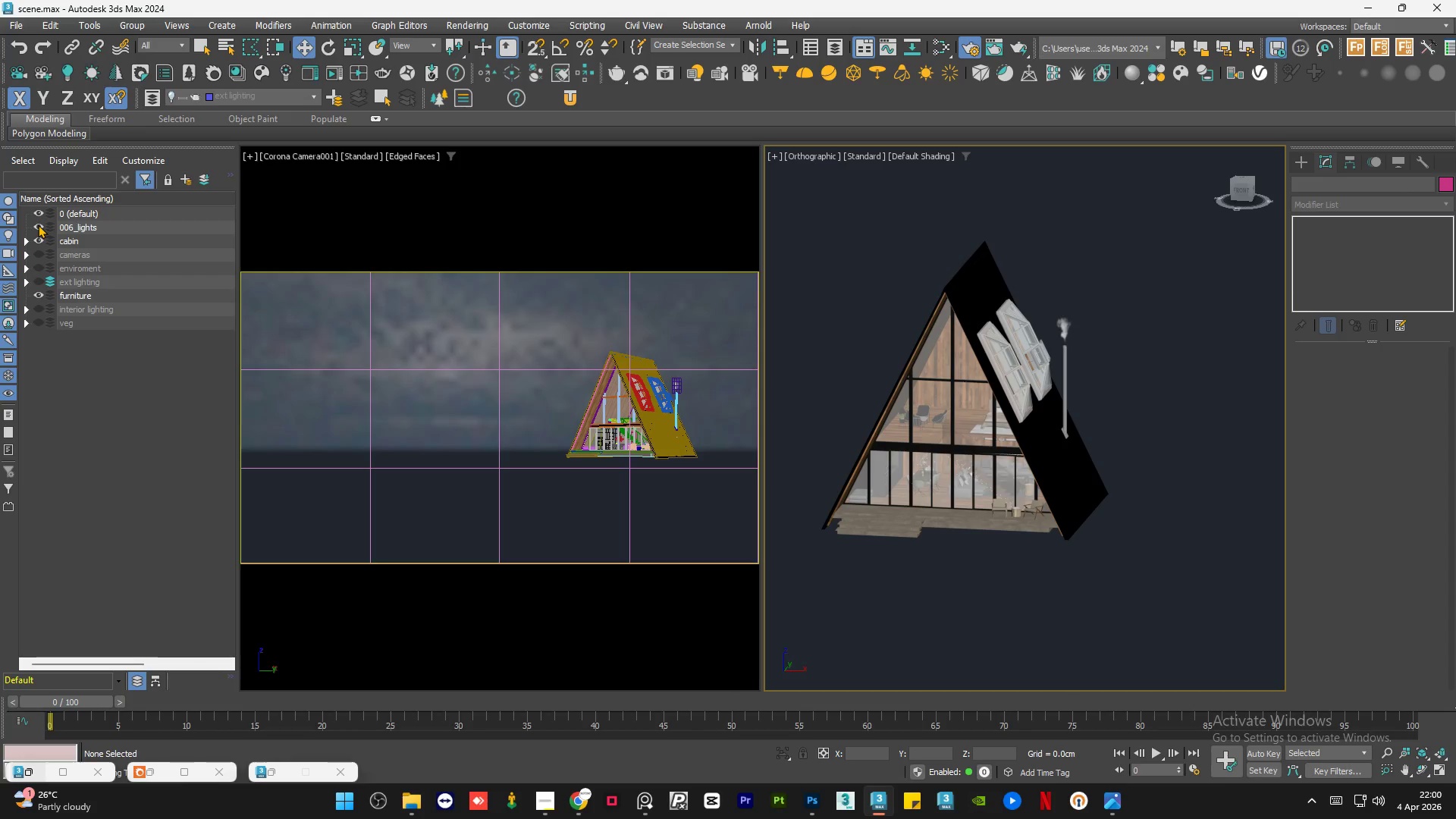 
left_click([38, 215])
 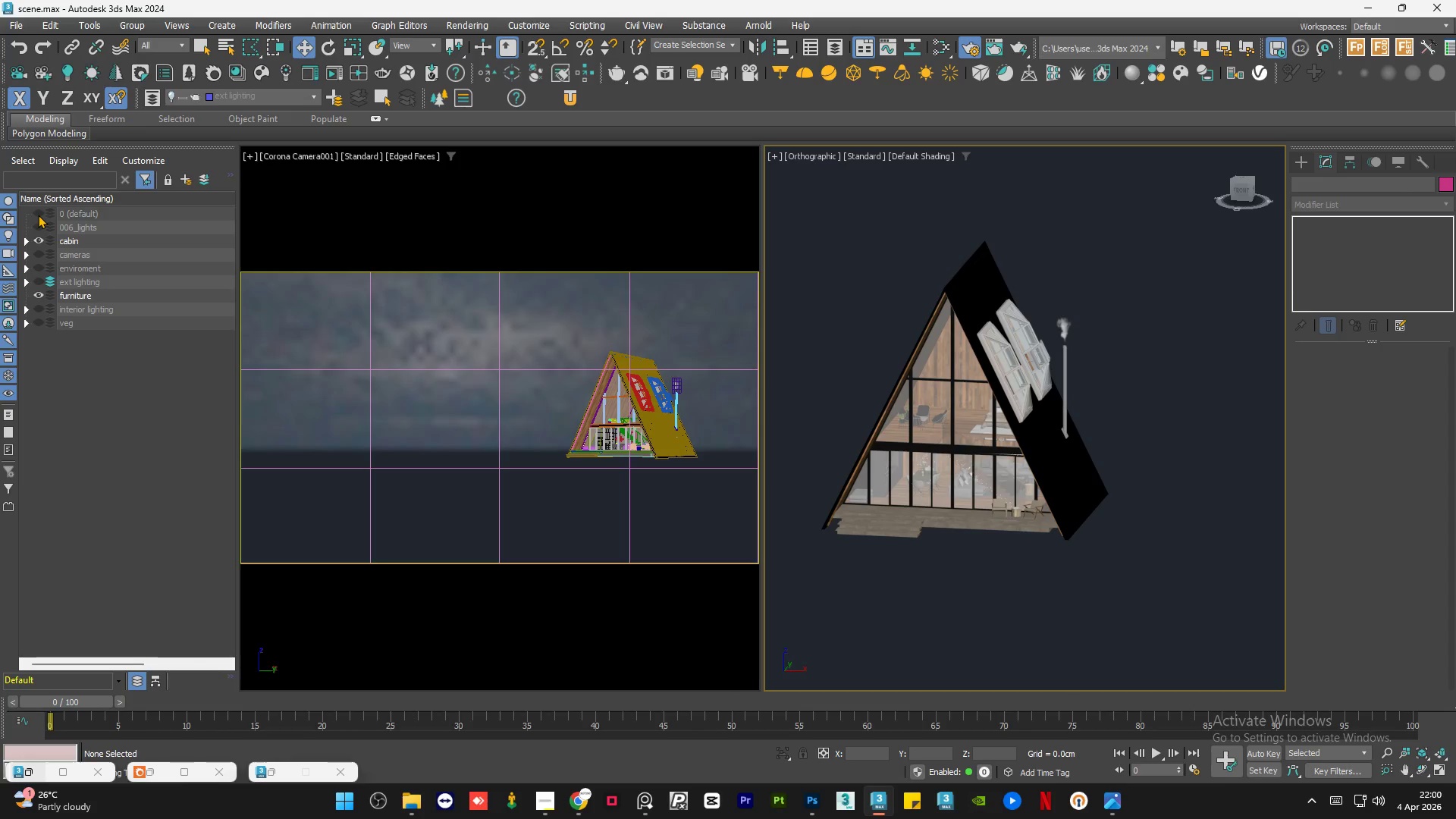 
double_click([38, 215])
 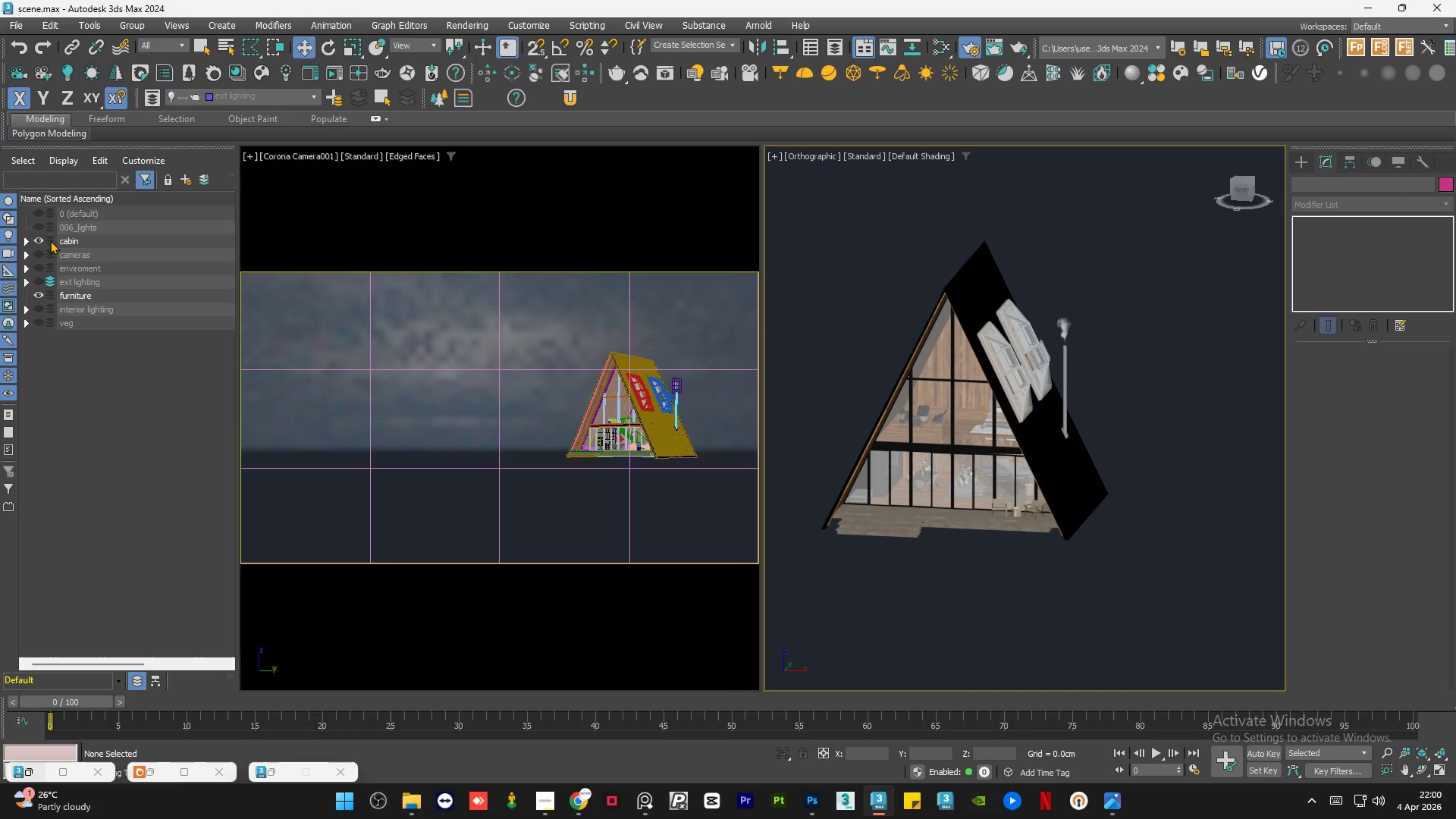 
left_click([73, 240])
 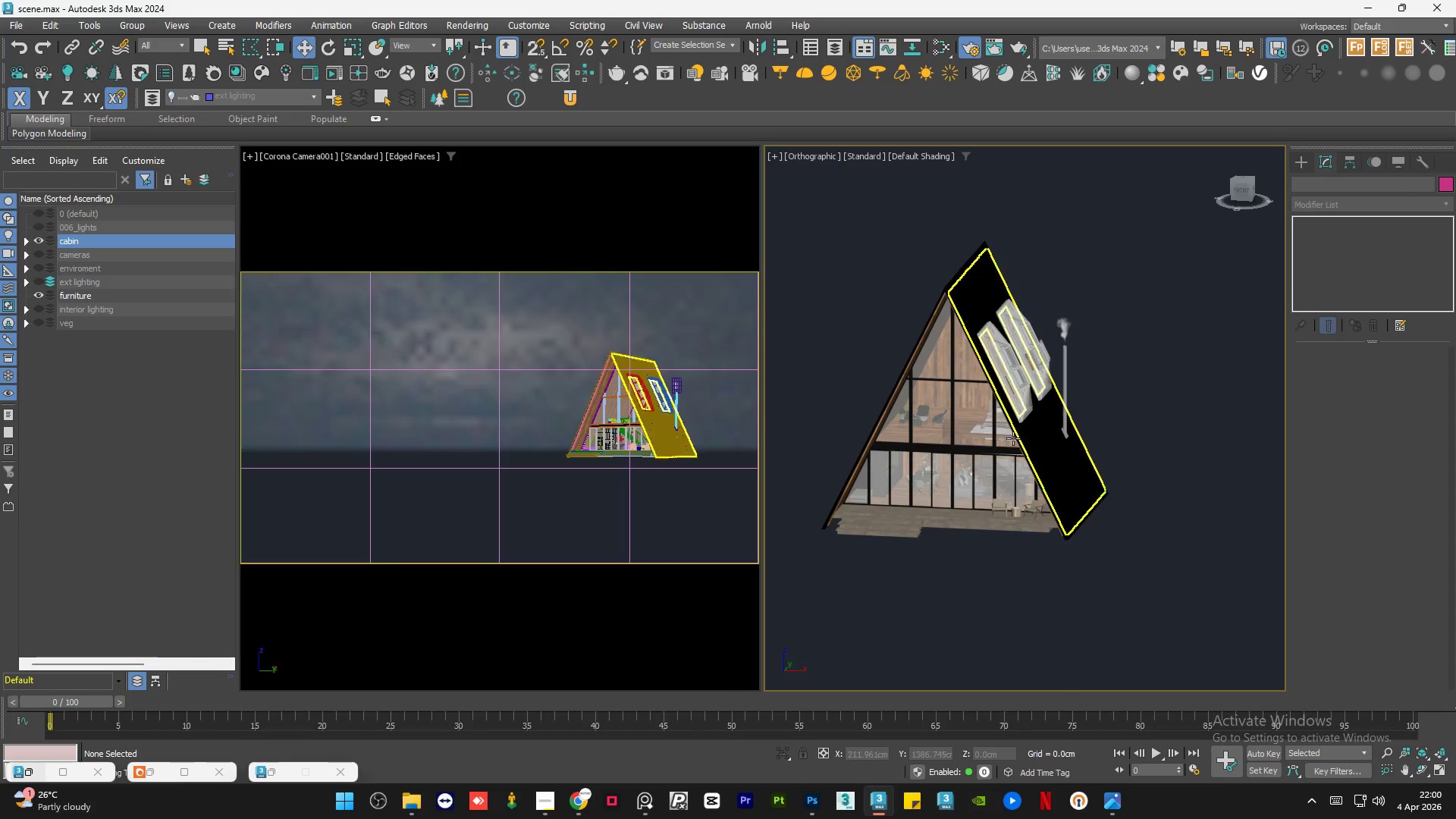 
scroll: coordinate [1004, 425], scroll_direction: up, amount: 2.0
 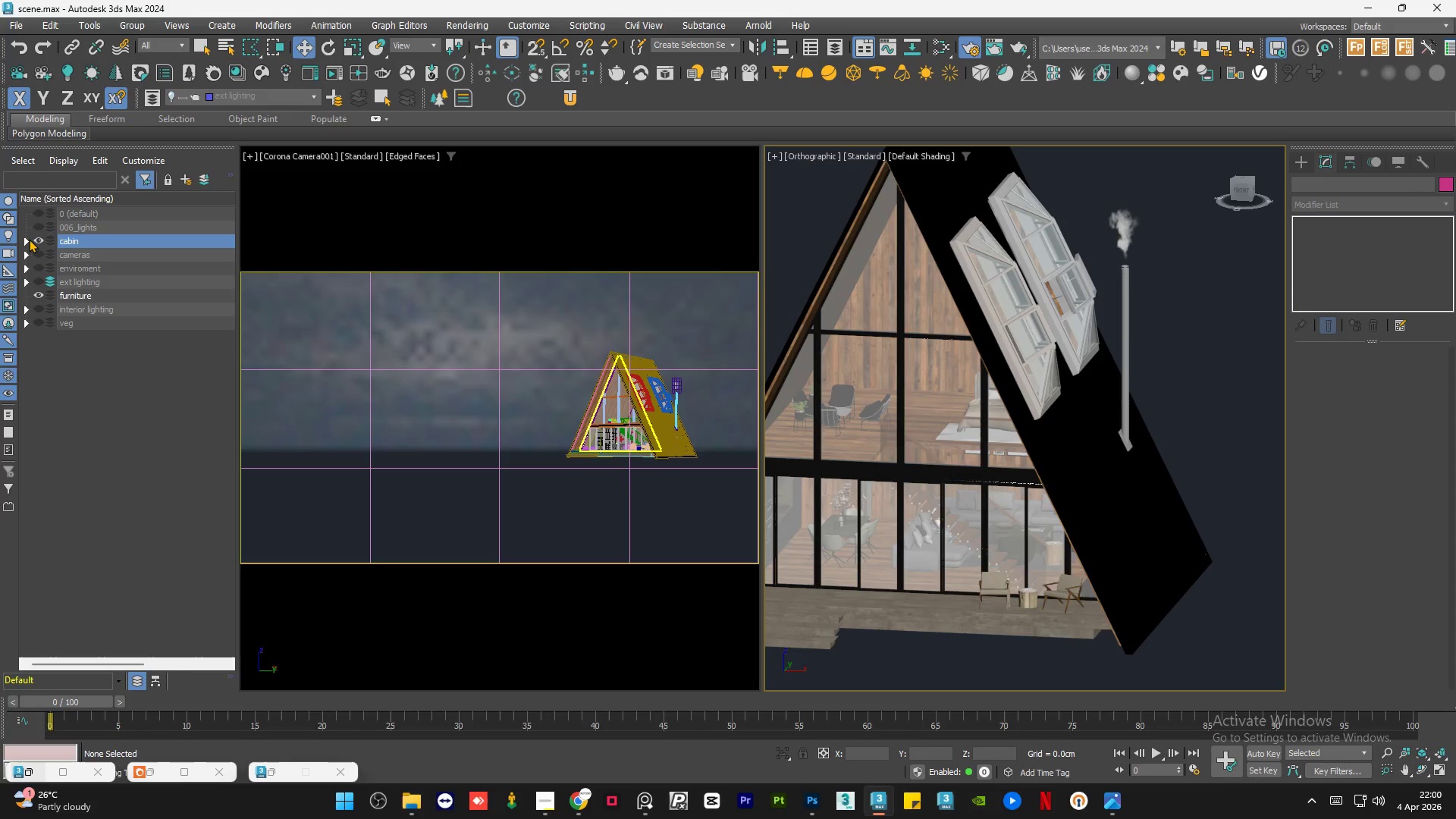 
left_click([27, 239])
 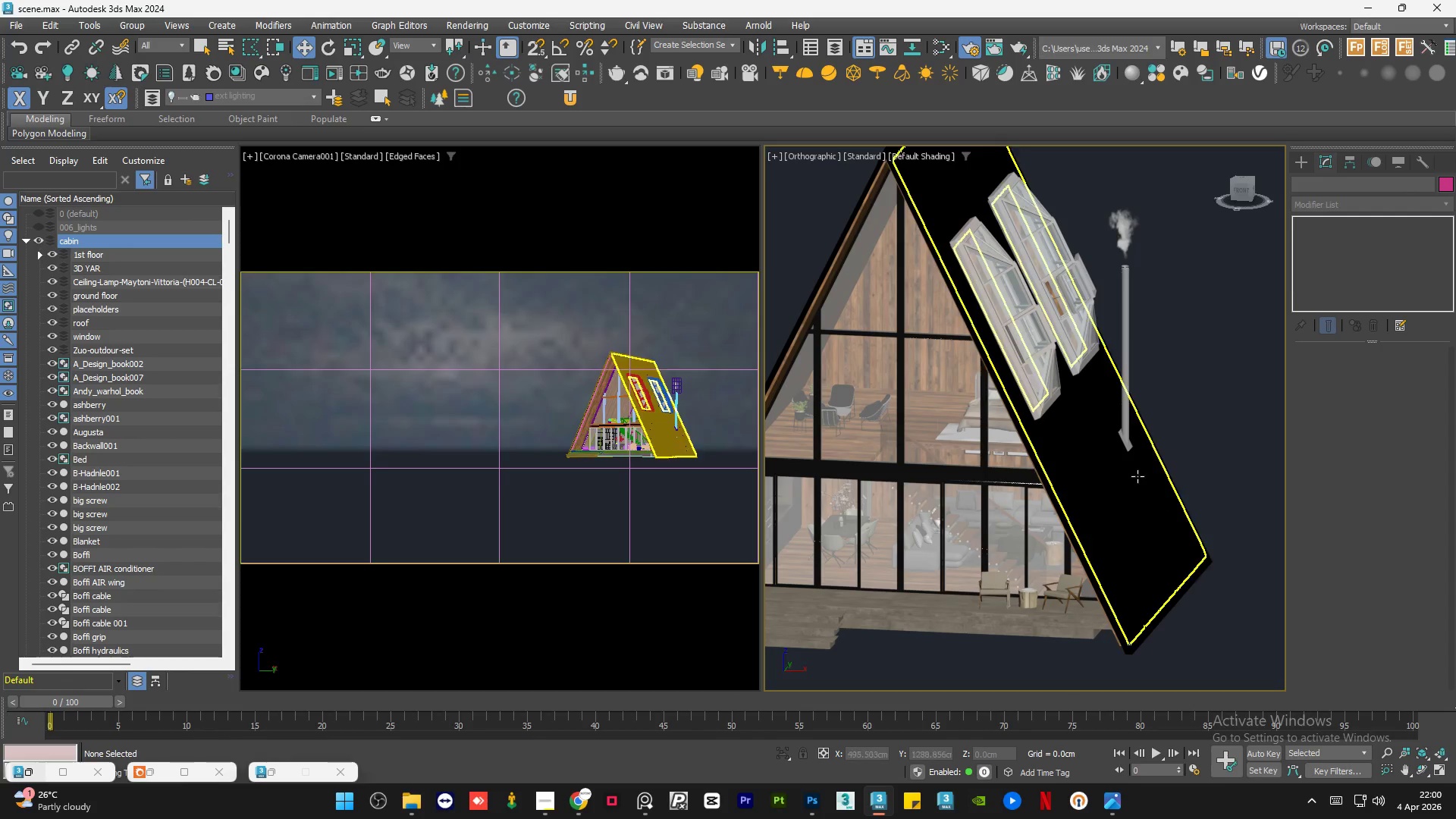 
left_click([1099, 464])
 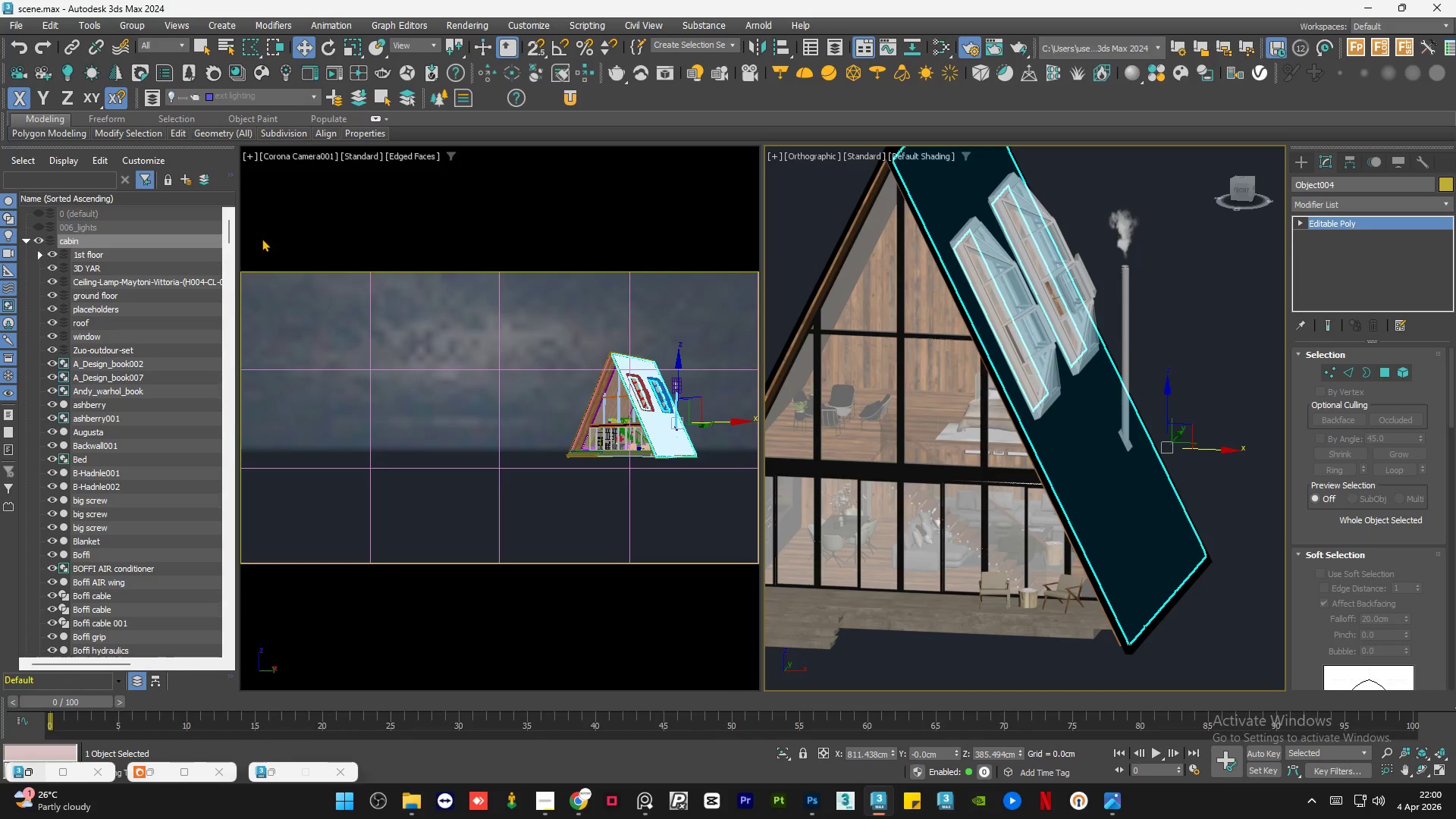 
left_click_drag(start_coordinate=[231, 234], to_coordinate=[243, 221])
 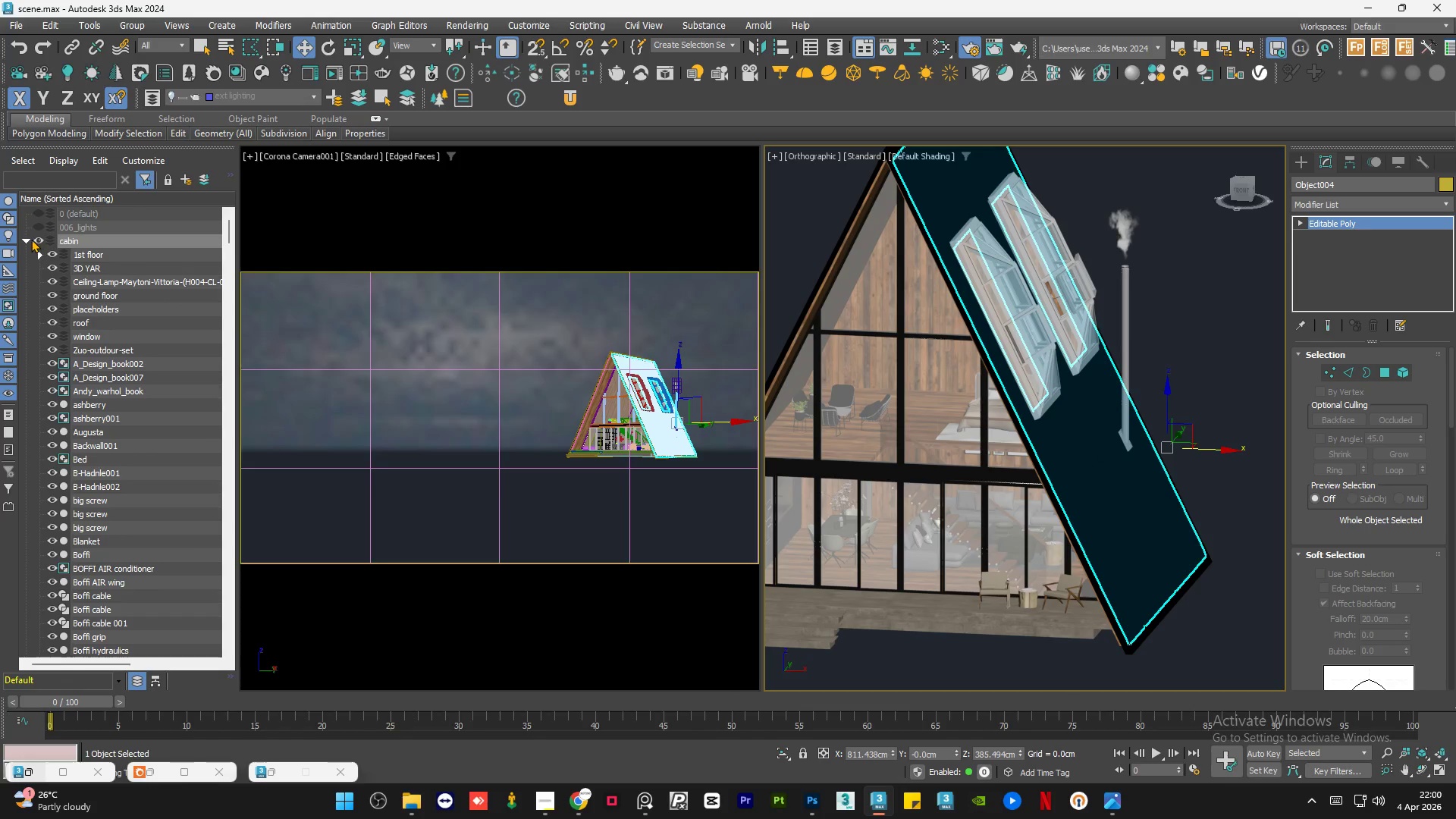 
left_click([27, 240])
 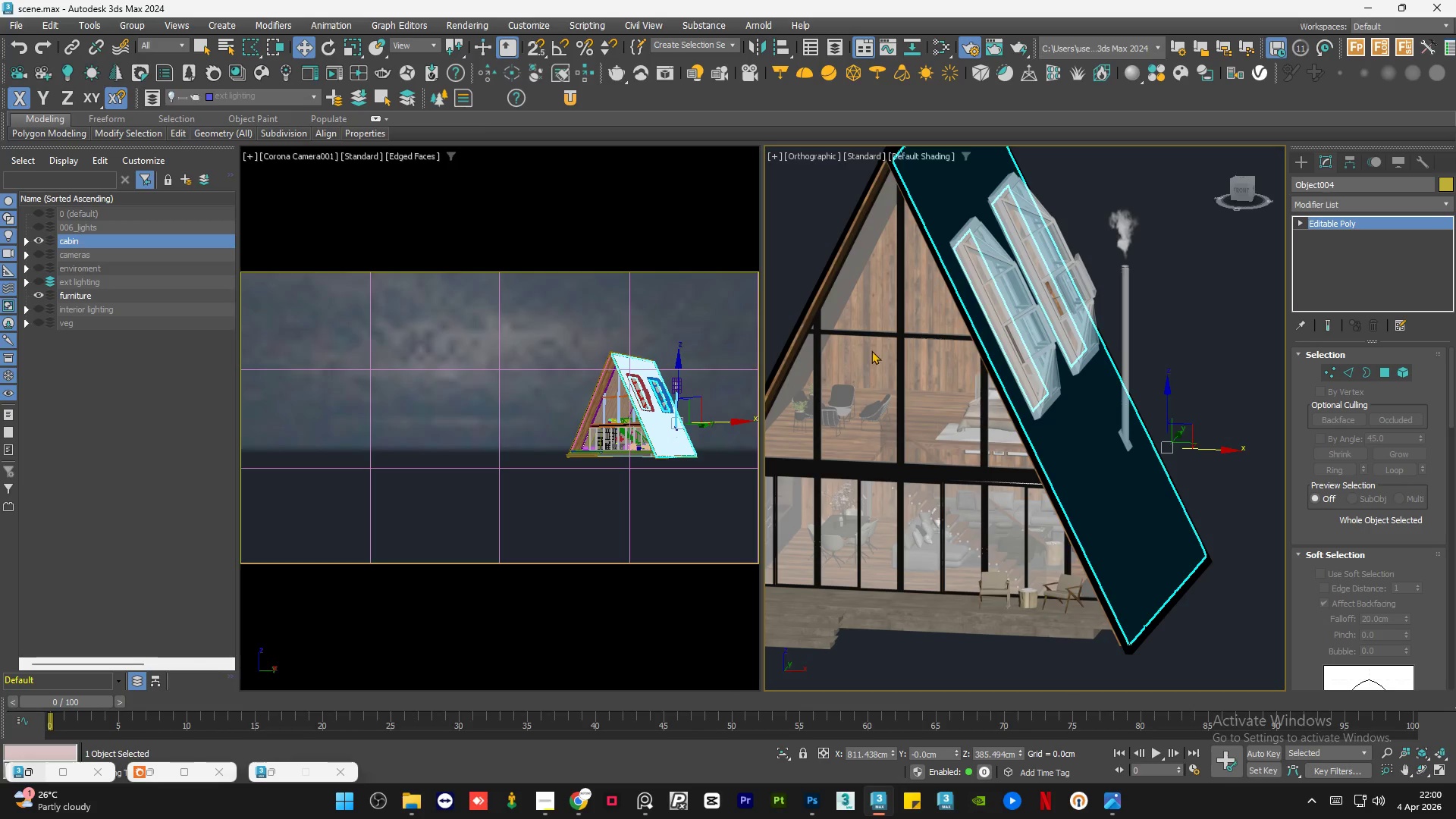 
hold_key(key=AltLeft, duration=0.72)
 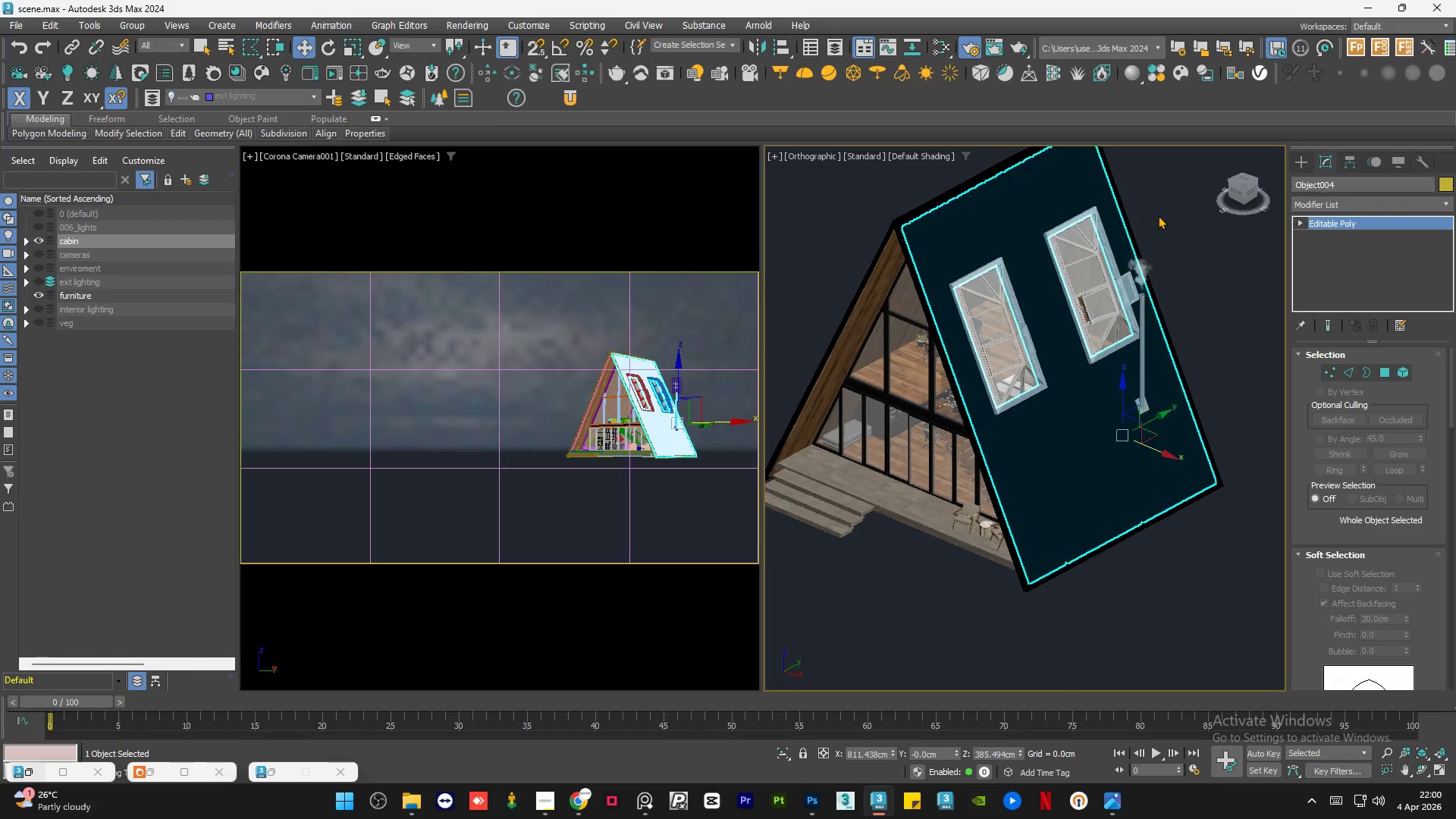 
scroll: coordinate [1081, 348], scroll_direction: down, amount: 1.0
 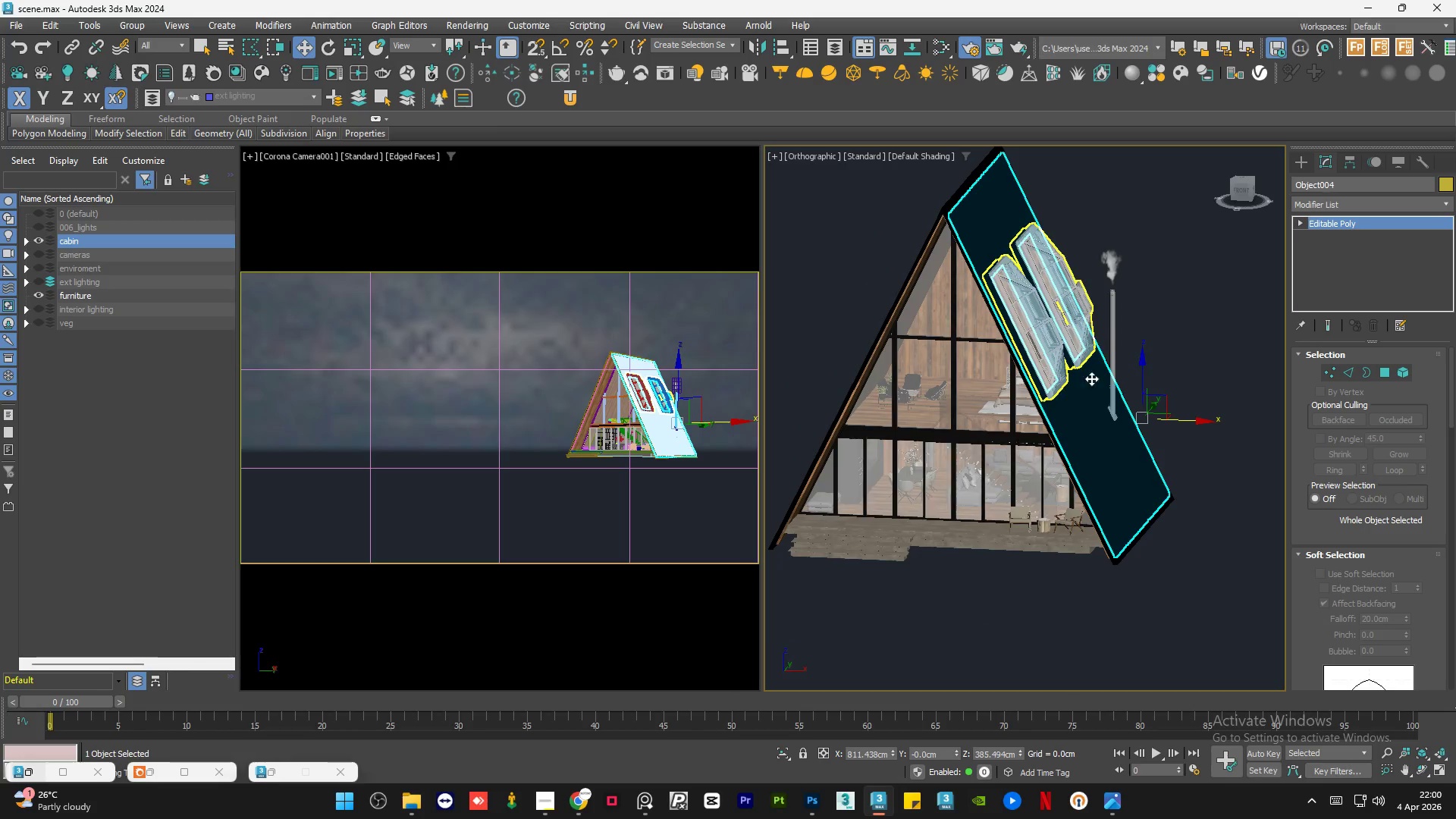 
left_click([1161, 211])
 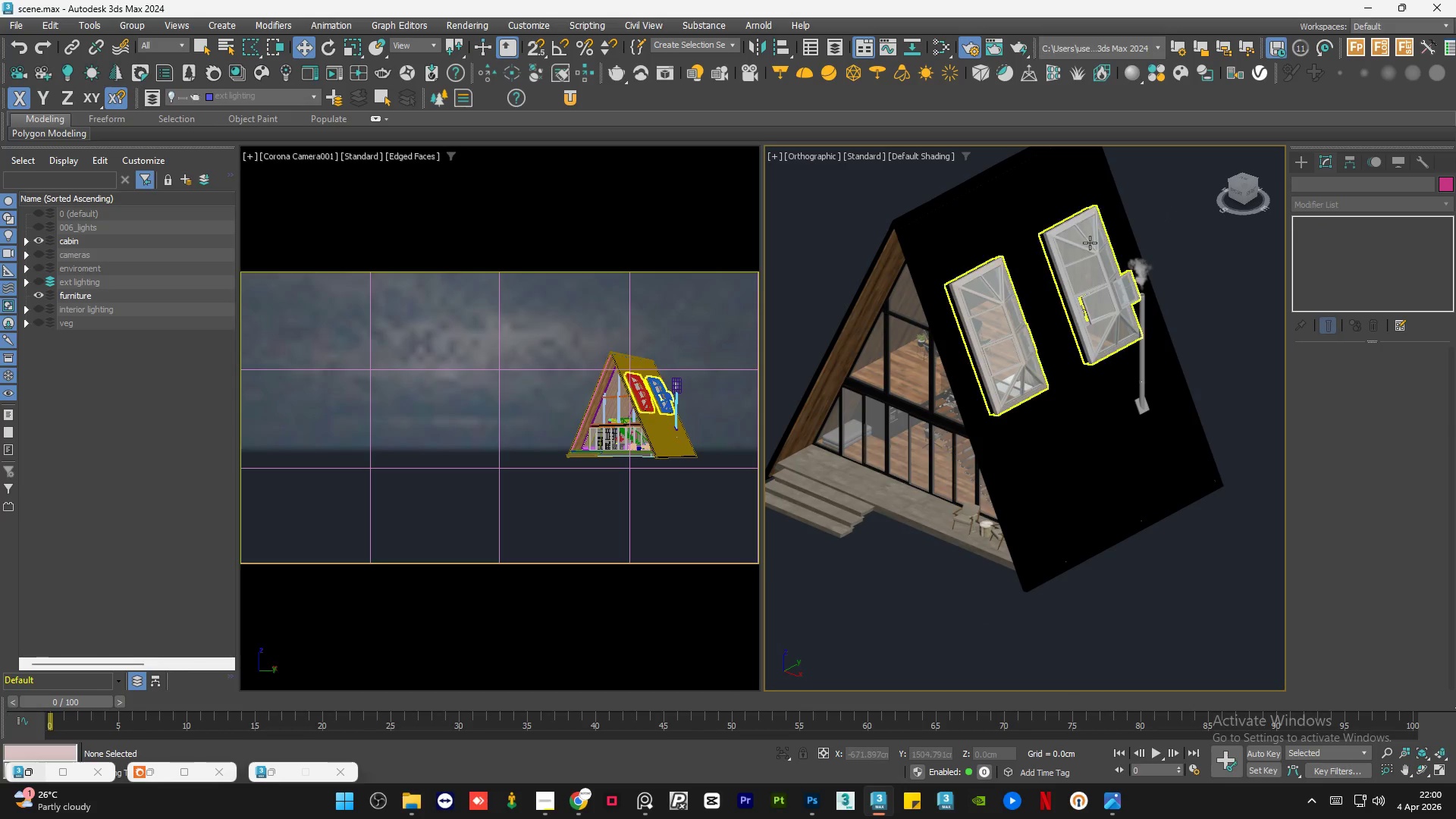 
left_click([1090, 243])
 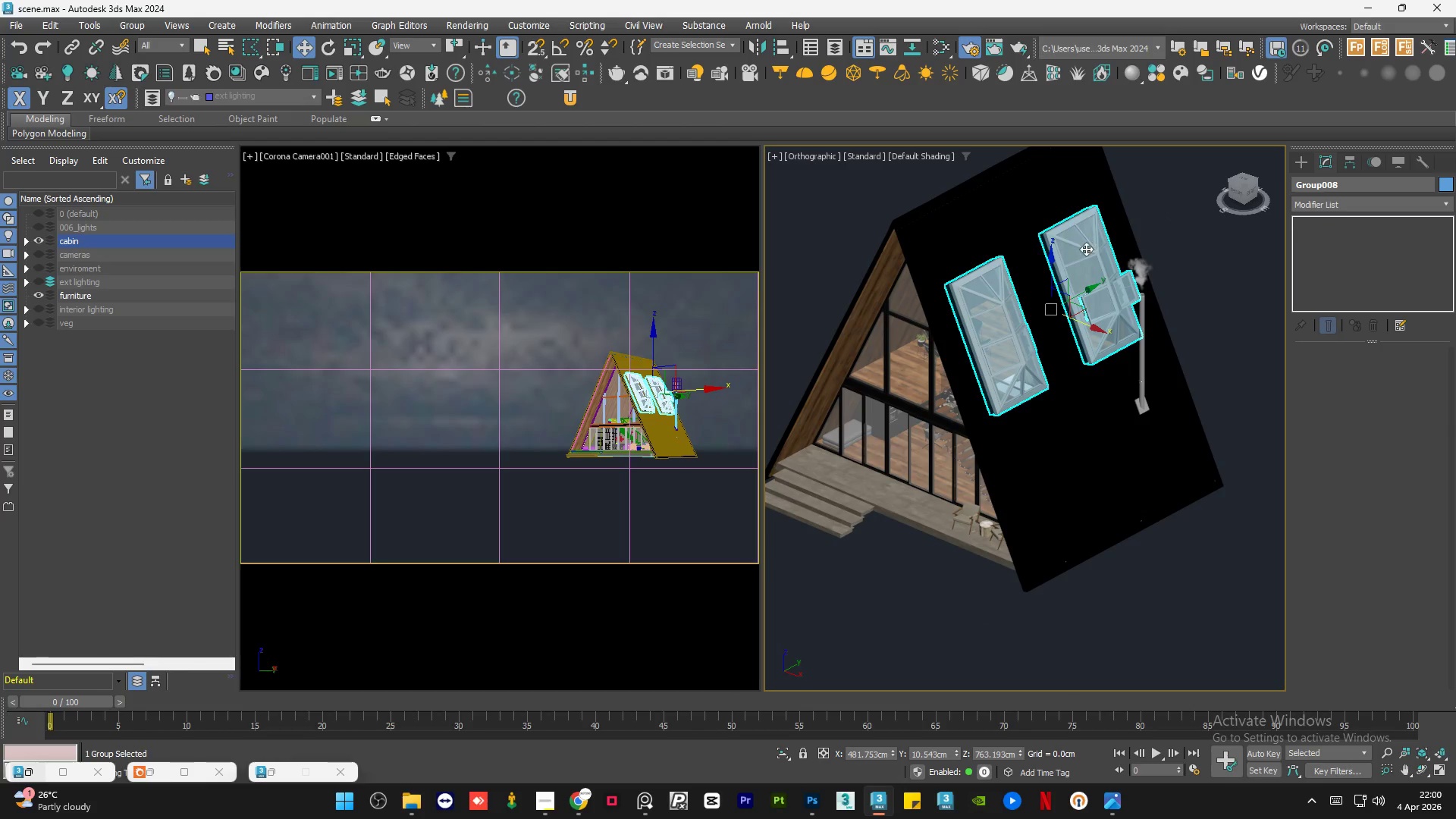 
hold_key(key=AltLeft, duration=0.39)
 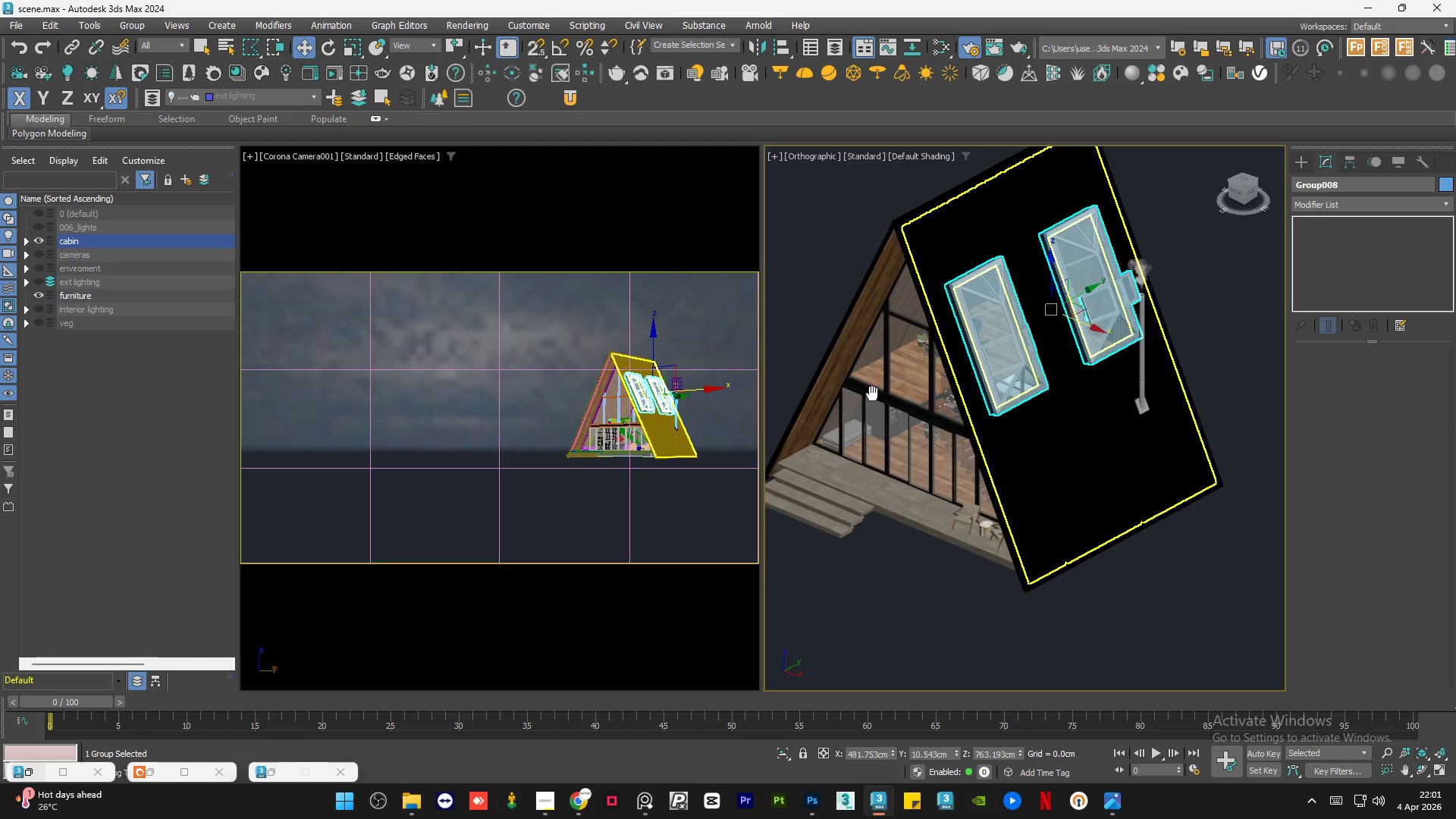 
hold_key(key=ControlLeft, duration=0.38)
 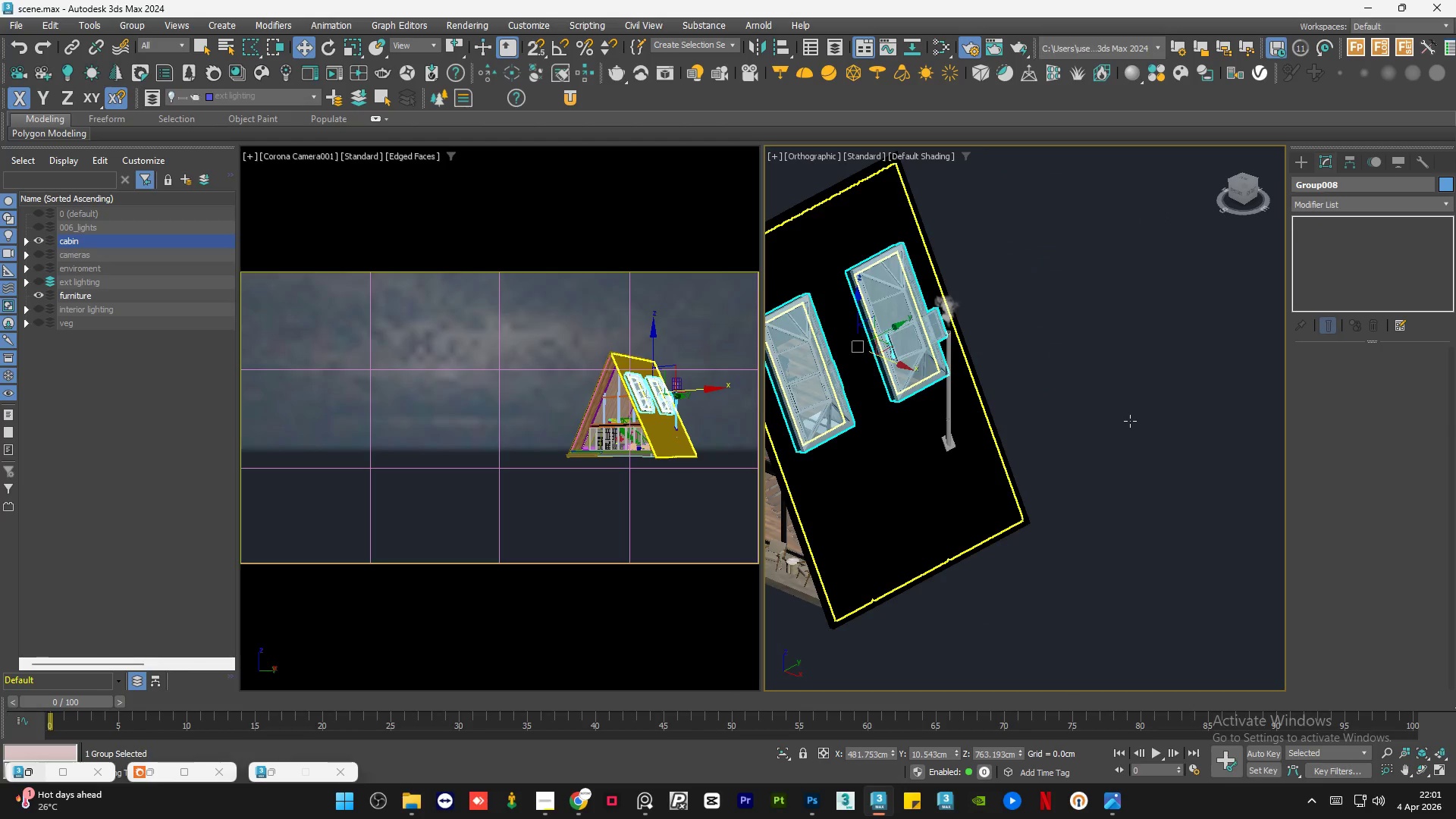 
hold_key(key=AltLeft, duration=0.66)
 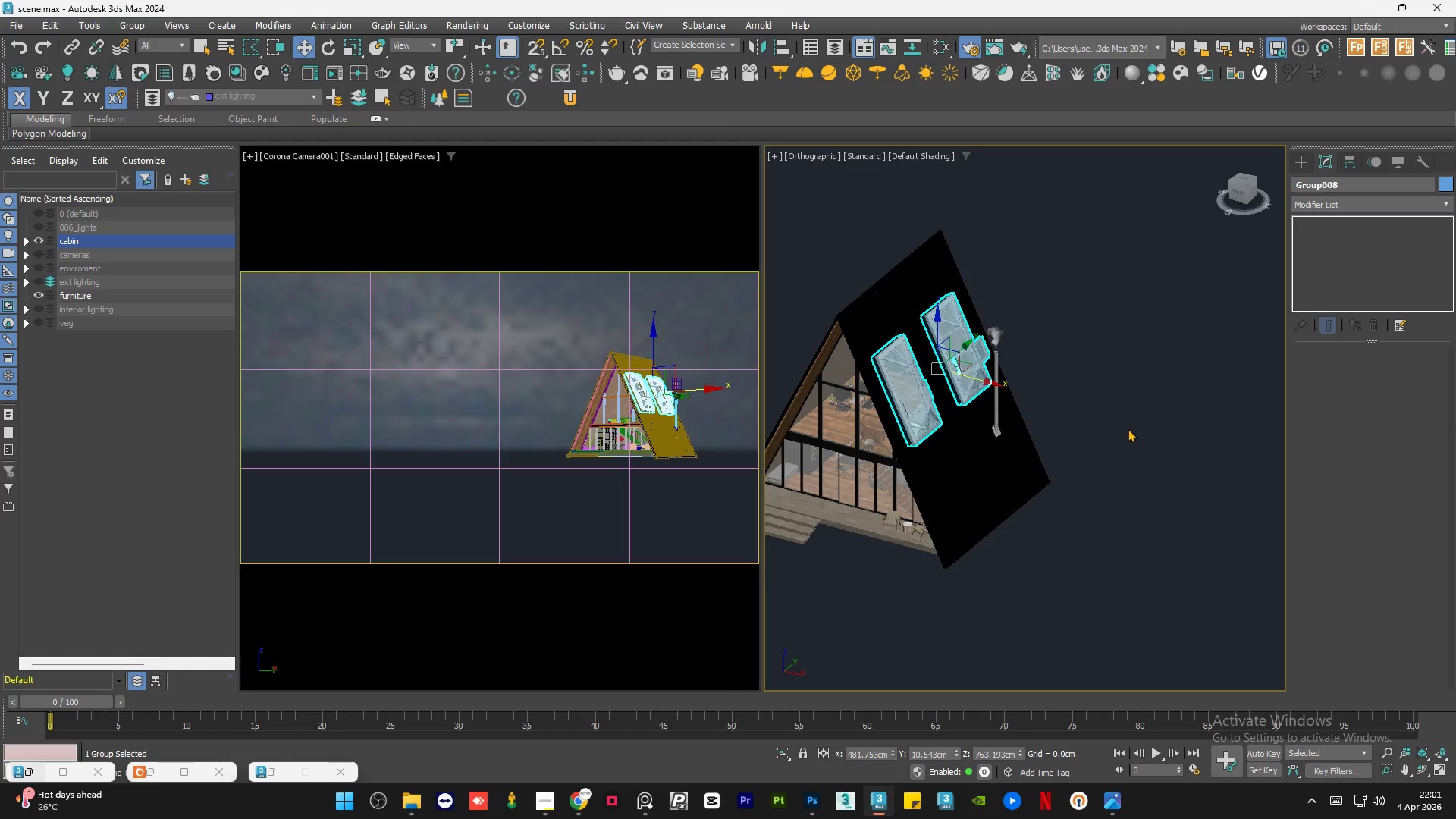 
scroll: coordinate [1128, 428], scroll_direction: down, amount: 2.0
 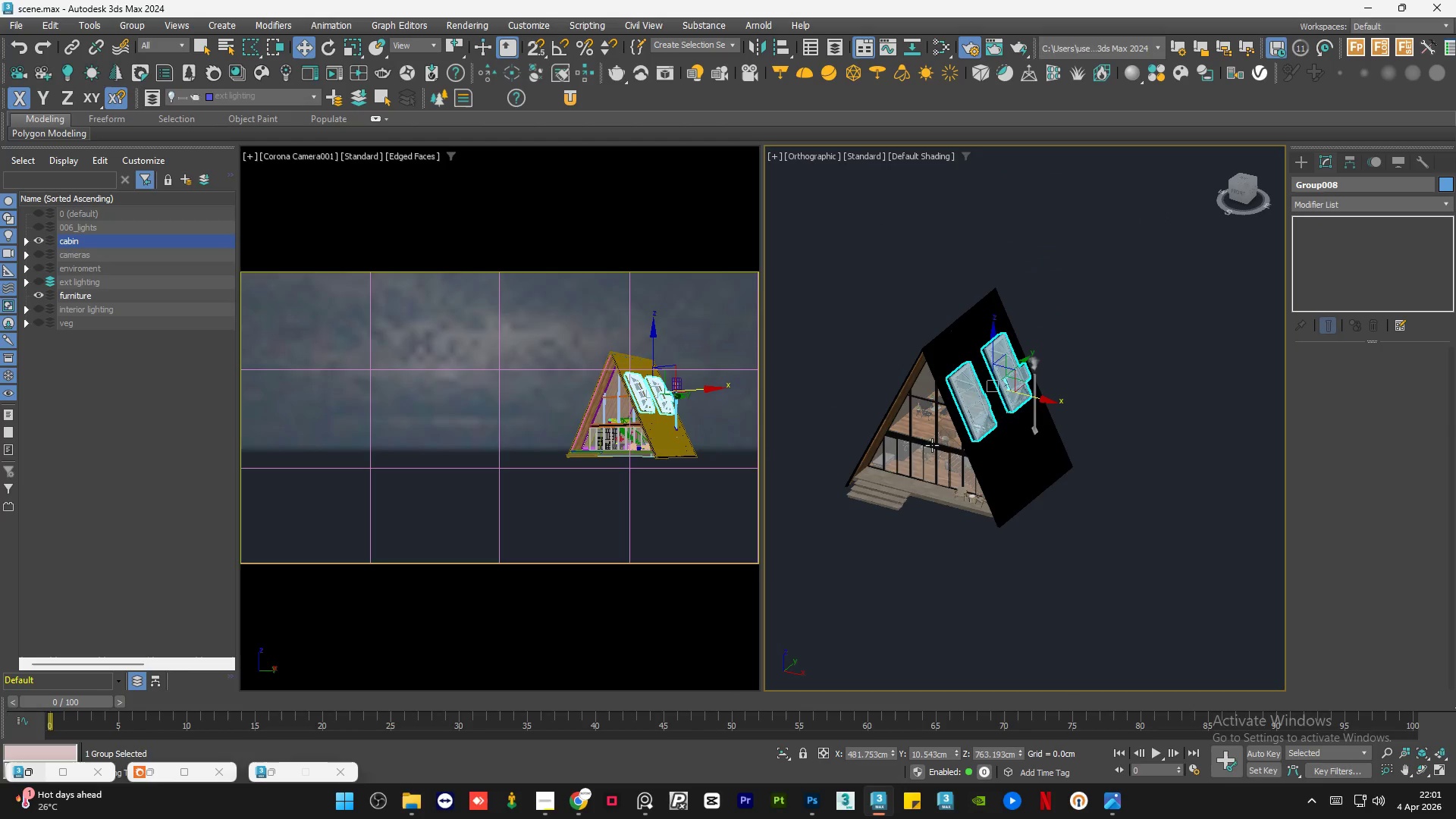 
hold_key(key=ControlLeft, duration=0.66)
left_click([916, 447])
 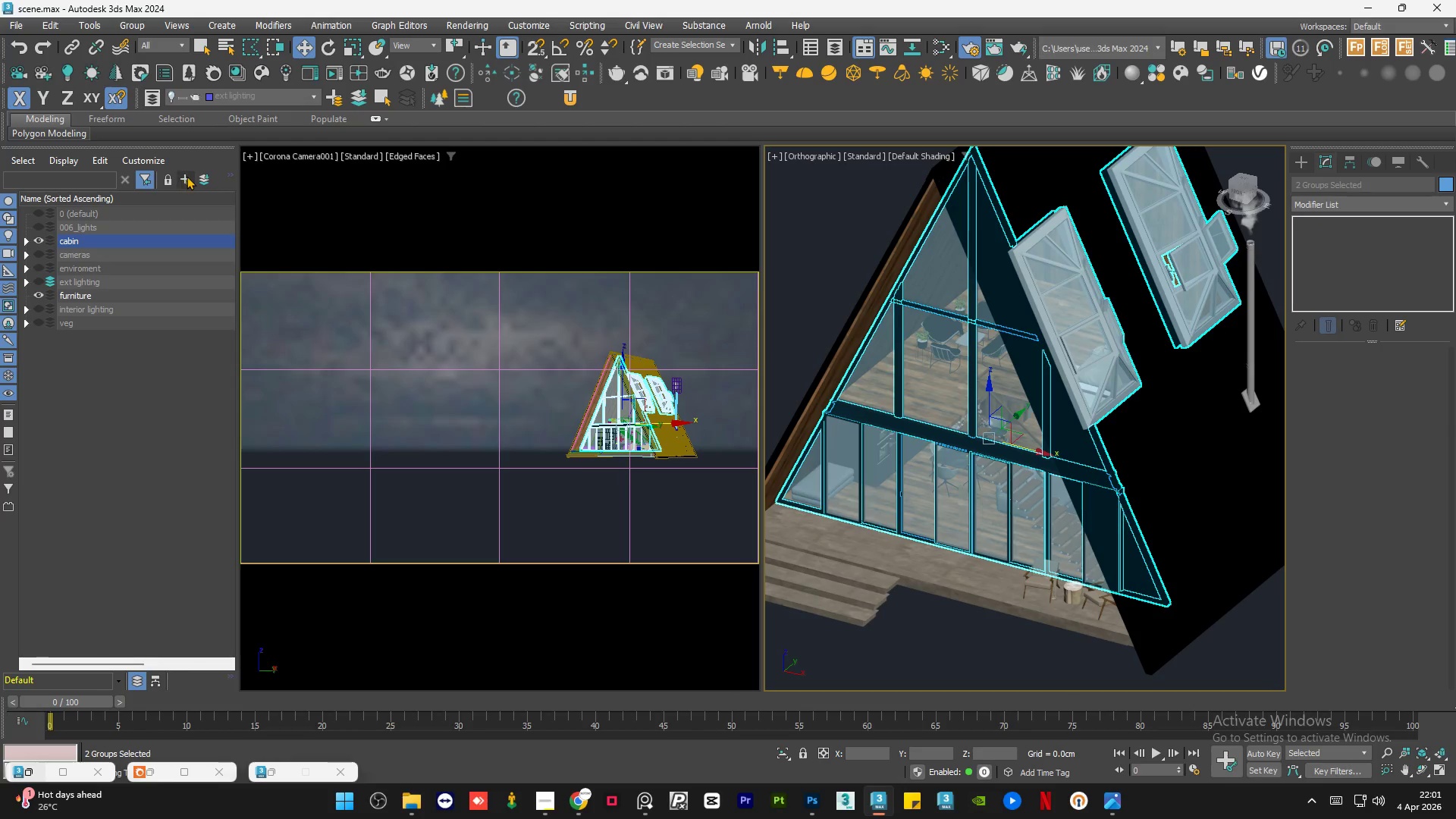 
scroll: coordinate [916, 447], scroll_direction: up, amount: 3.0
 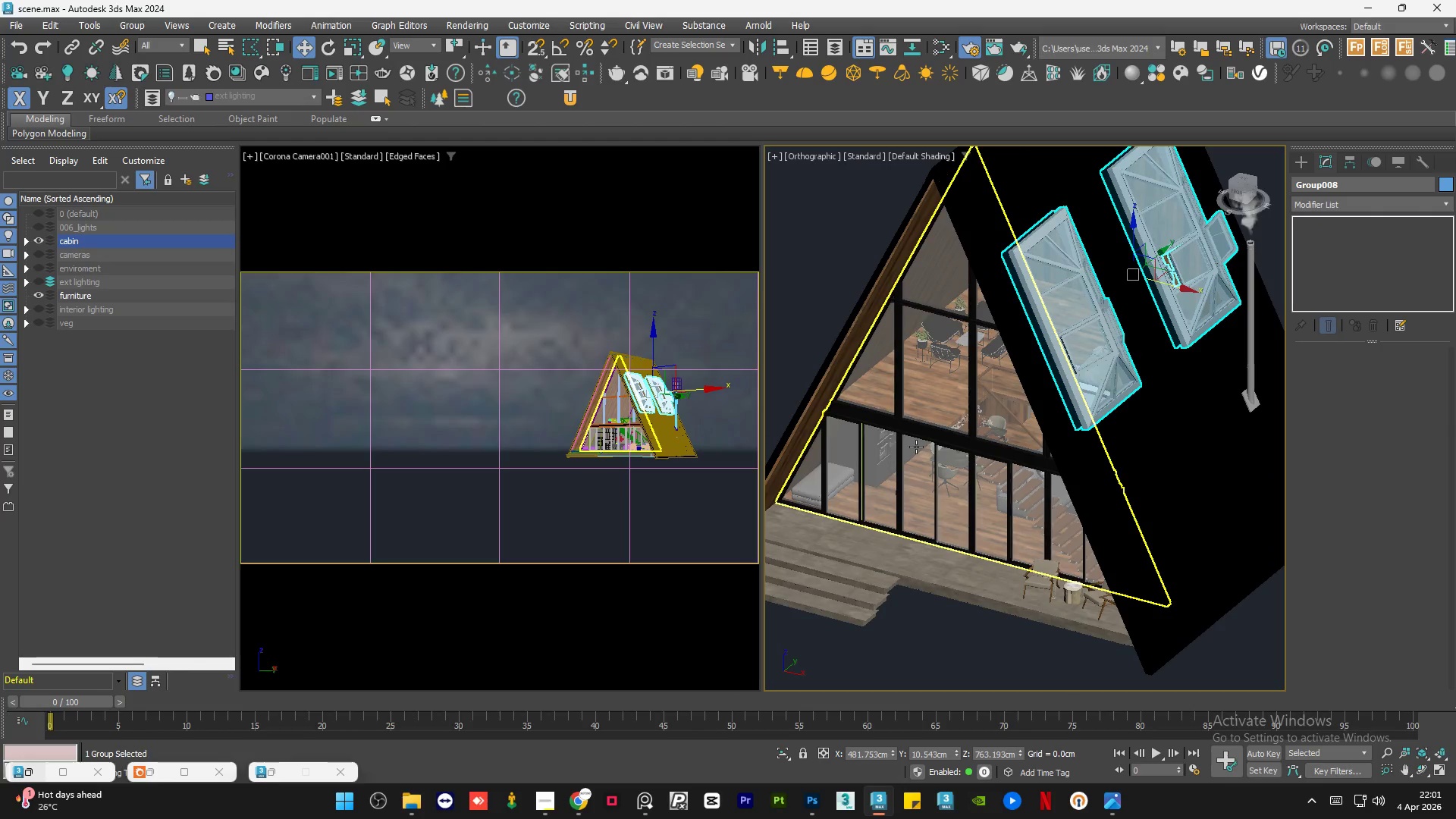 
left_click([187, 176])
 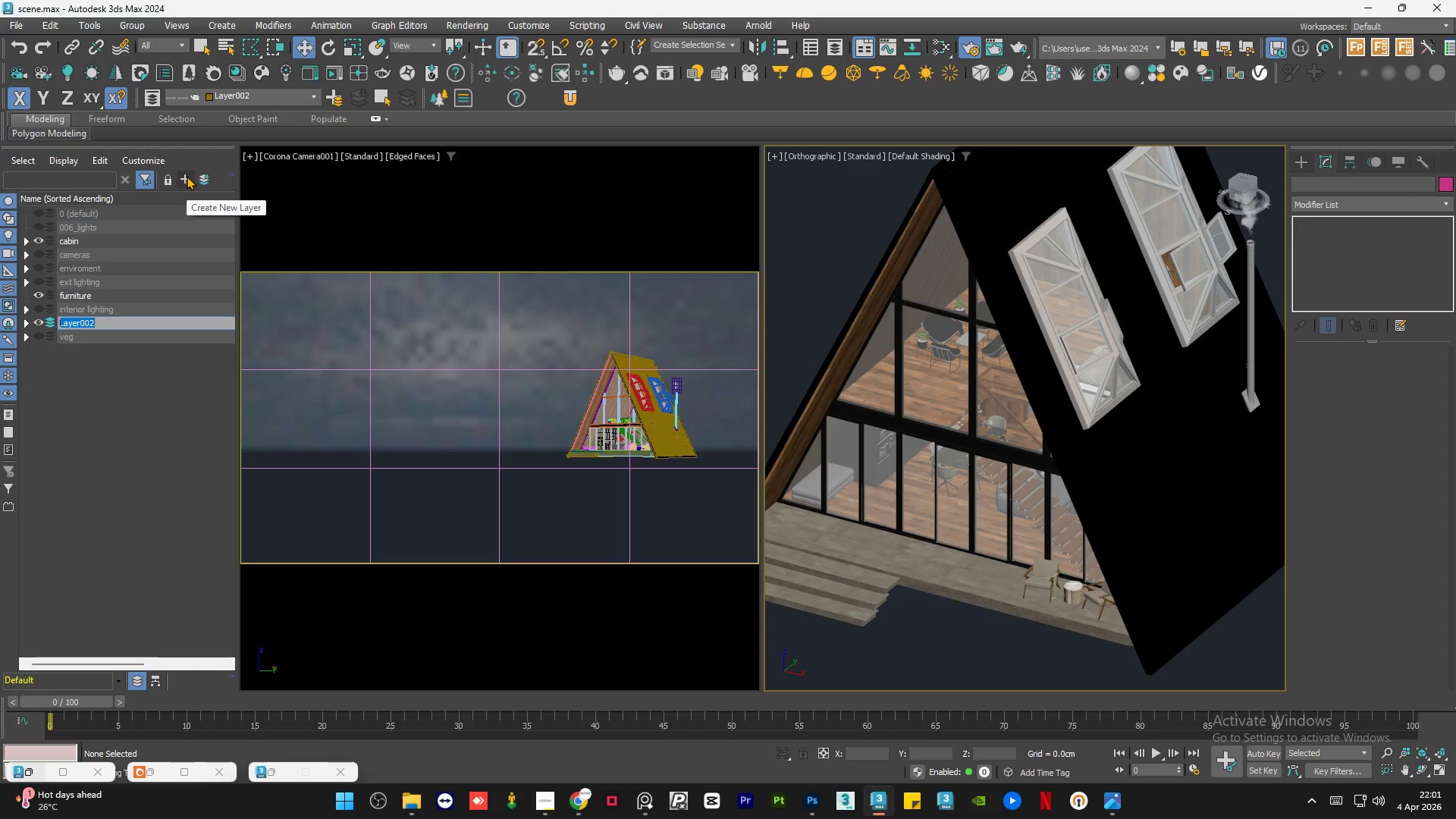 
type(windows)
 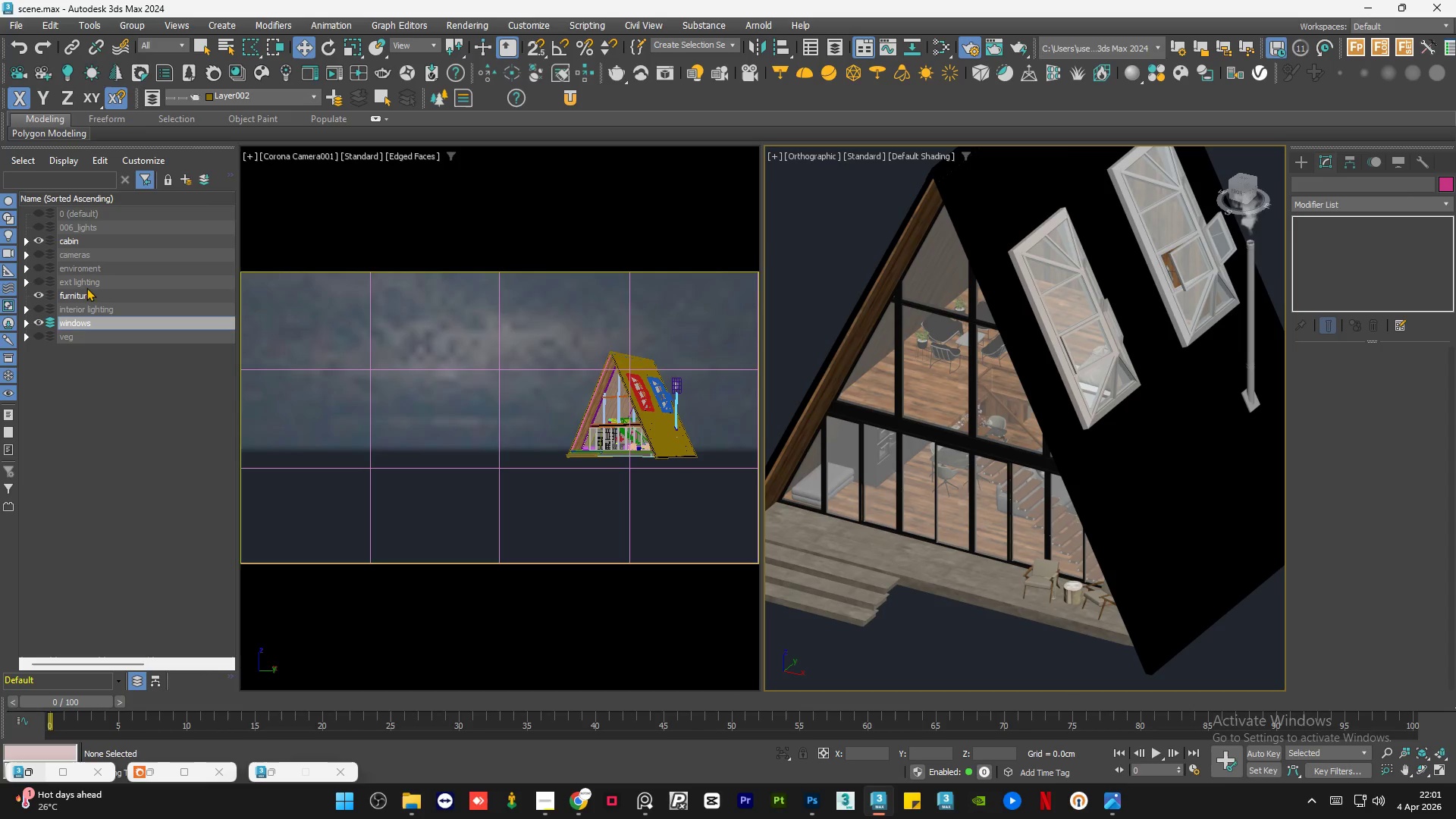 
left_click([84, 414])
 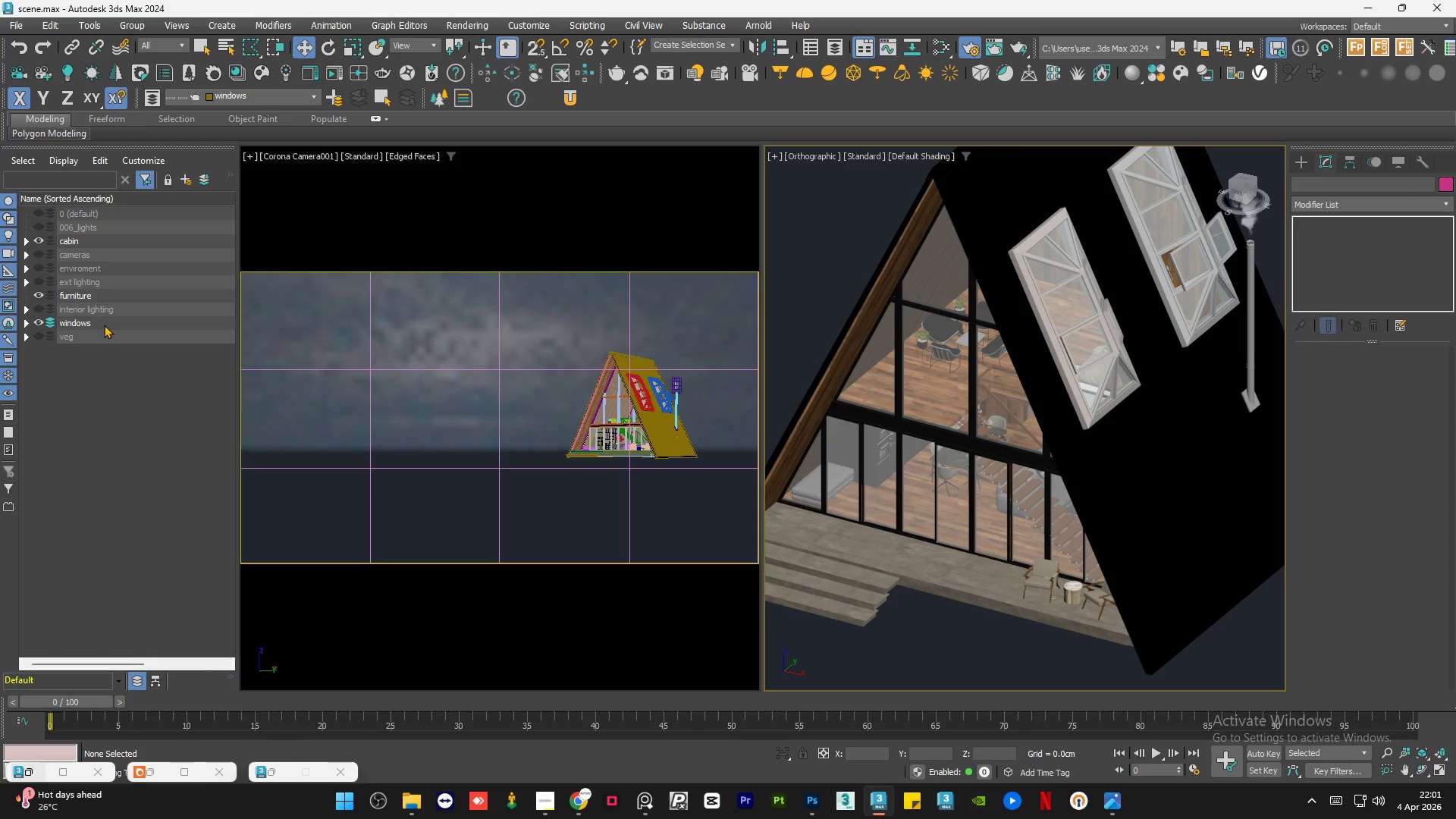 
left_click([104, 325])
 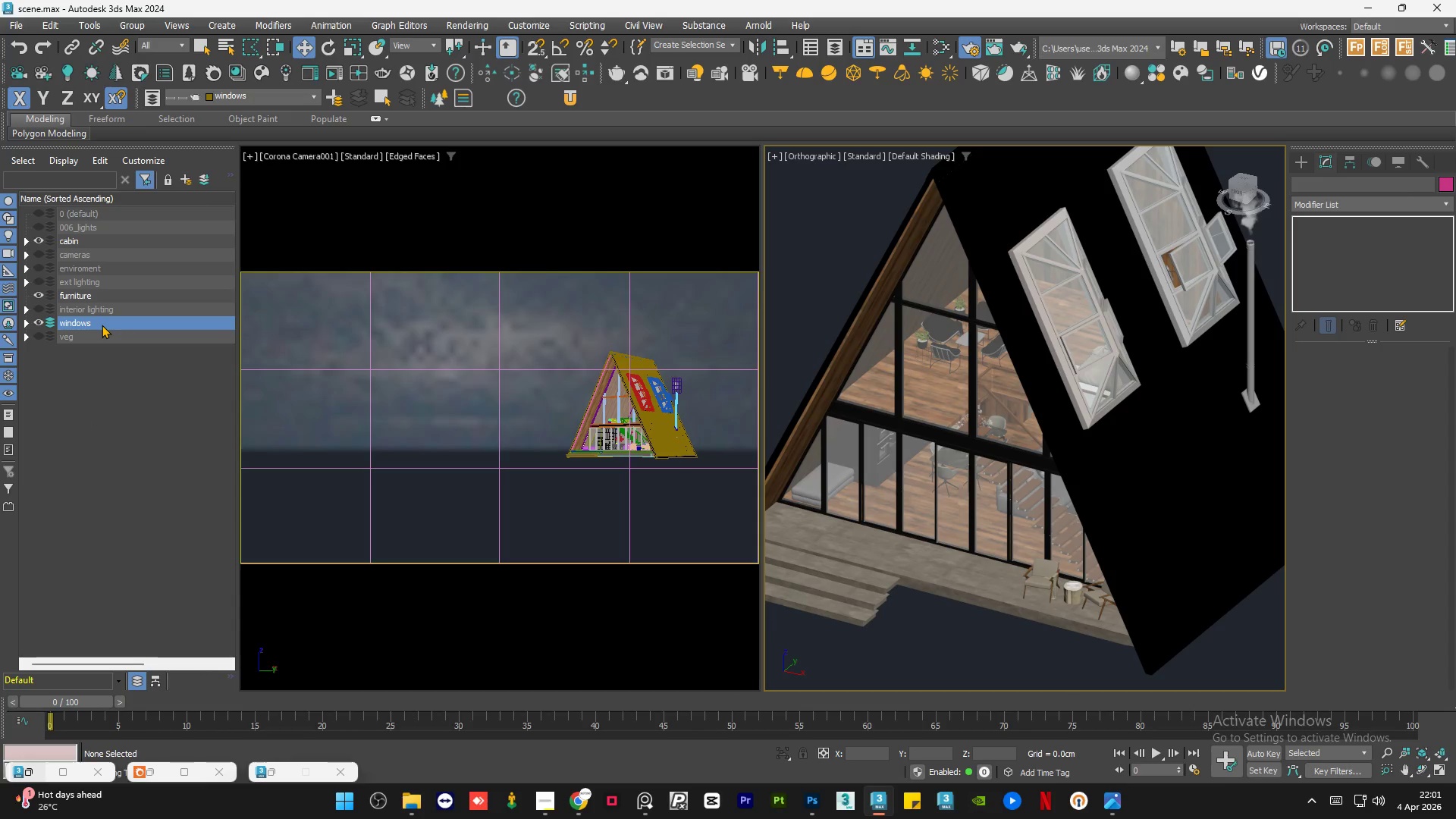 
left_click_drag(start_coordinate=[102, 325], to_coordinate=[127, 240])
 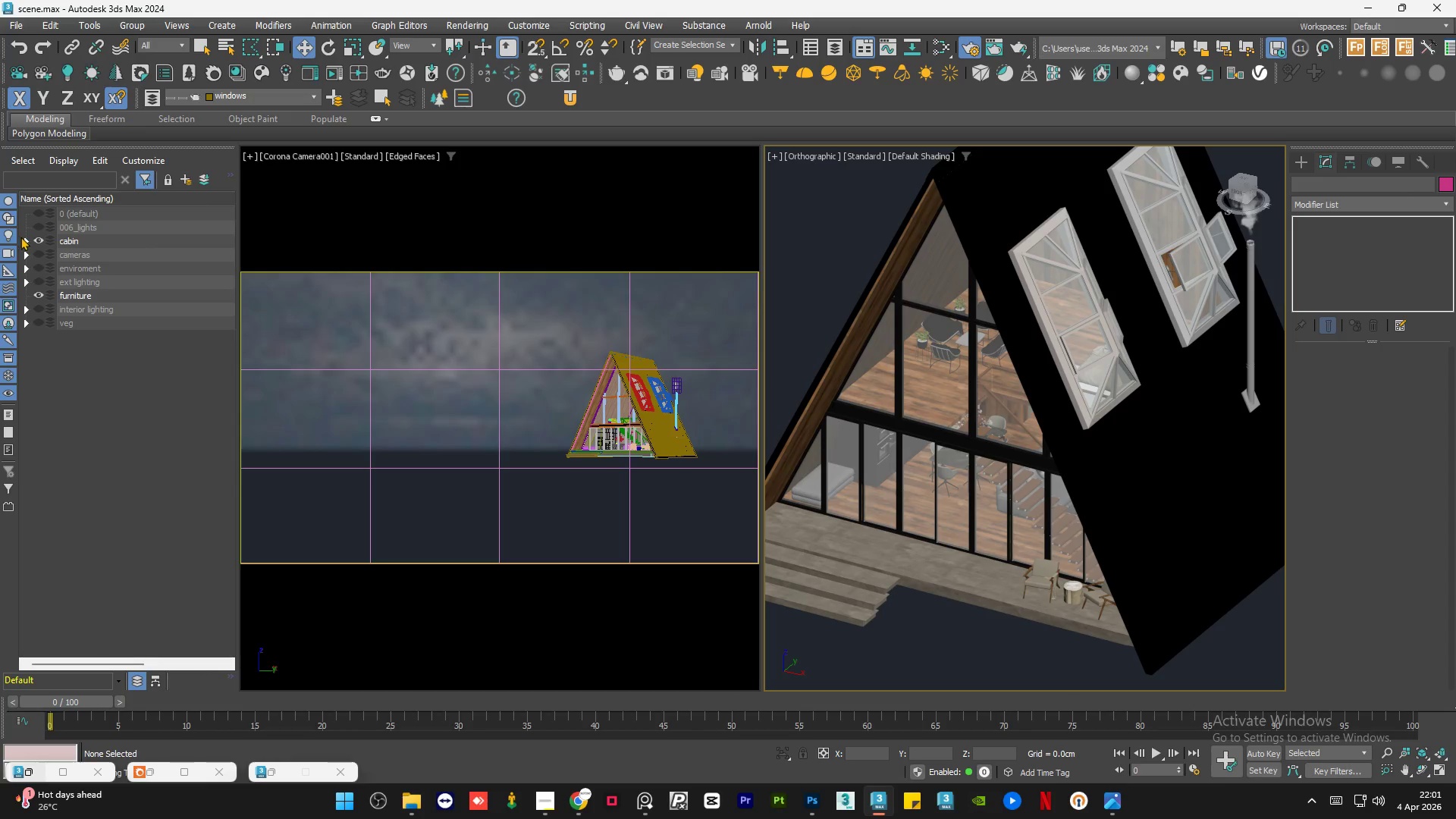 
left_click([24, 238])
 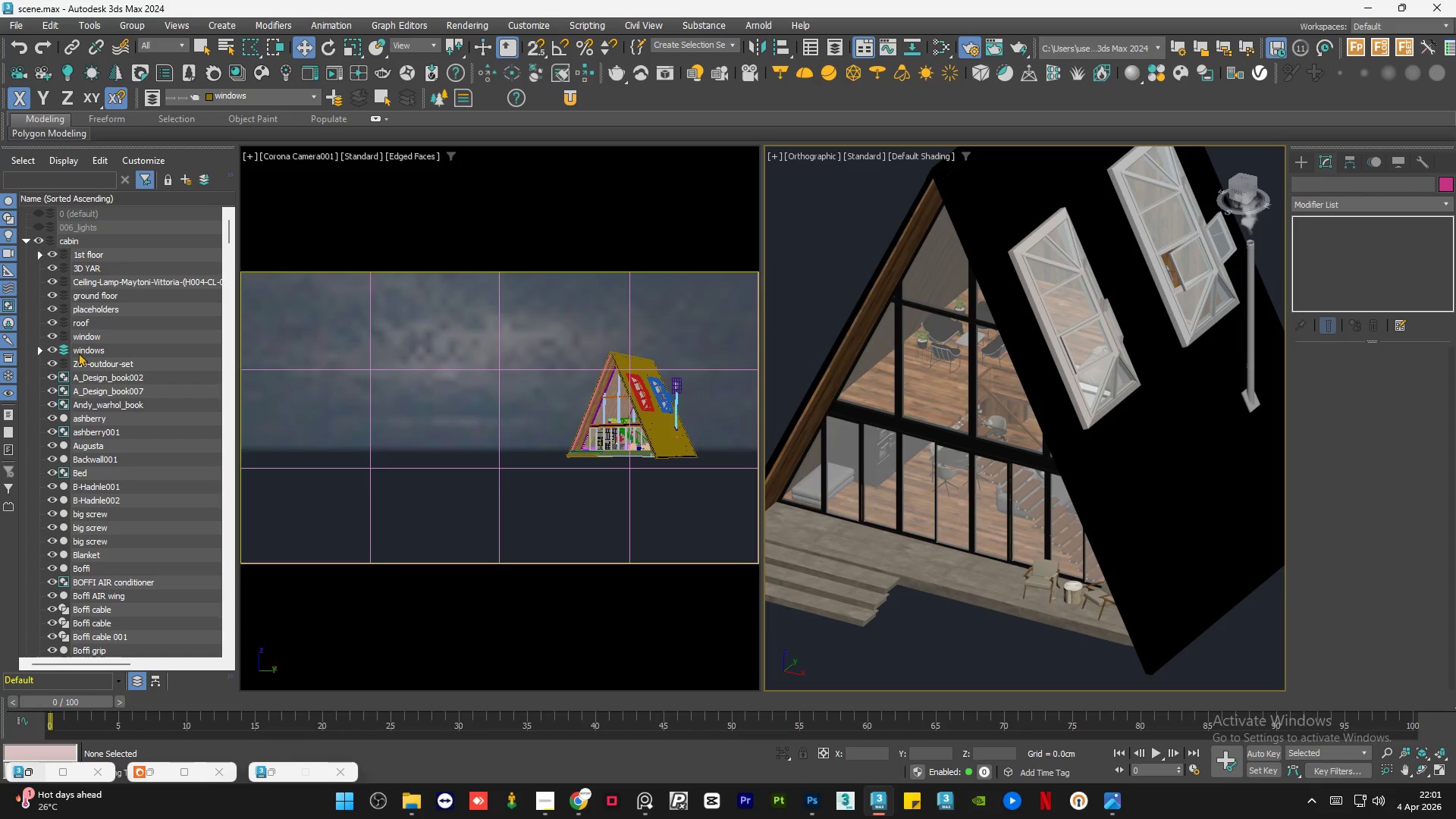 
left_click([105, 347])
 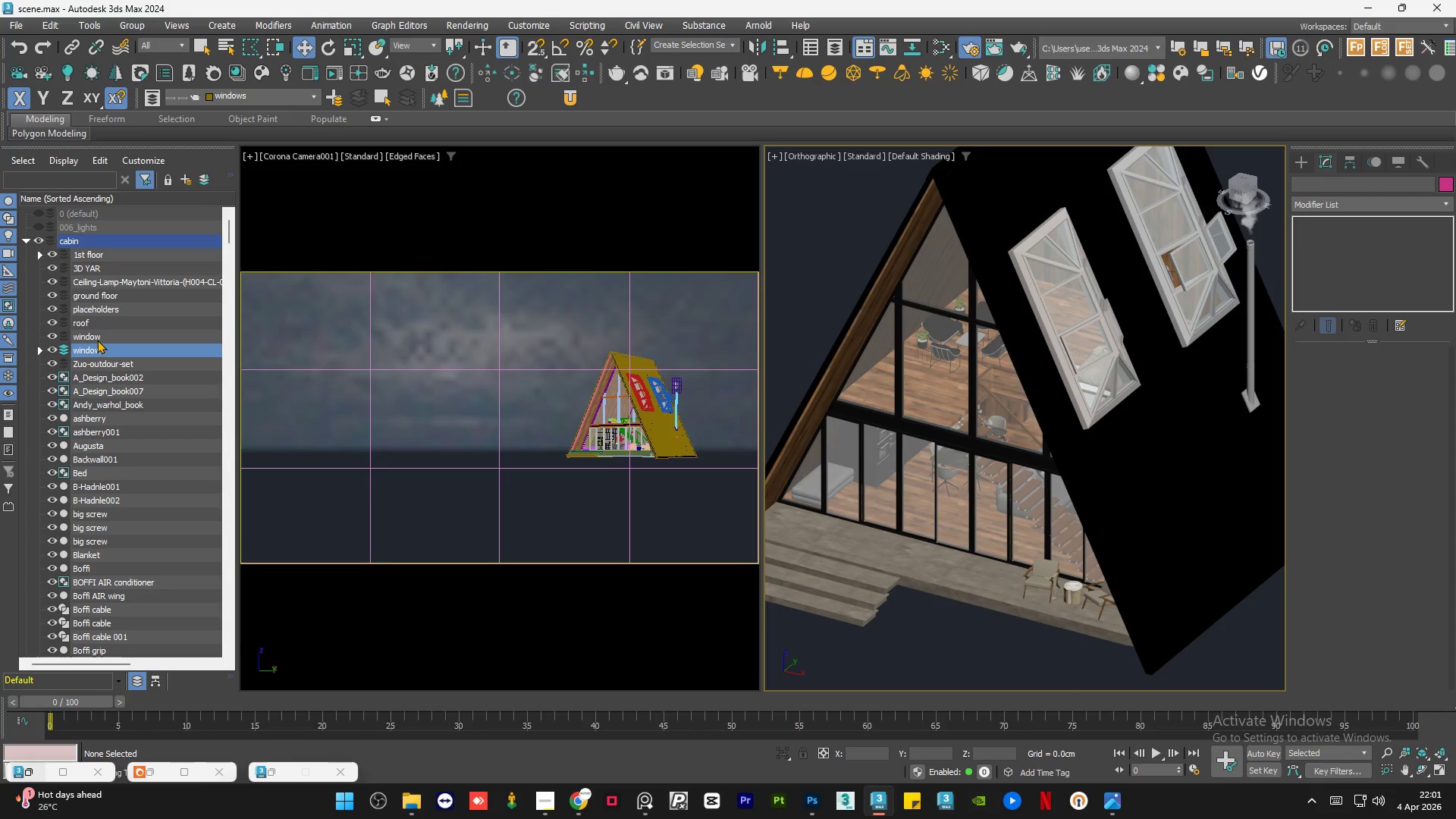 
left_click([97, 338])
 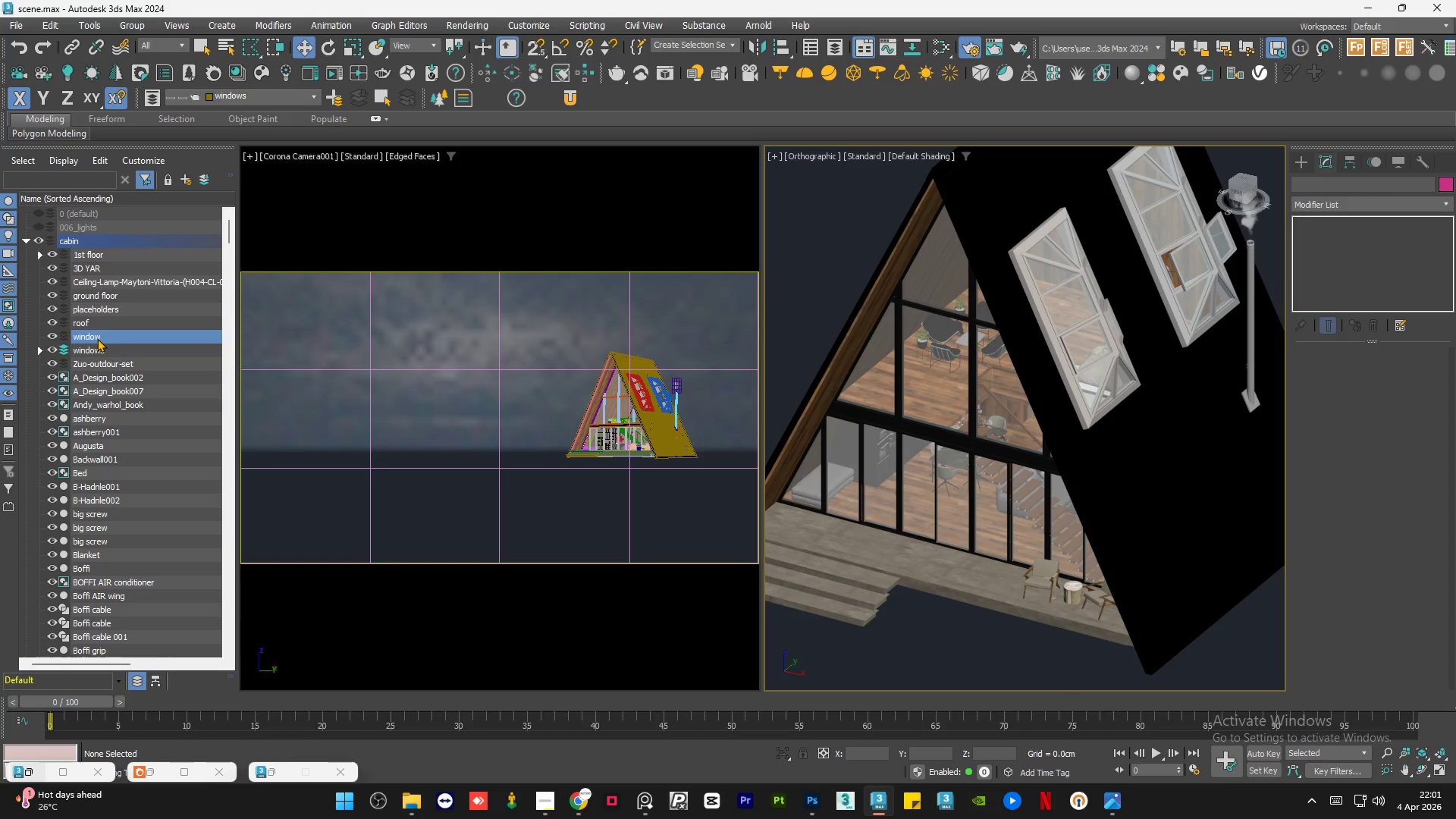 
double_click([97, 338])
 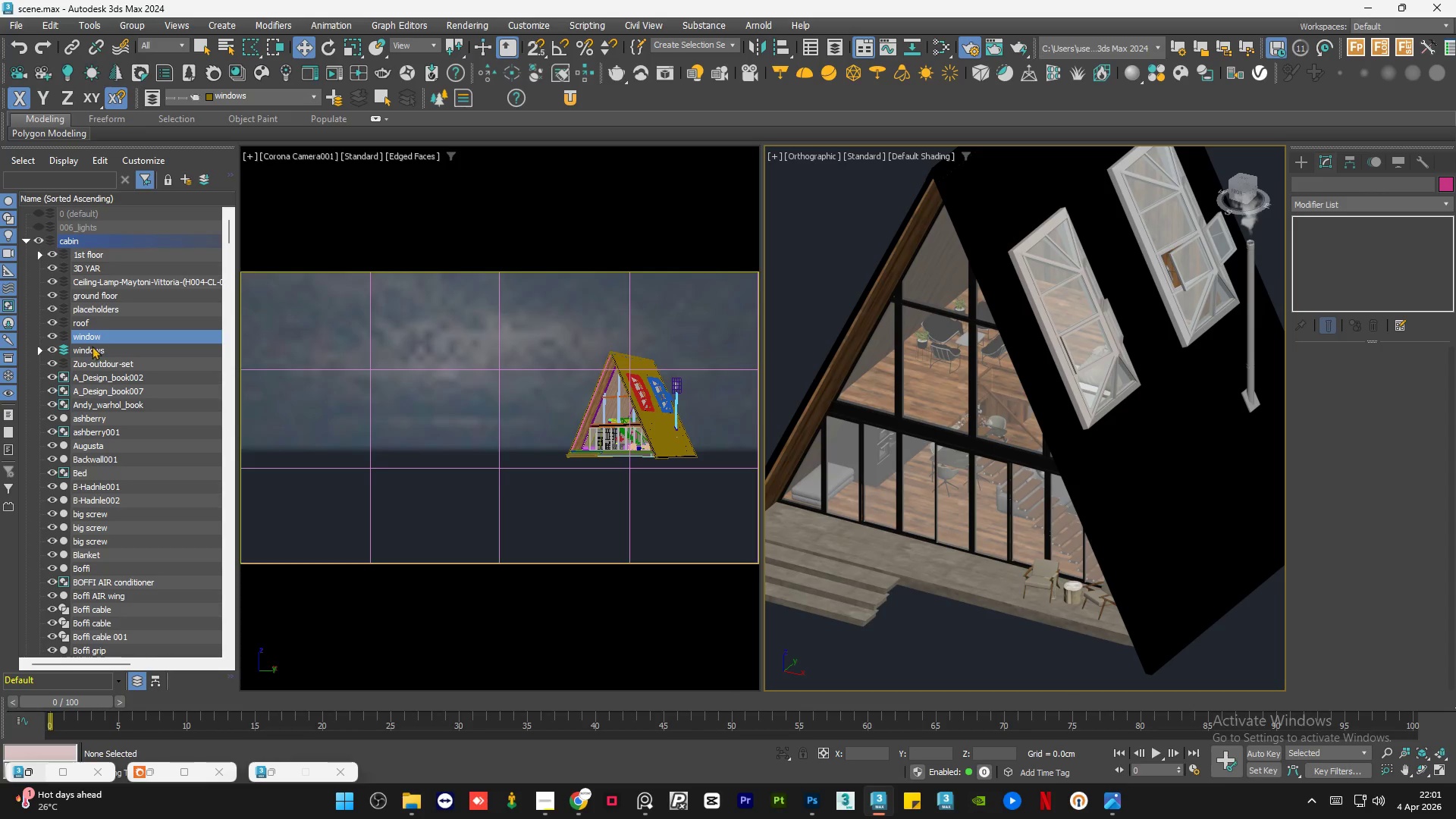 
left_click([85, 351])
 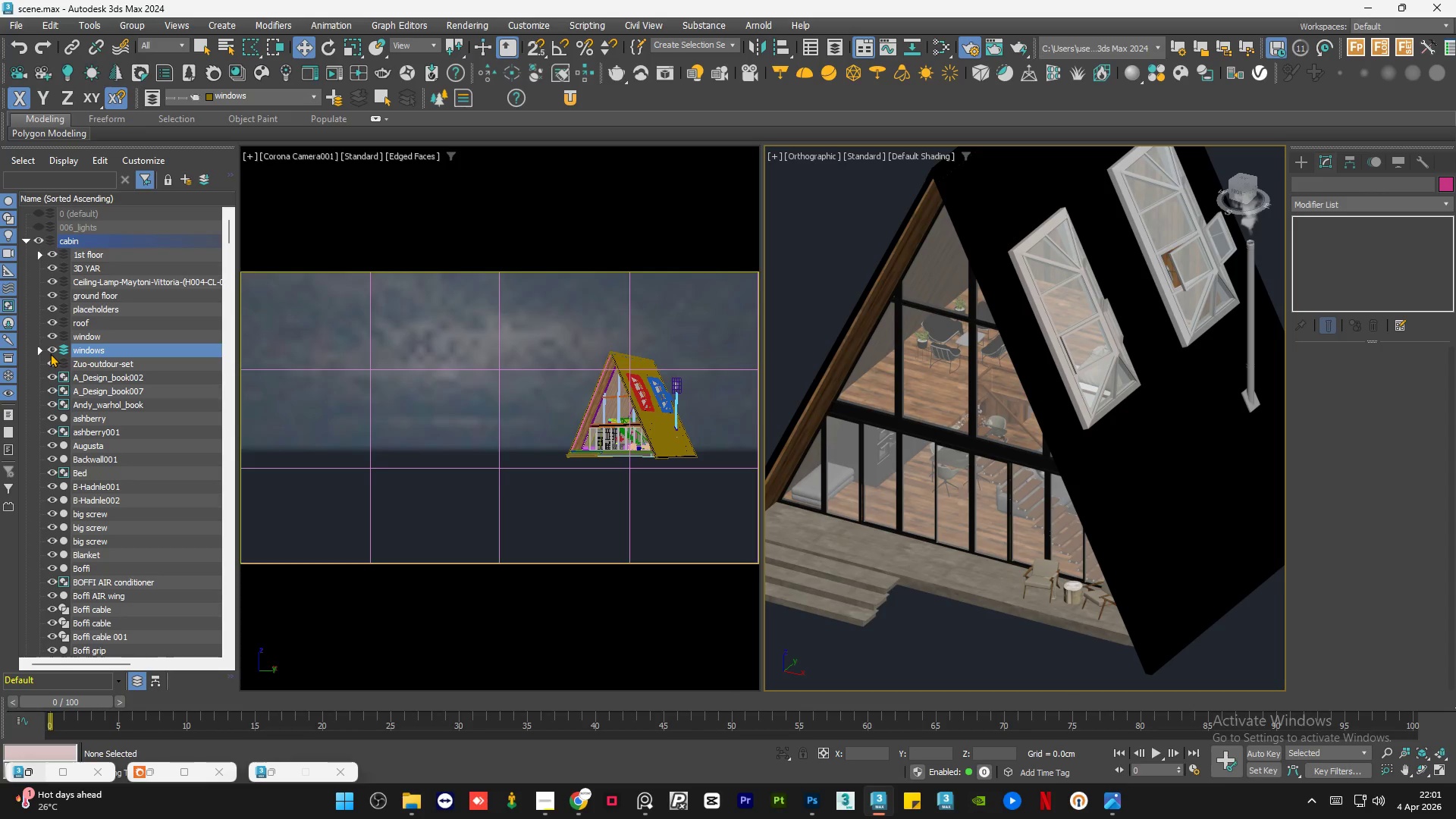 
left_click([50, 350])
 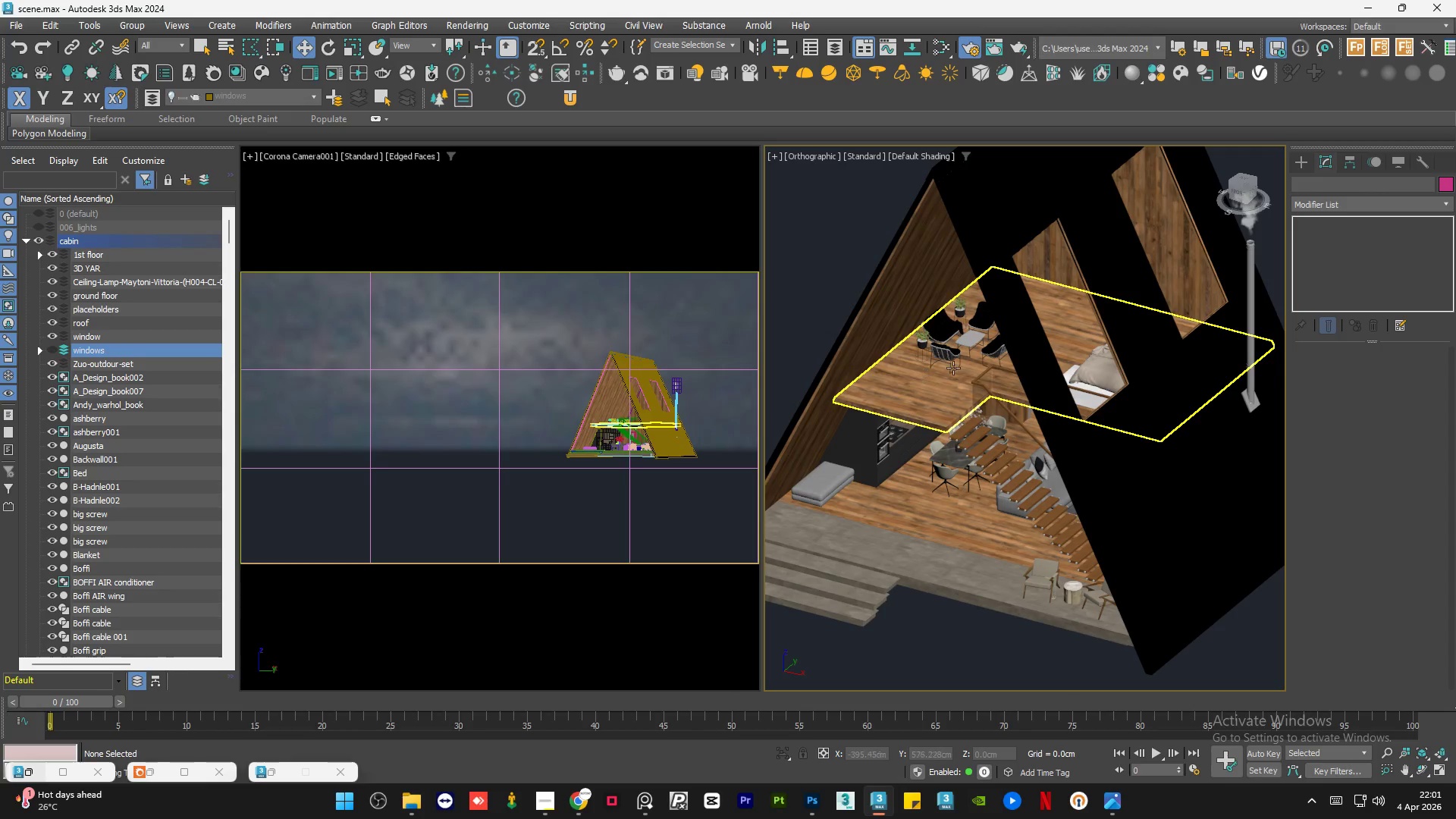 
scroll: coordinate [1038, 393], scroll_direction: down, amount: 1.0
 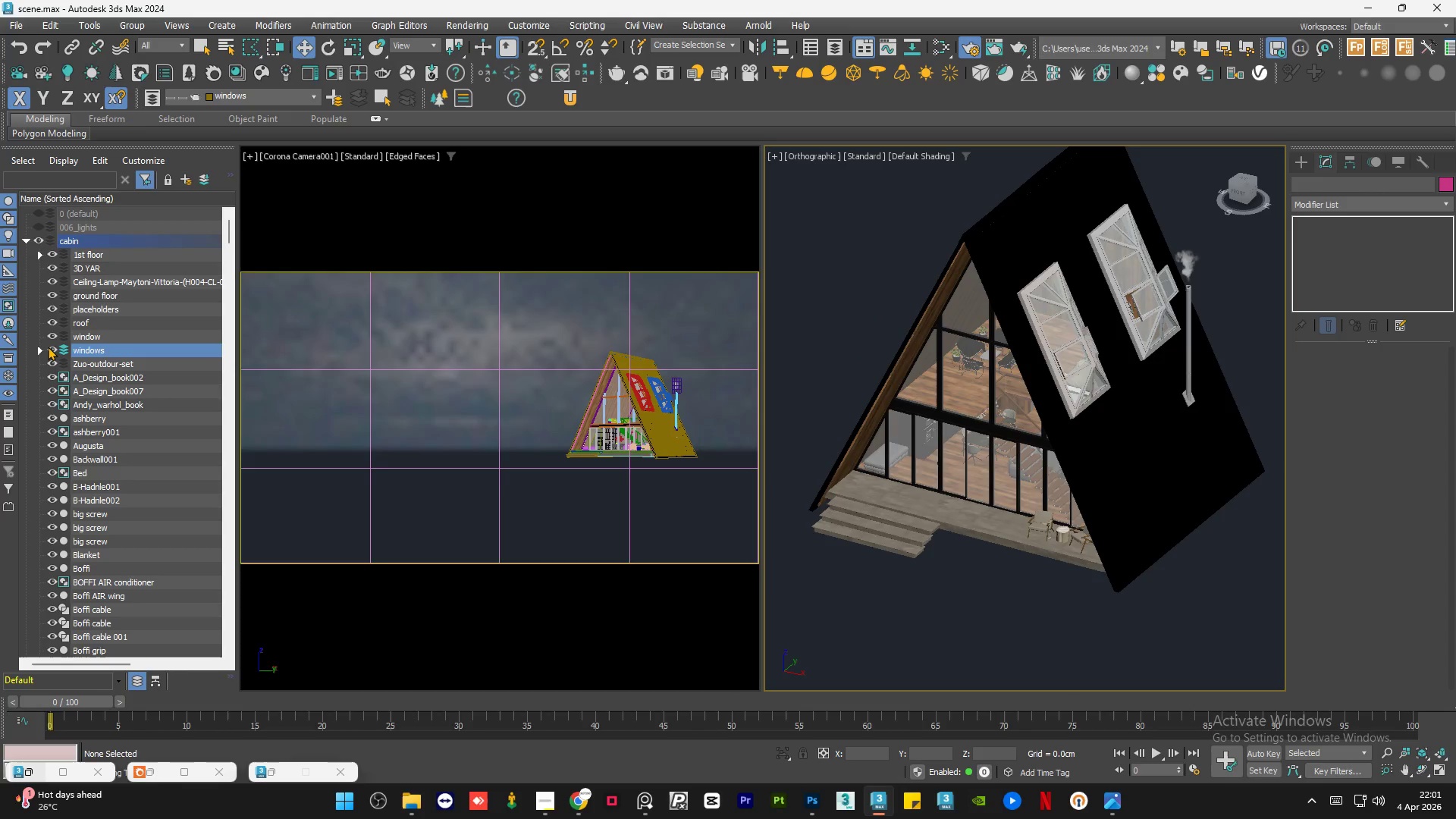 
double_click([48, 347])
 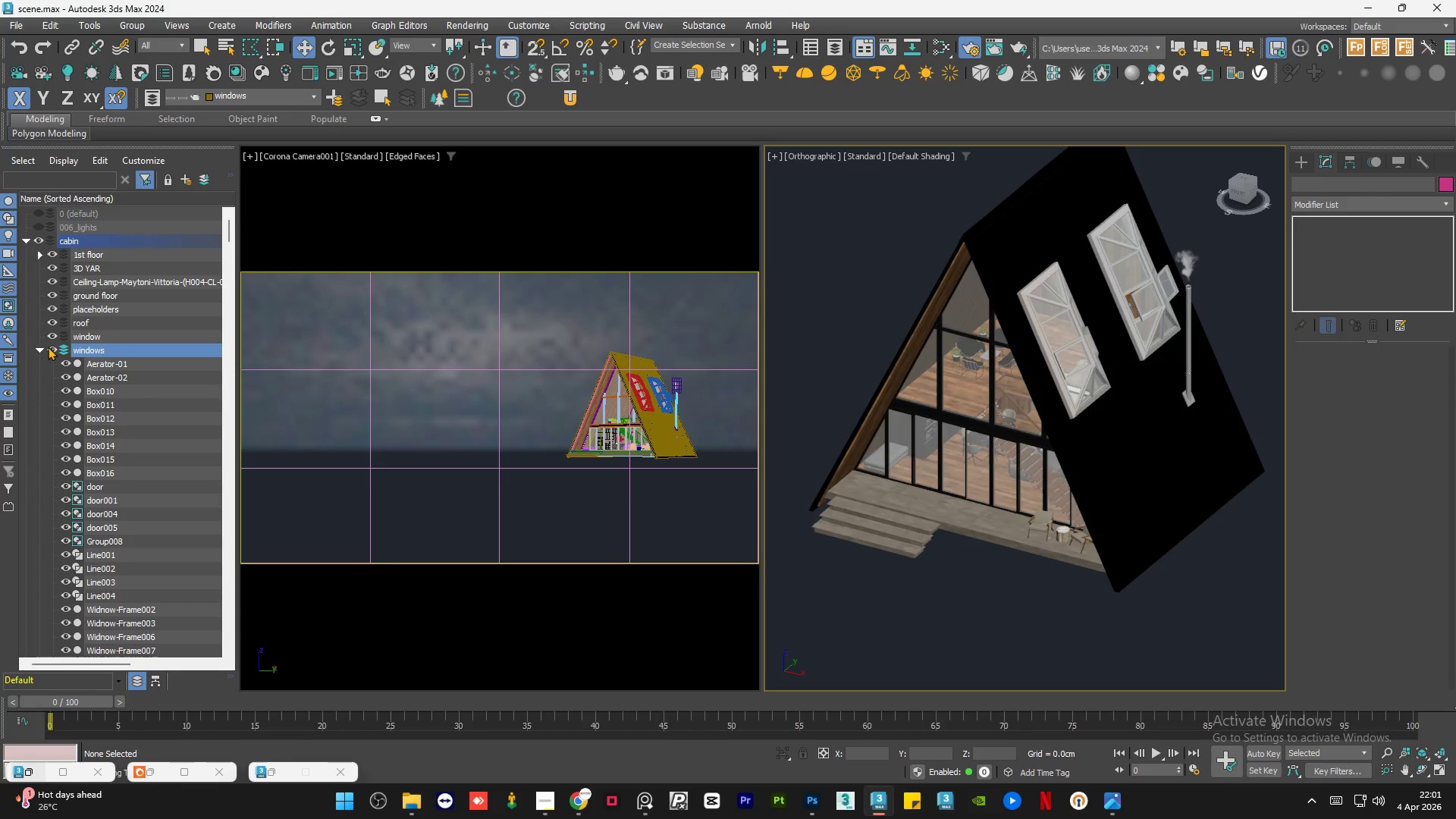 
double_click([48, 347])
 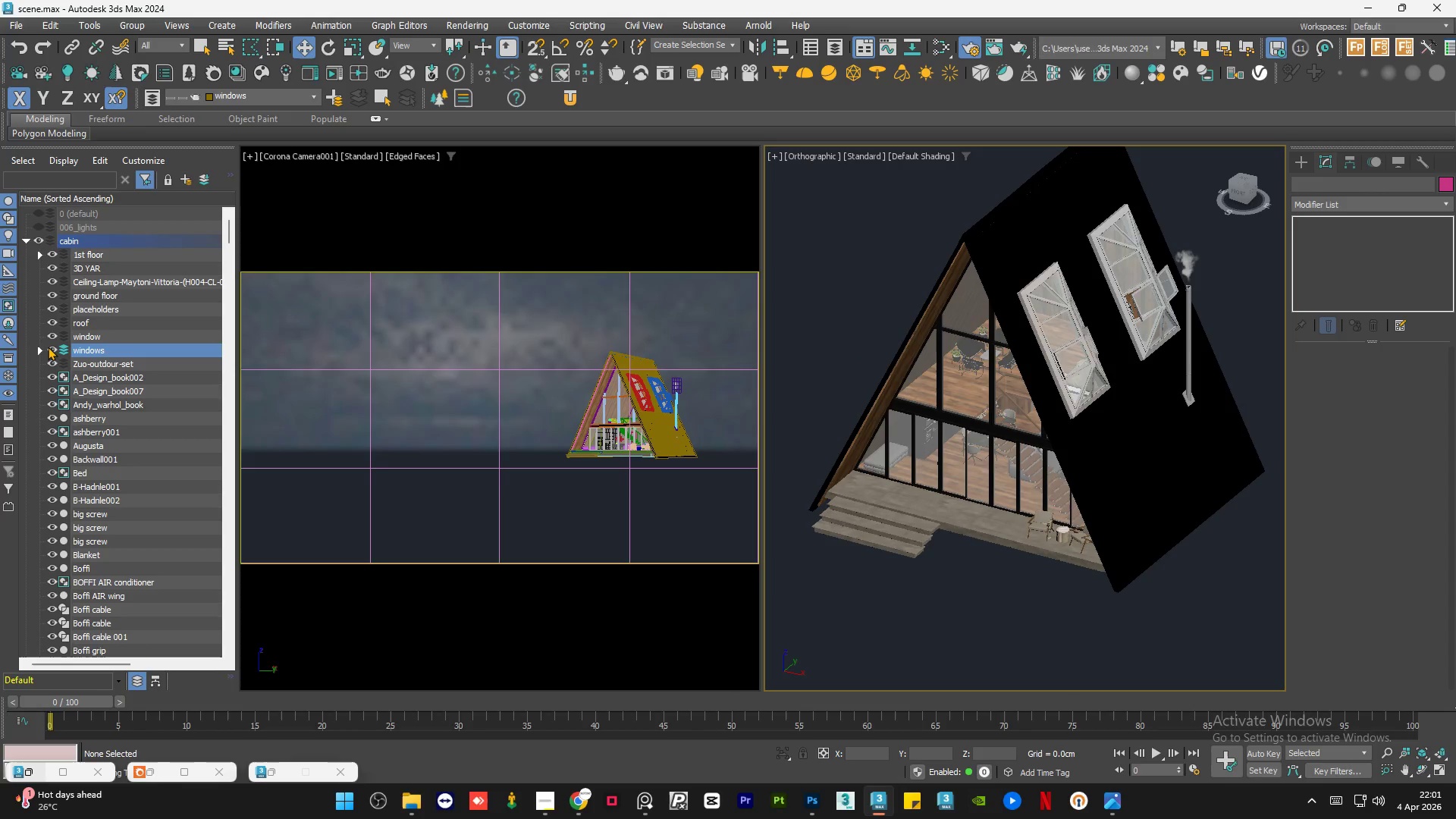 
triple_click([48, 347])
 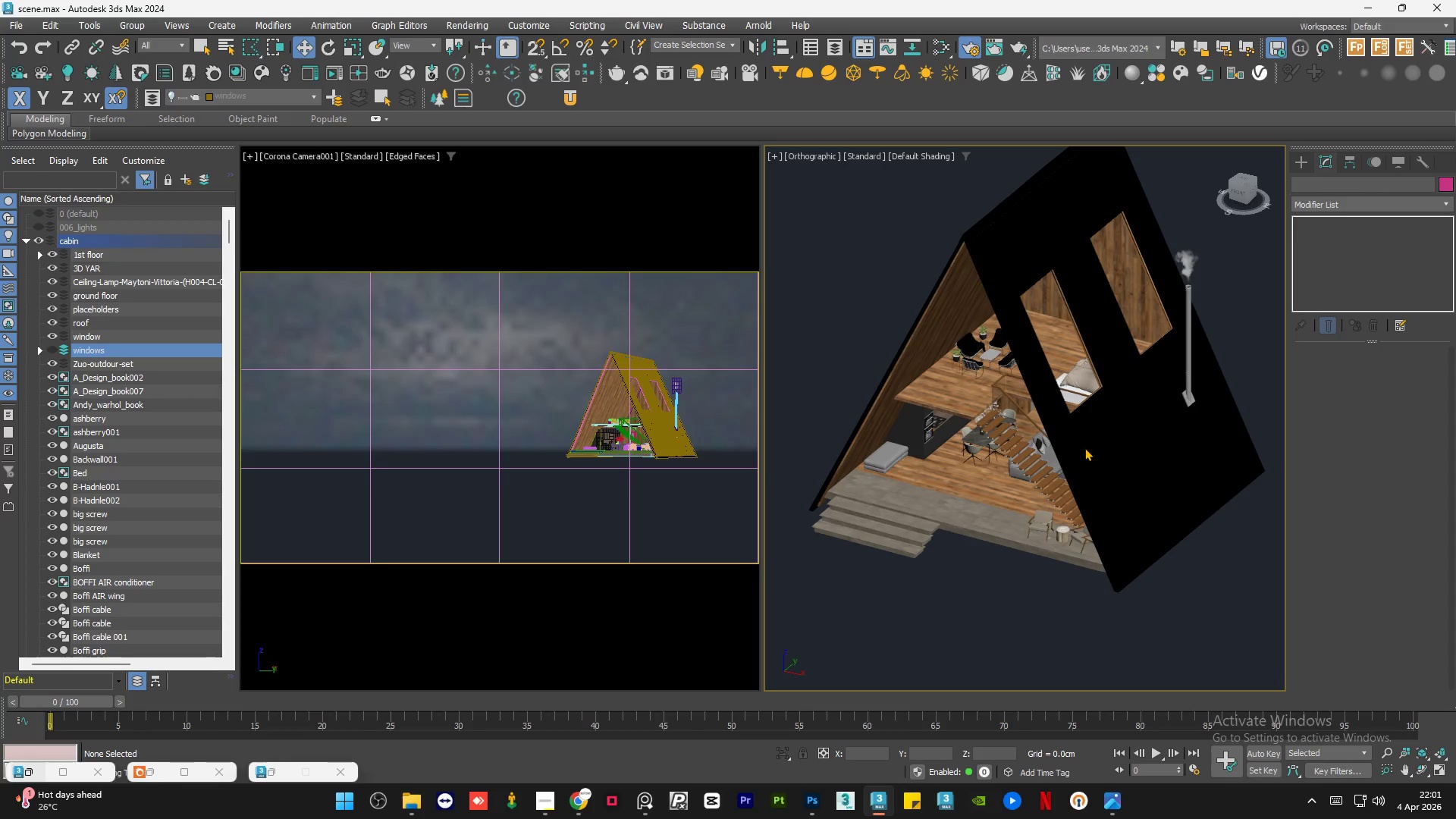 
left_click([1167, 449])
 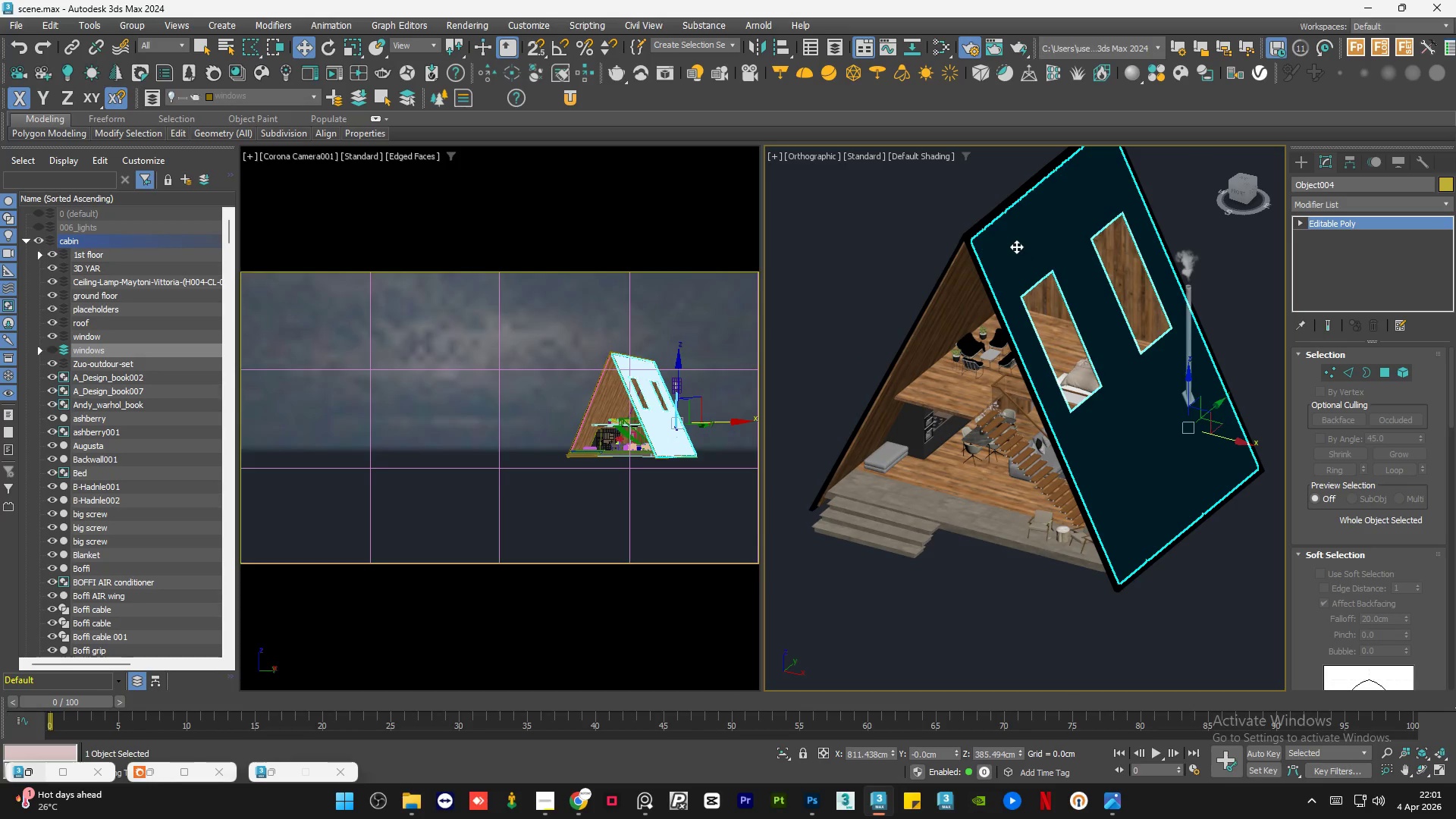 
hold_key(key=ControlLeft, duration=0.61)
left_click([977, 228])
 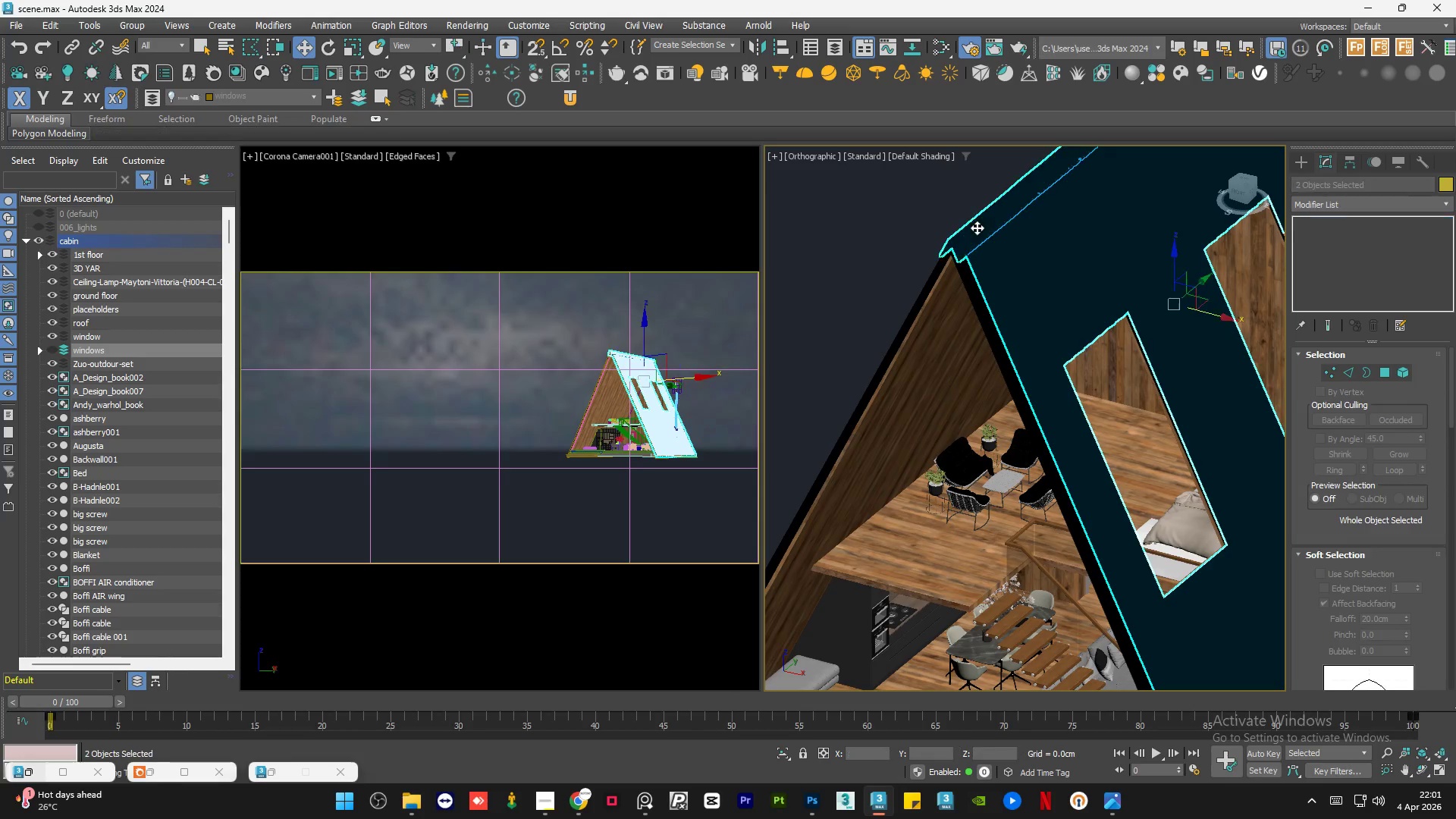 
scroll: coordinate [977, 228], scroll_direction: up, amount: 3.0
 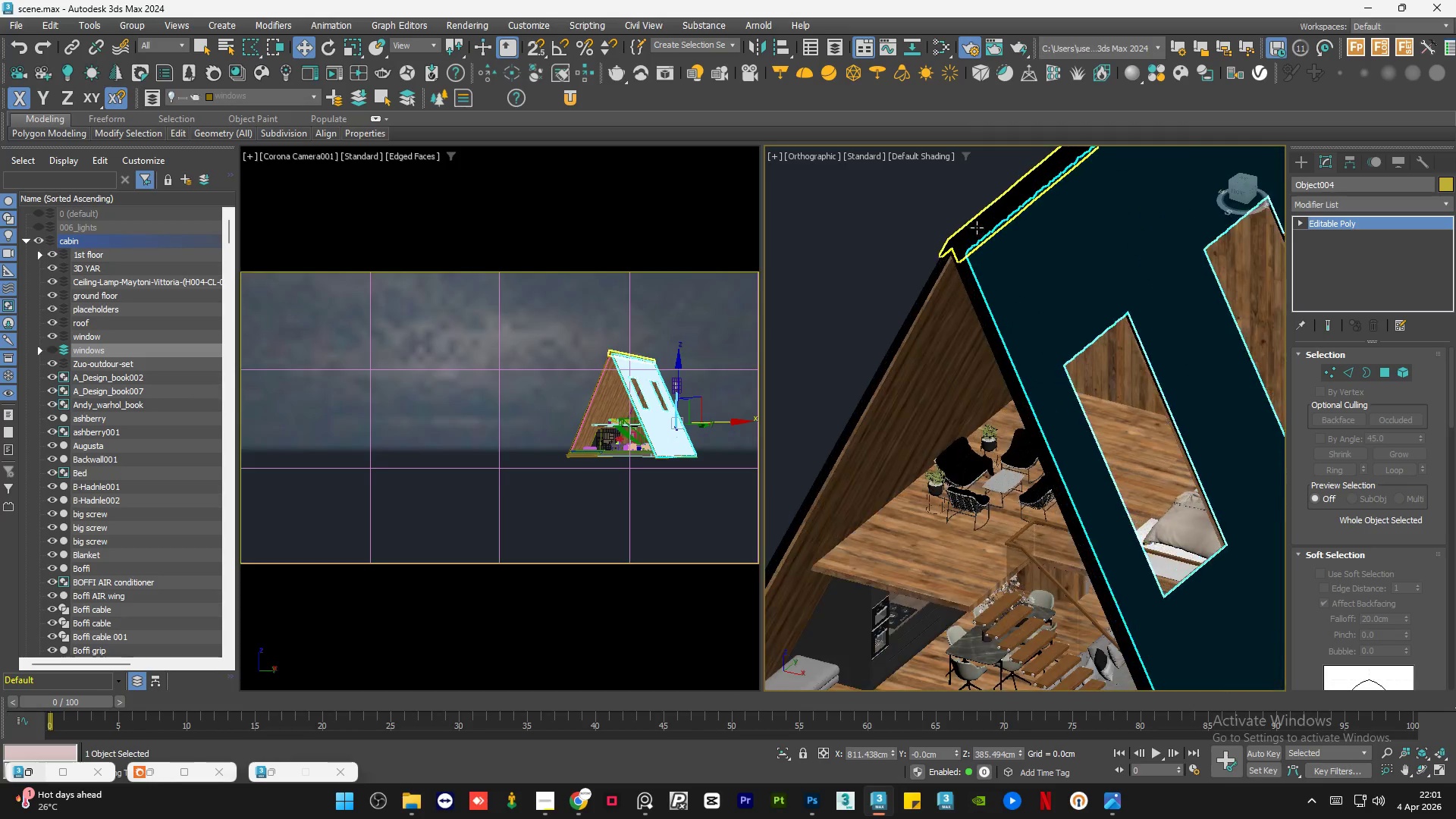 
hold_key(key=ControlLeft, duration=1.03)
left_click([939, 261])
 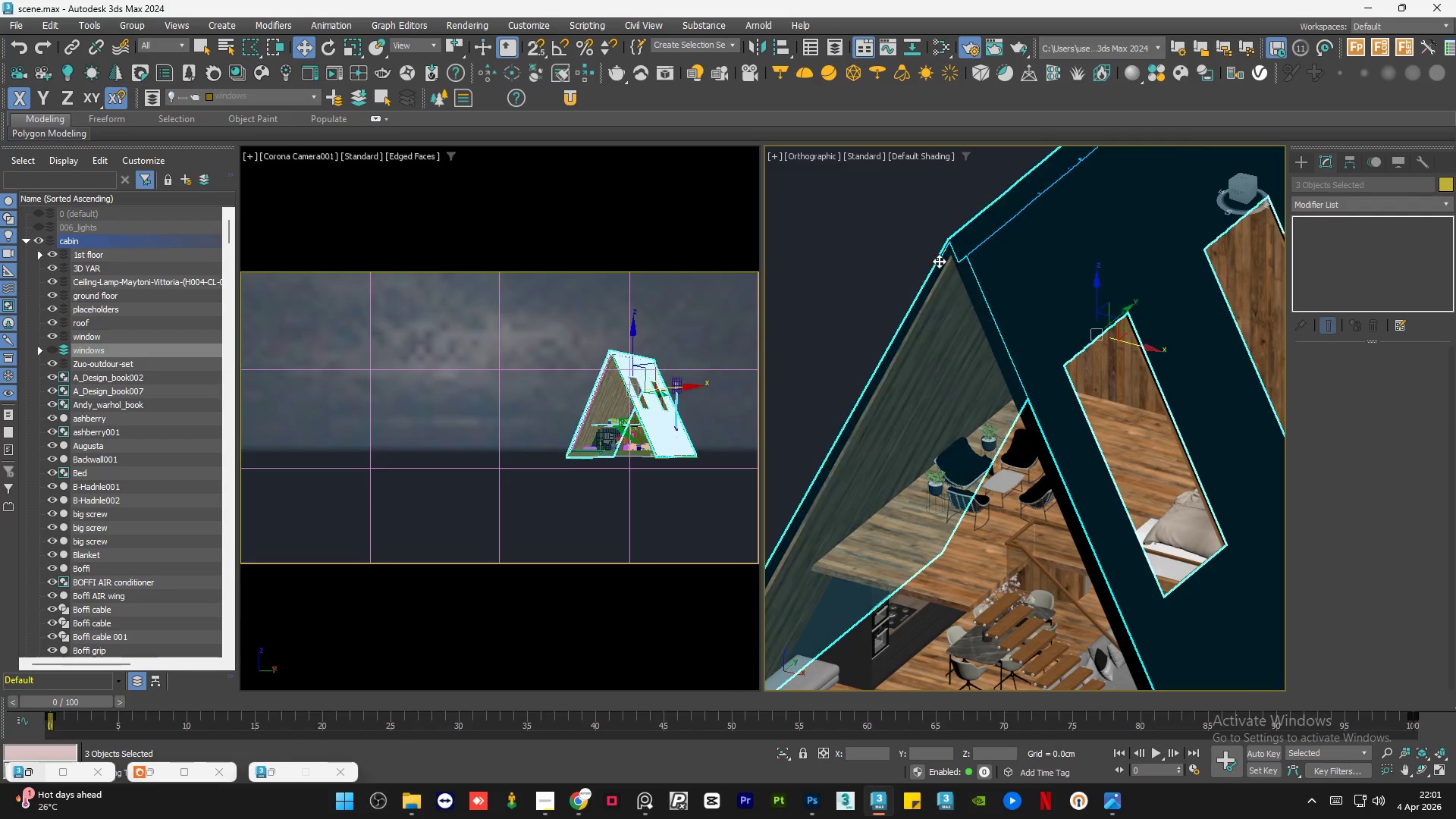 
hold_key(key=ControlLeft, duration=0.62)
 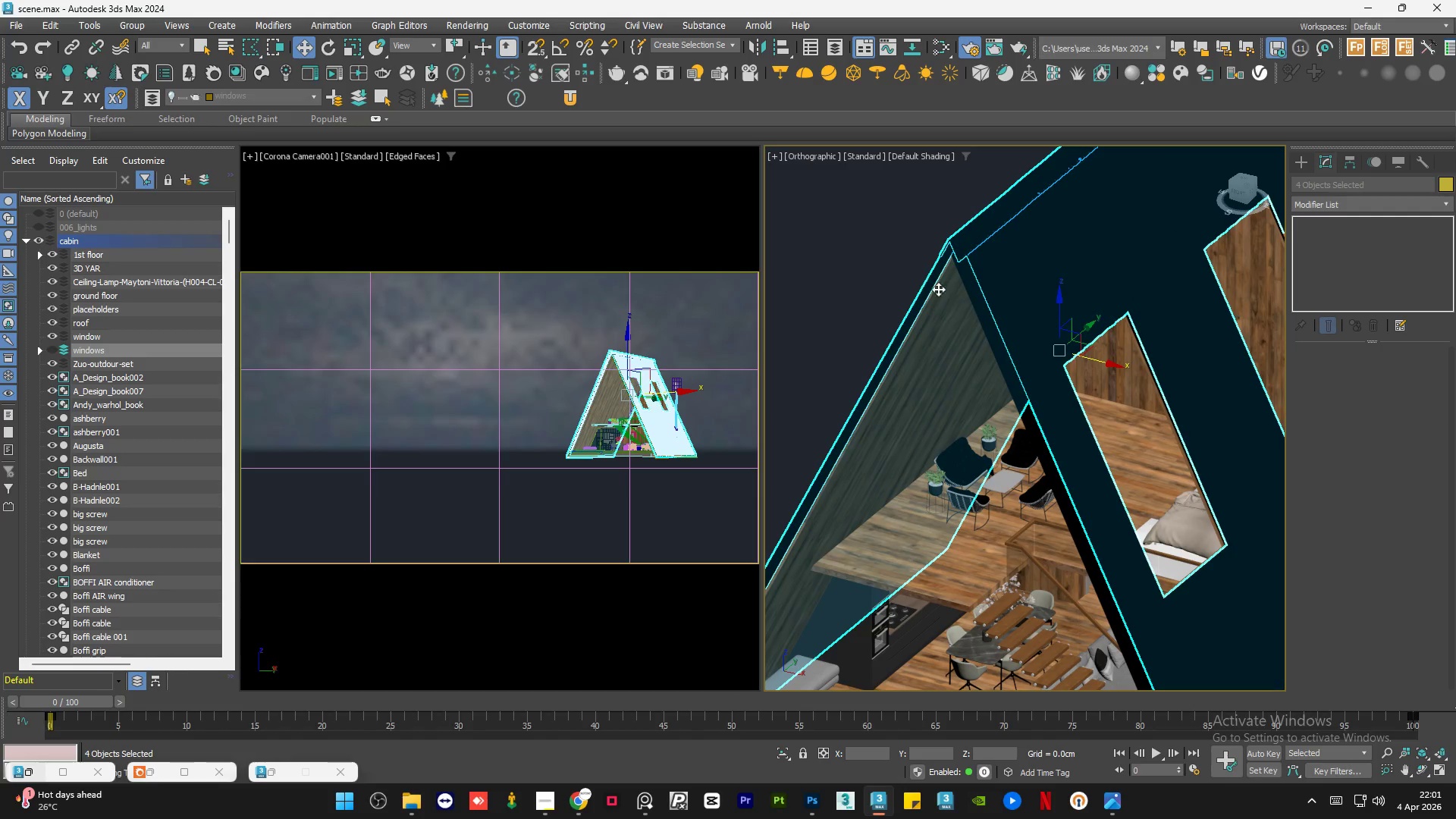 
hold_key(key=ControlLeft, duration=1.05)
left_click([974, 296])
 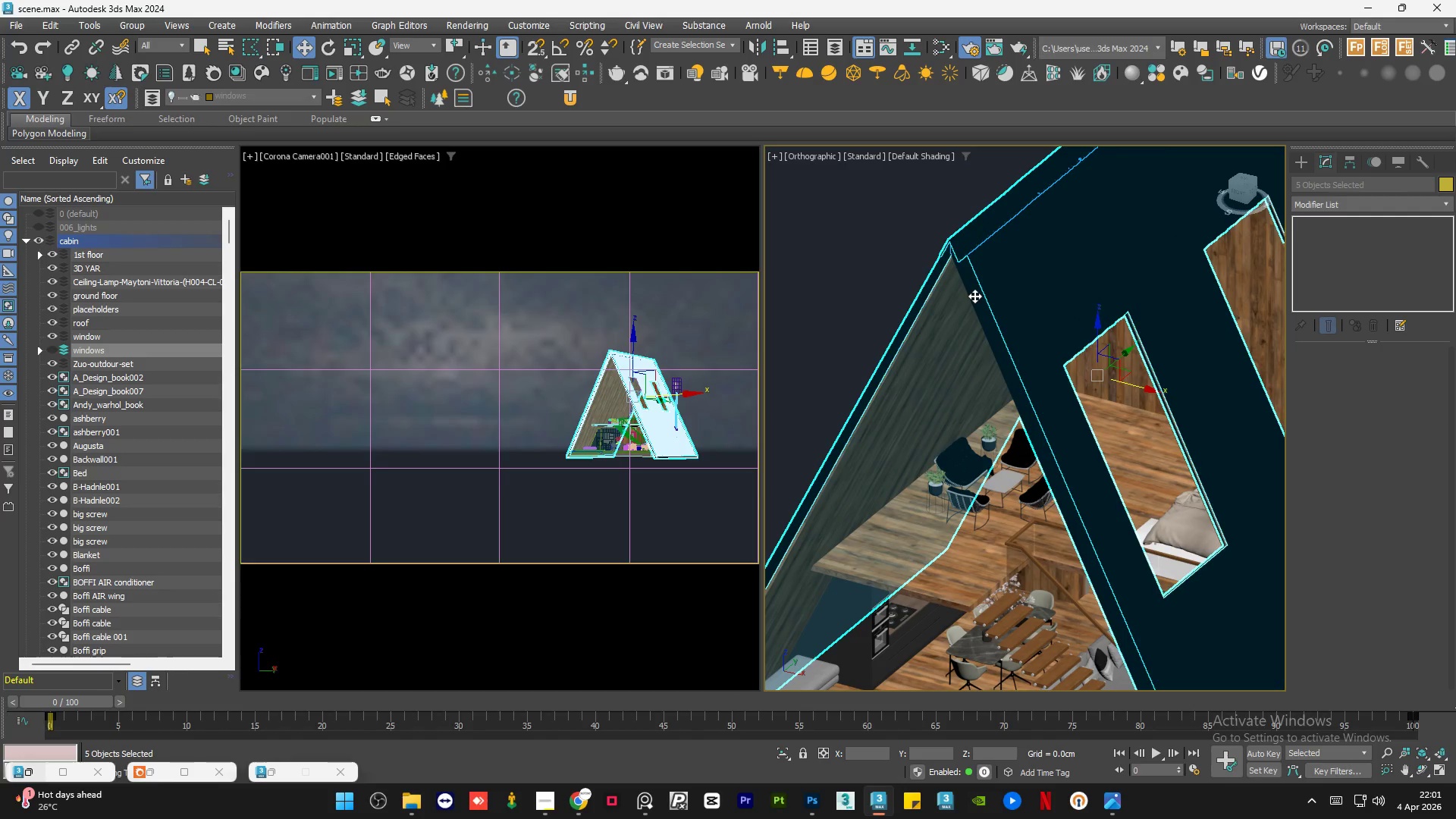 
scroll: coordinate [963, 303], scroll_direction: down, amount: 3.0
 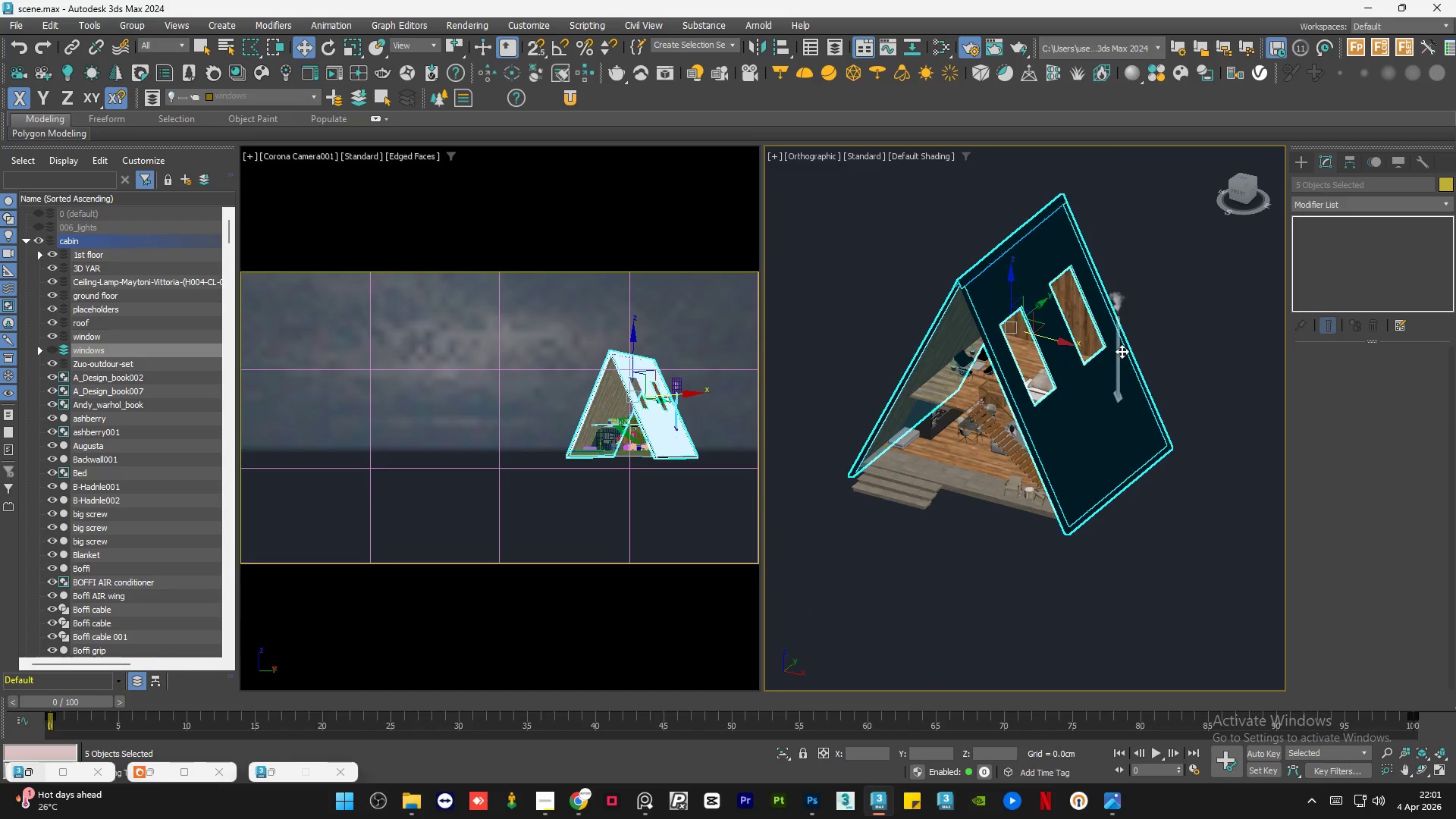 
hold_key(key=ControlLeft, duration=0.64)
 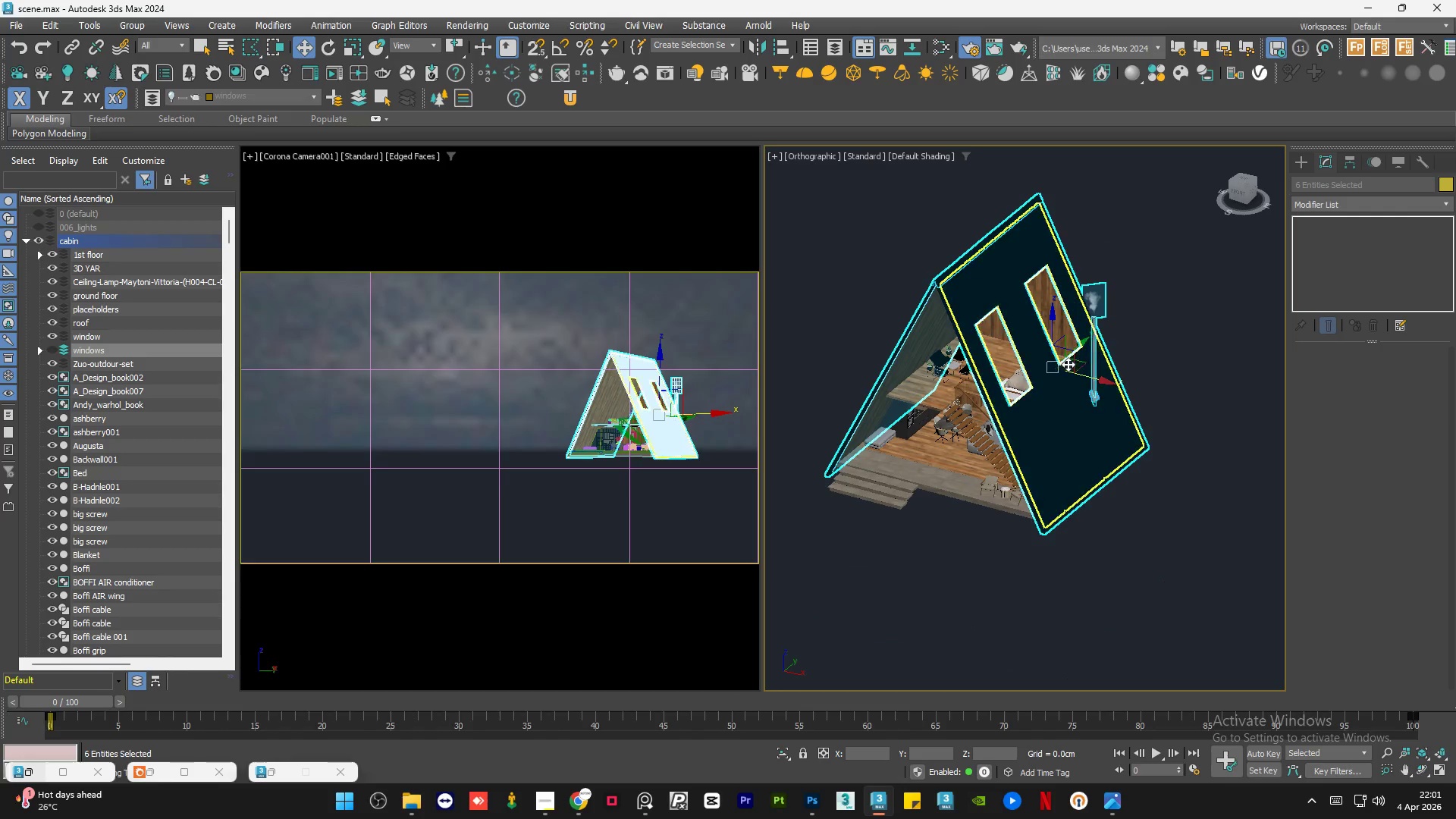 
scroll: coordinate [1120, 352], scroll_direction: up, amount: 2.0
 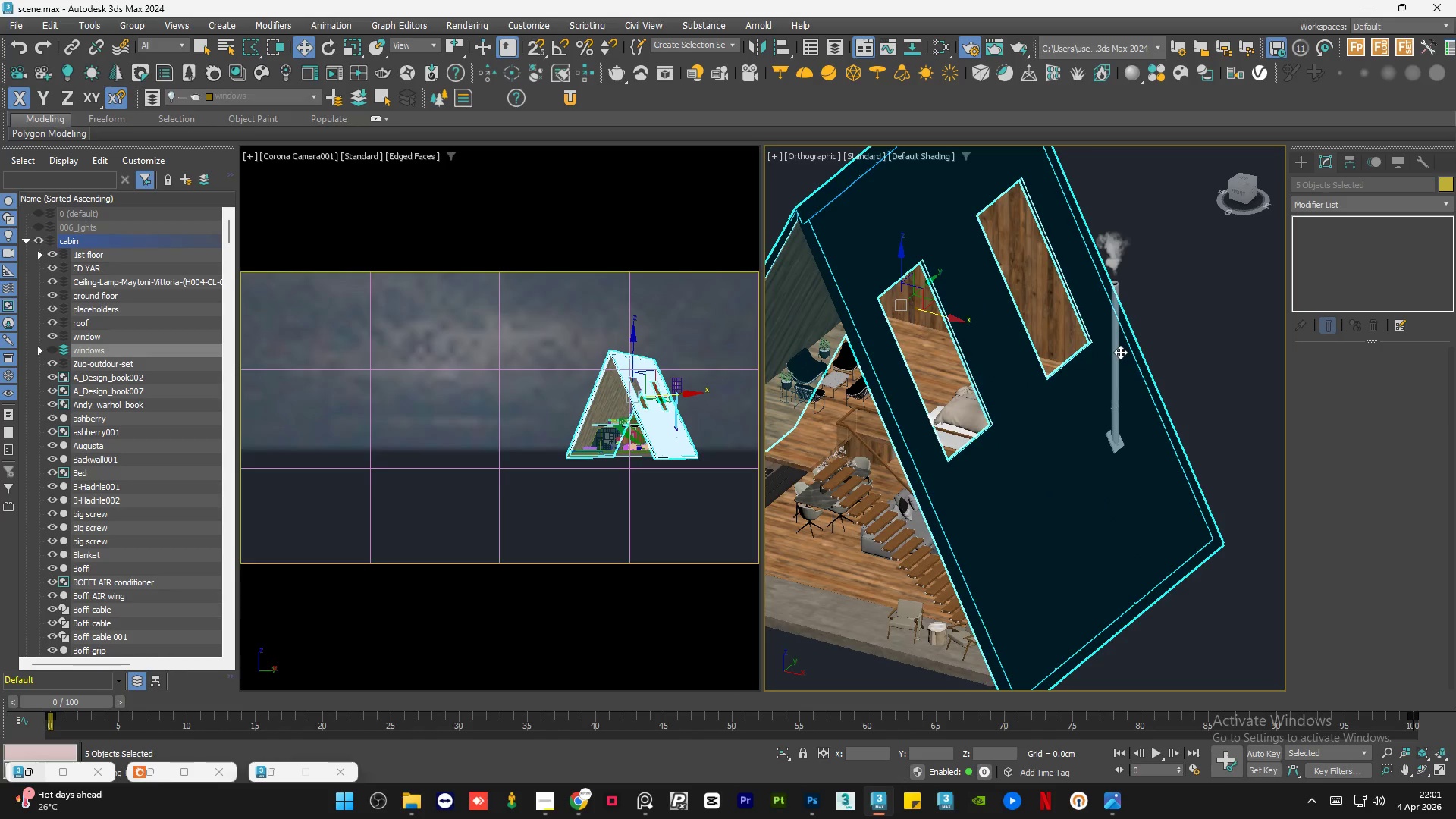 
left_click([1116, 358])
 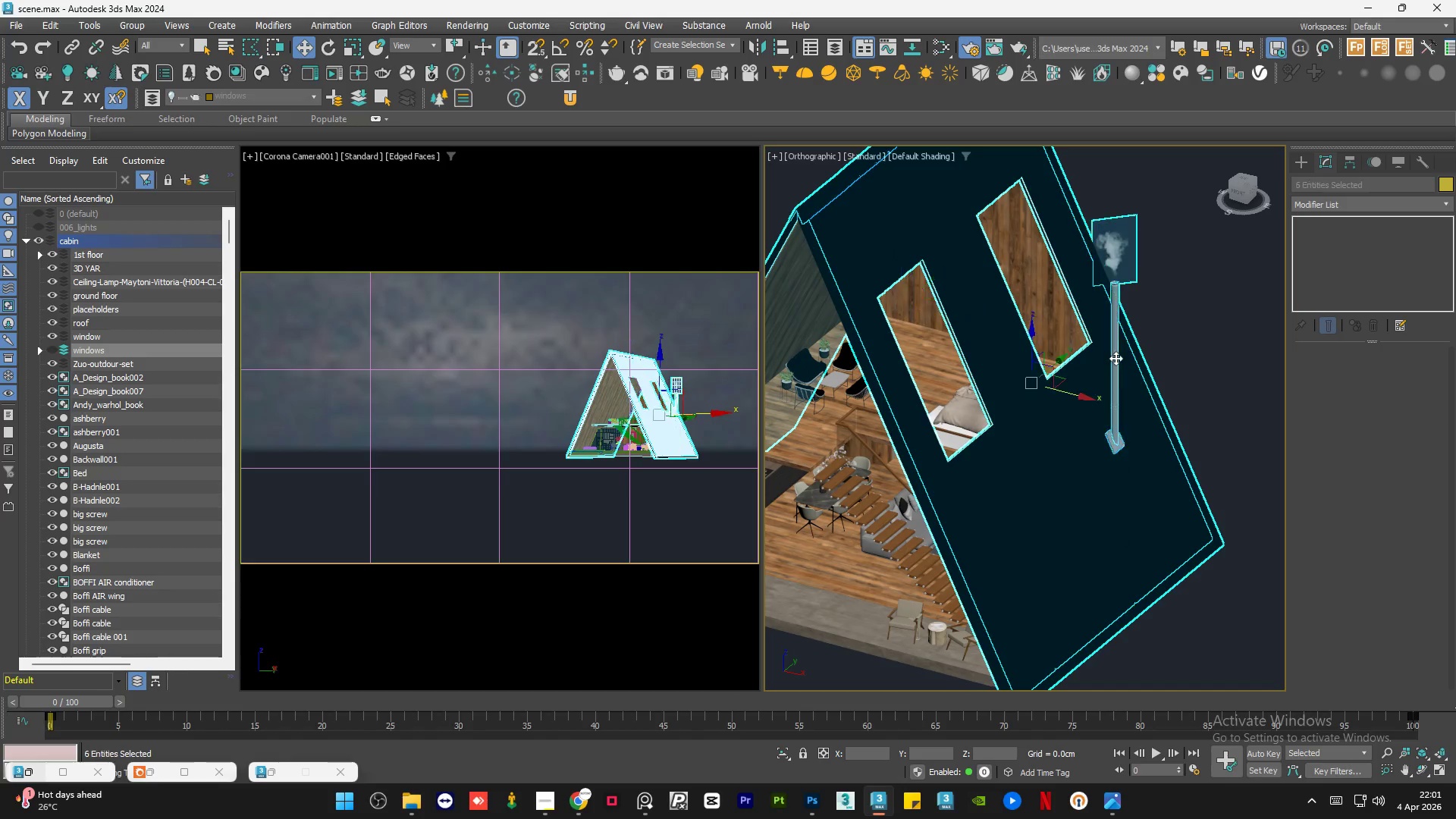 
hold_key(key=ControlLeft, duration=1.52)
 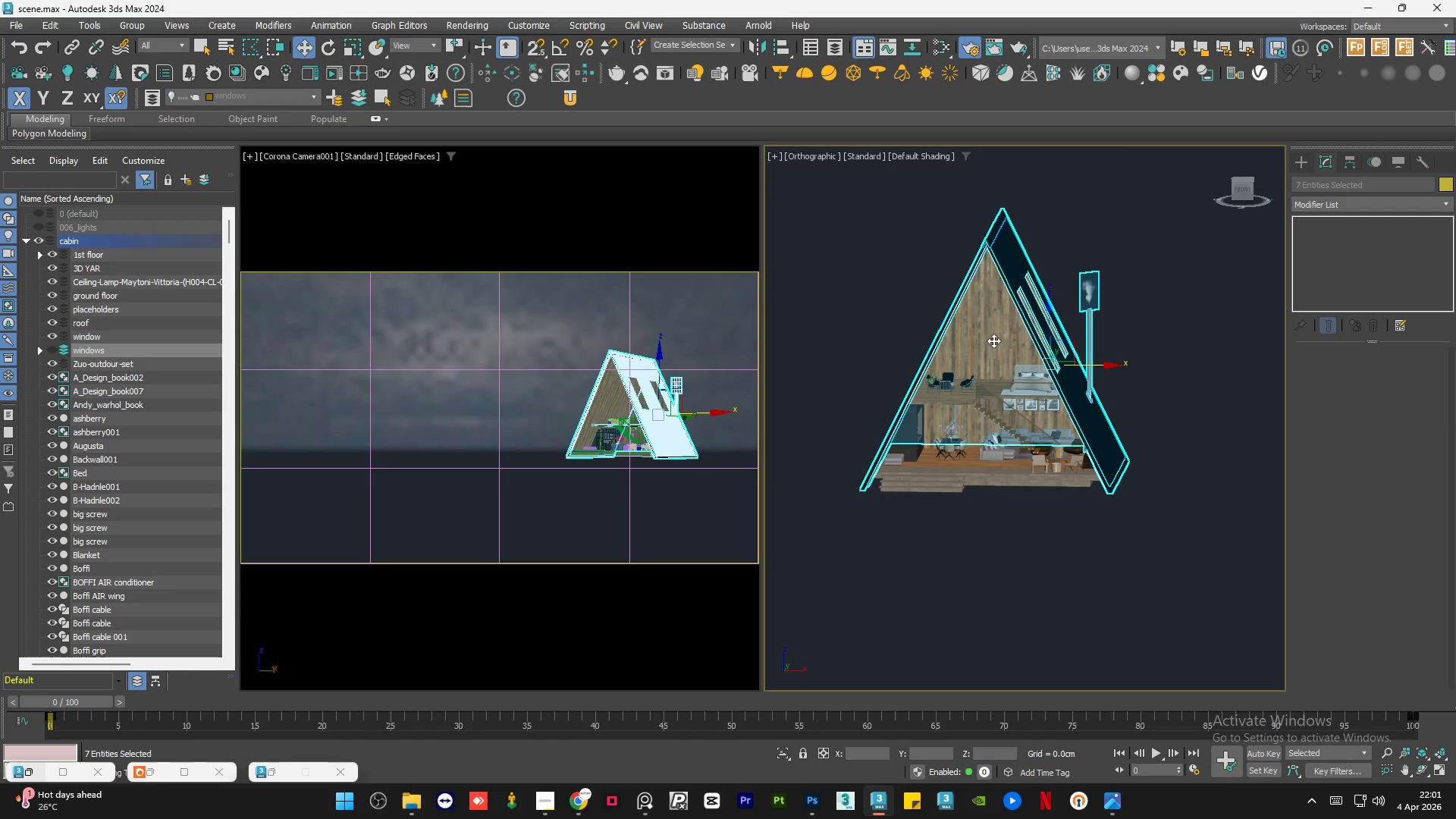 
hold_key(key=AltLeft, duration=1.02)
 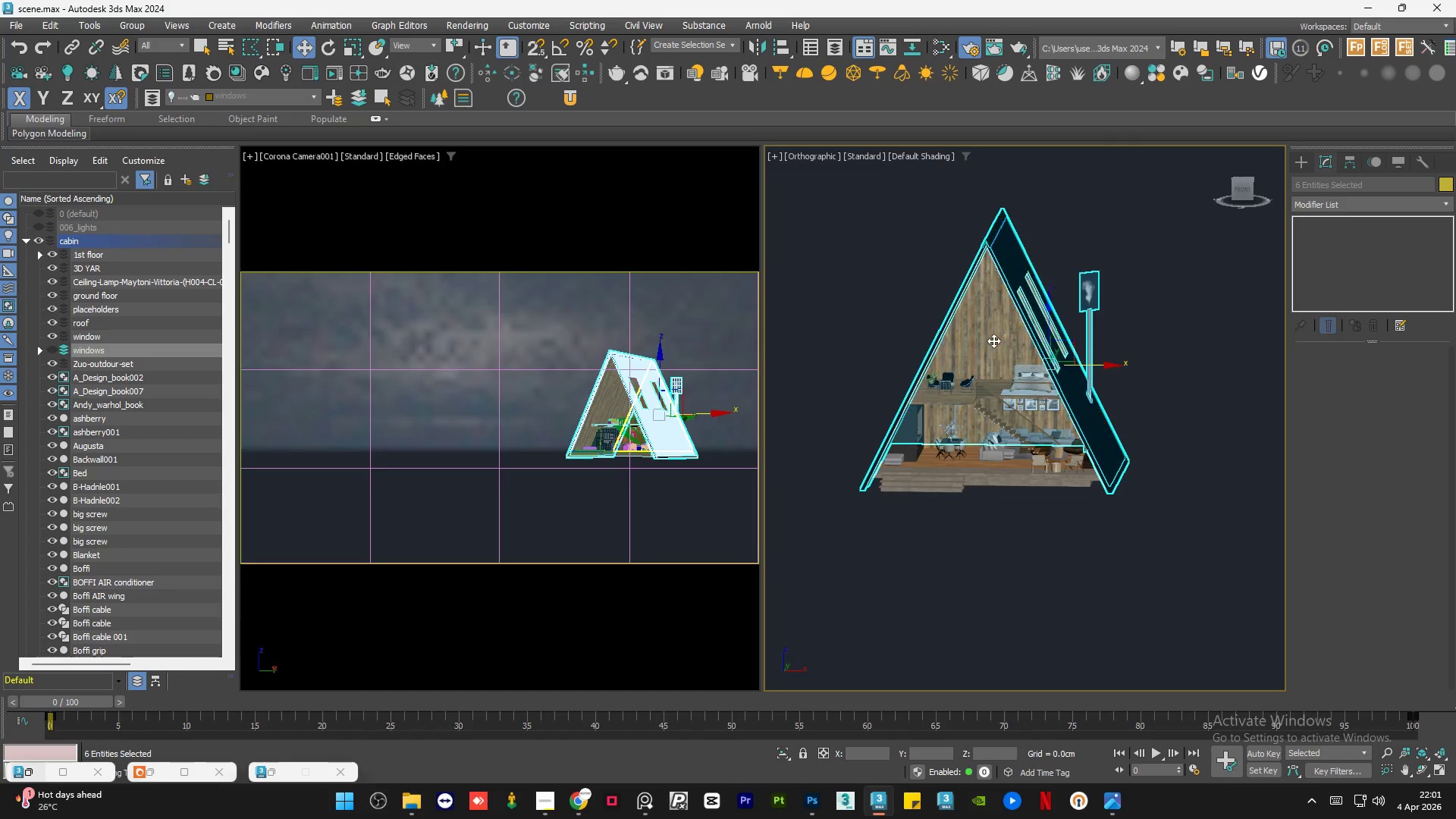 
scroll: coordinate [1073, 351], scroll_direction: down, amount: 2.0
 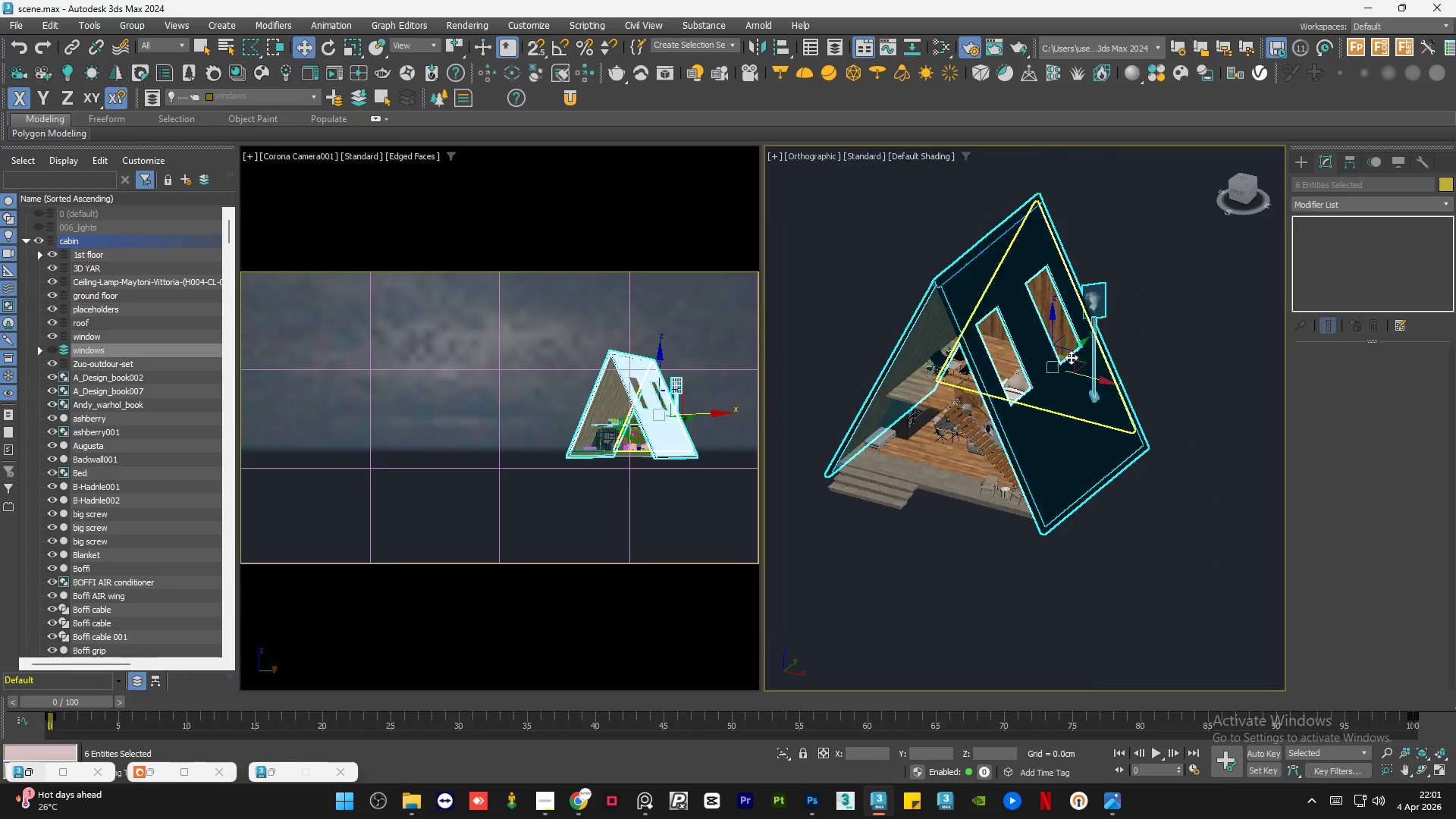 
hold_key(key=AltLeft, duration=1.5)
hold_key(key=ControlLeft, duration=0.55)
left_click([993, 340])
 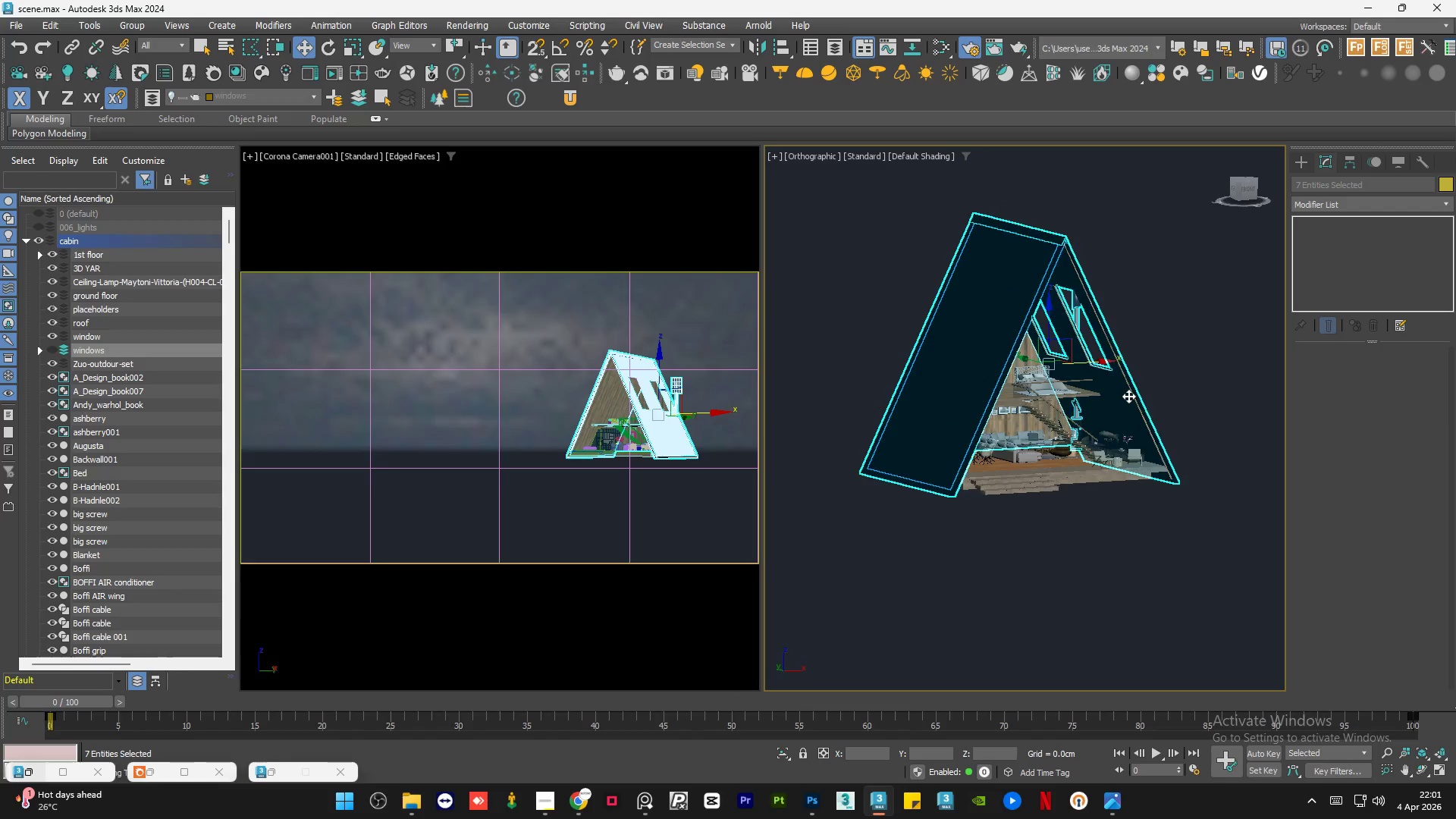 
hold_key(key=ControlLeft, duration=0.55)
left_click([1116, 394])
 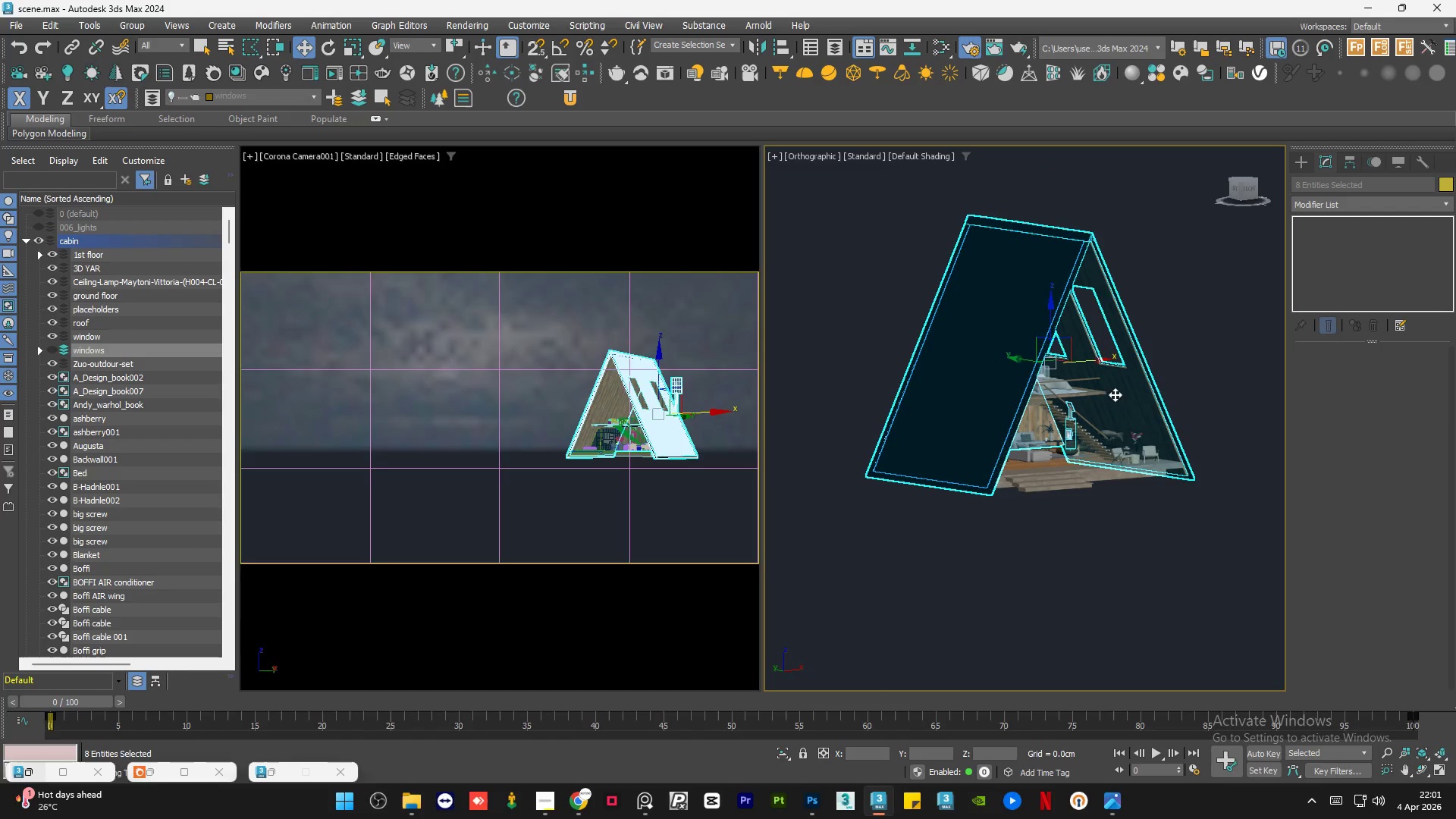 
hold_key(key=AltLeft, duration=0.62)
 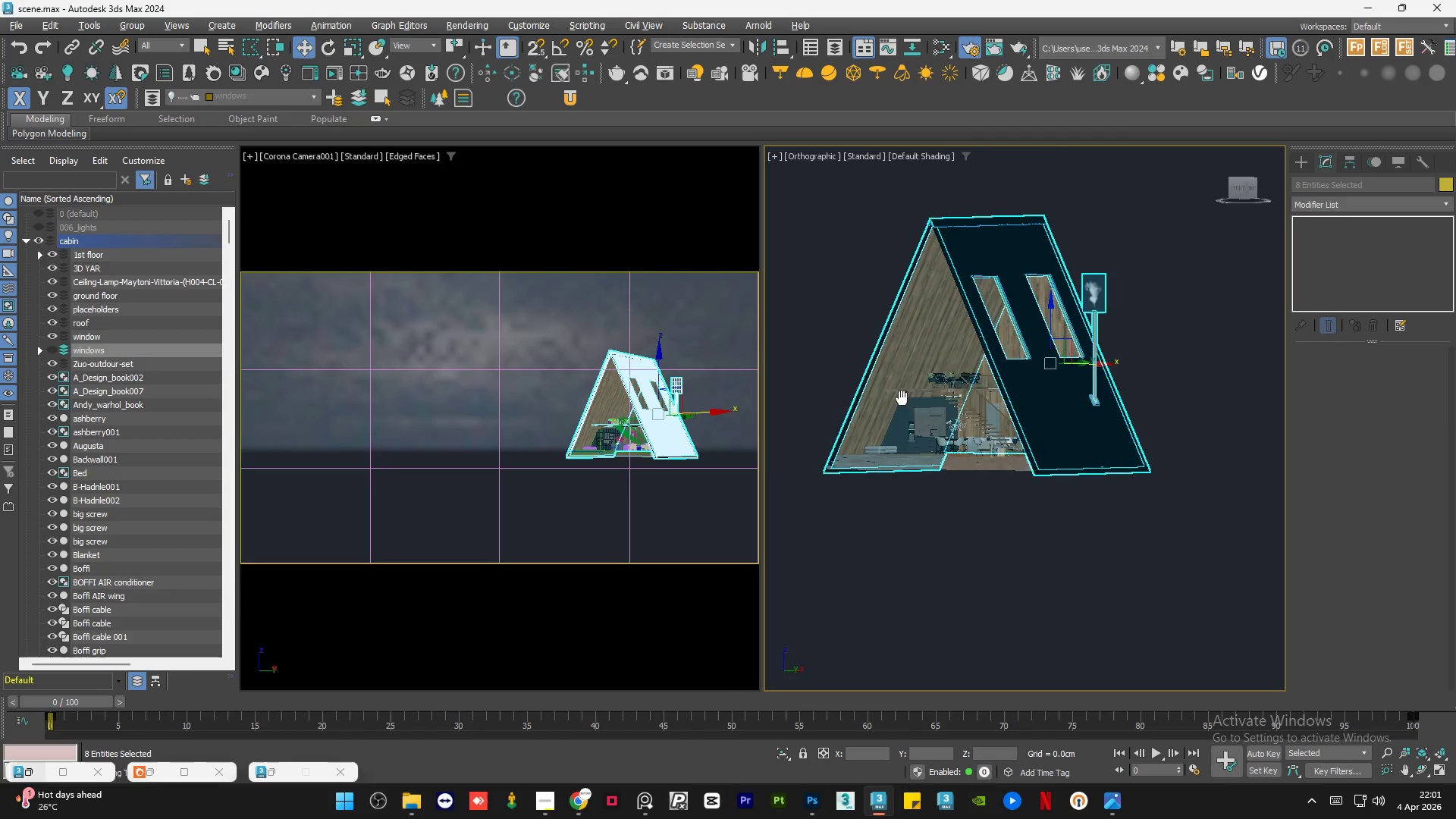 
hold_key(key=ControlLeft, duration=0.56)
 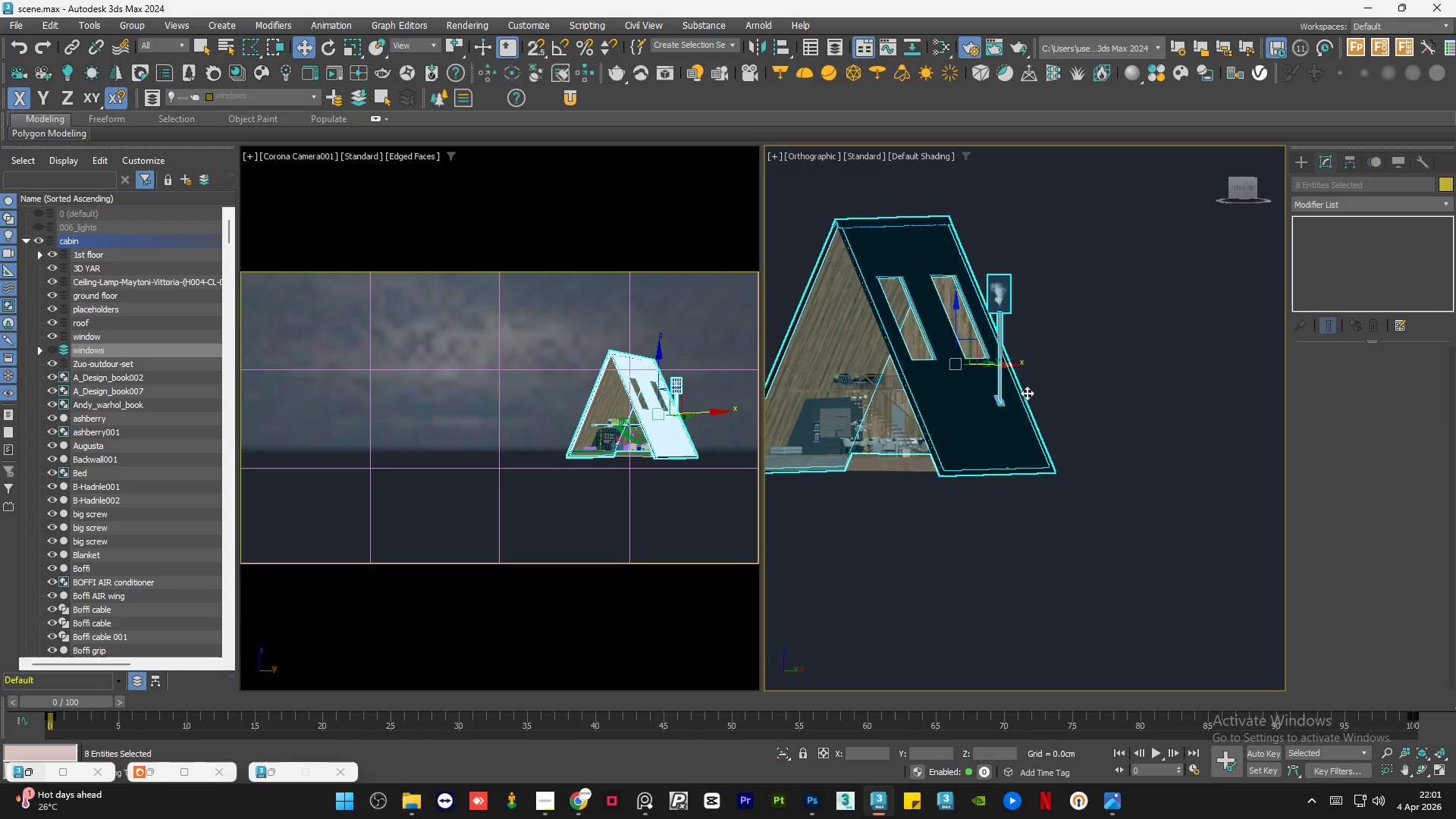 
hold_key(key=AltLeft, duration=0.88)
 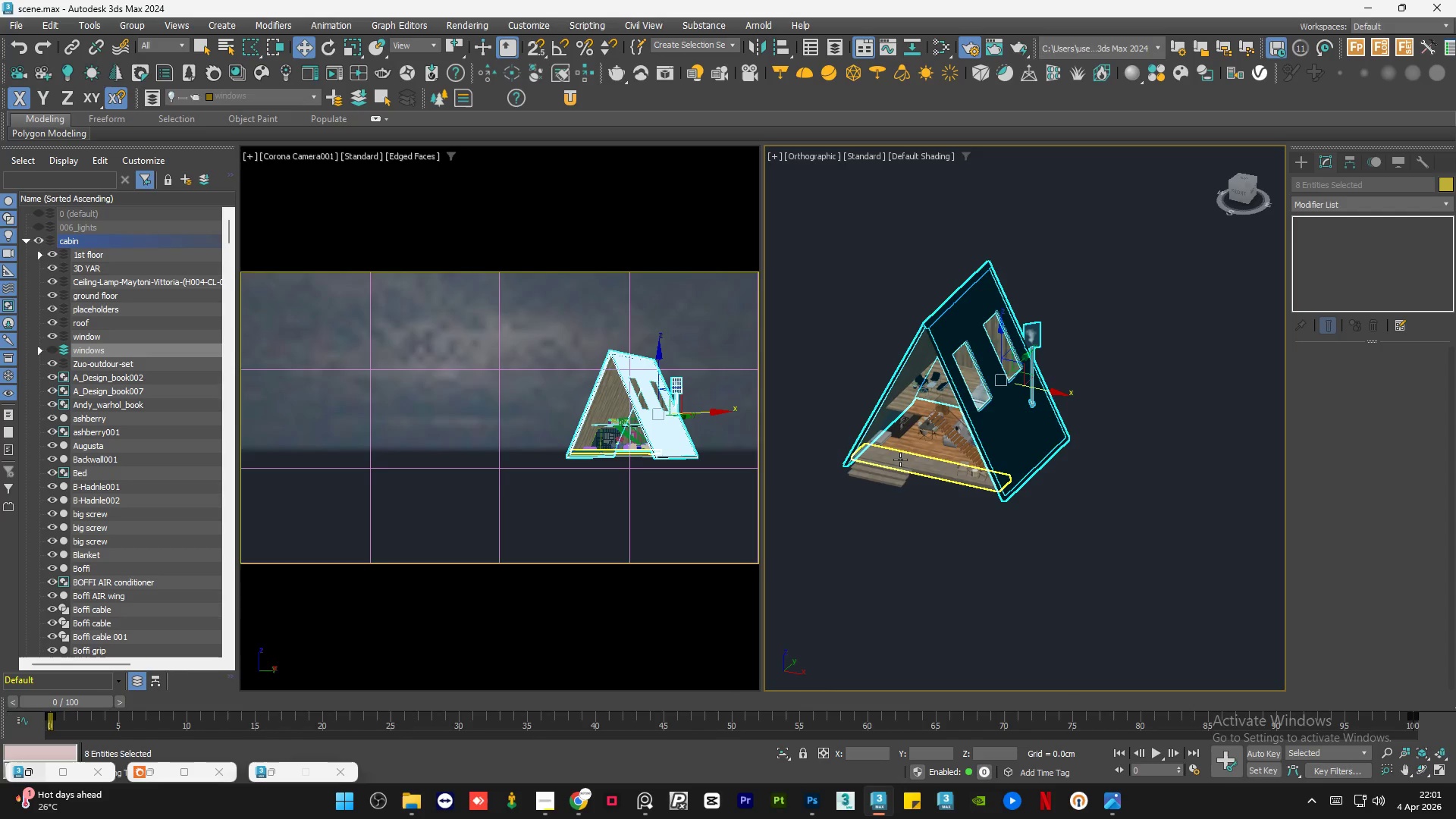 
scroll: coordinate [1091, 414], scroll_direction: down, amount: 1.0
 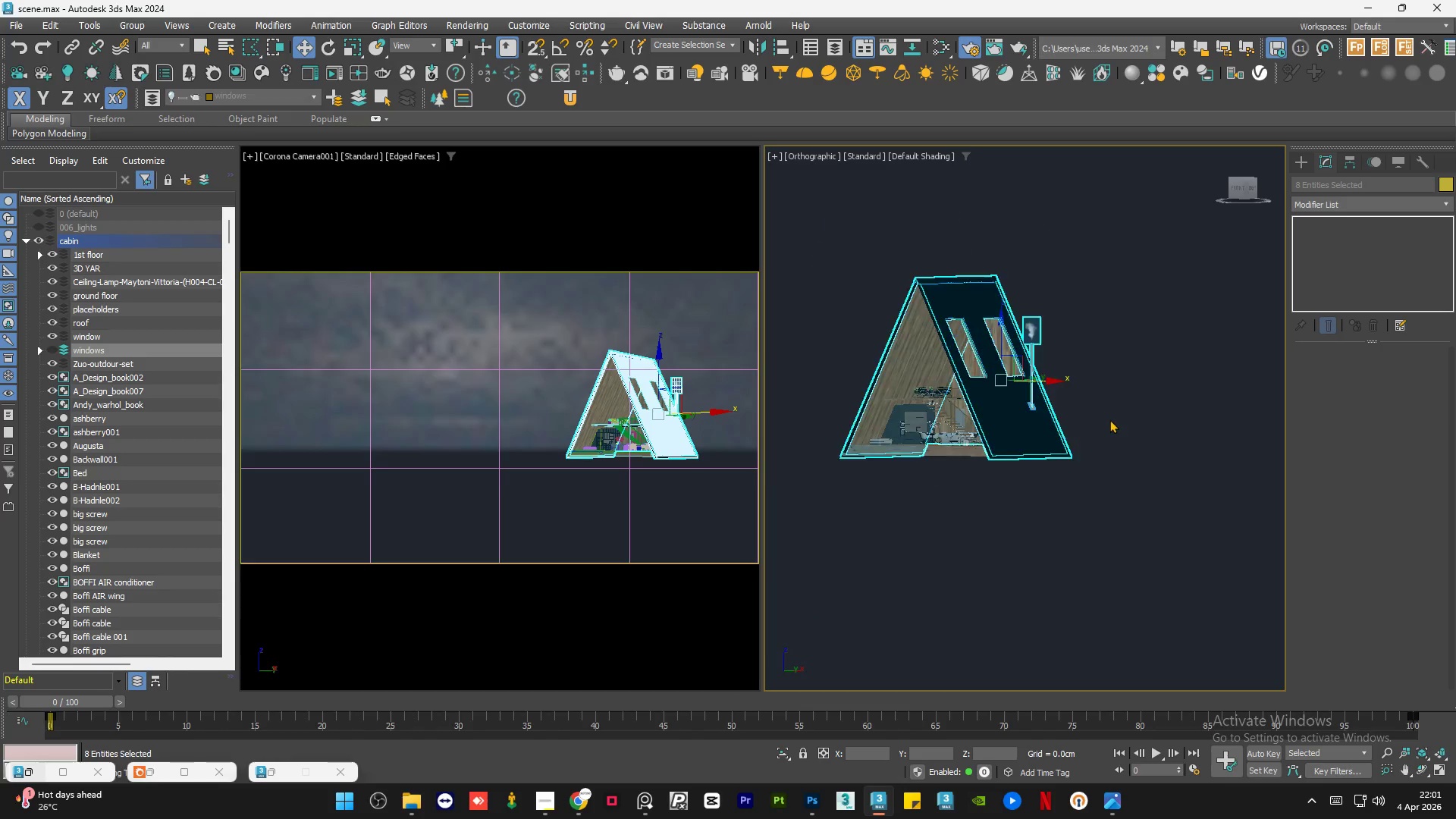 
scroll: coordinate [891, 460], scroll_direction: up, amount: 4.0
 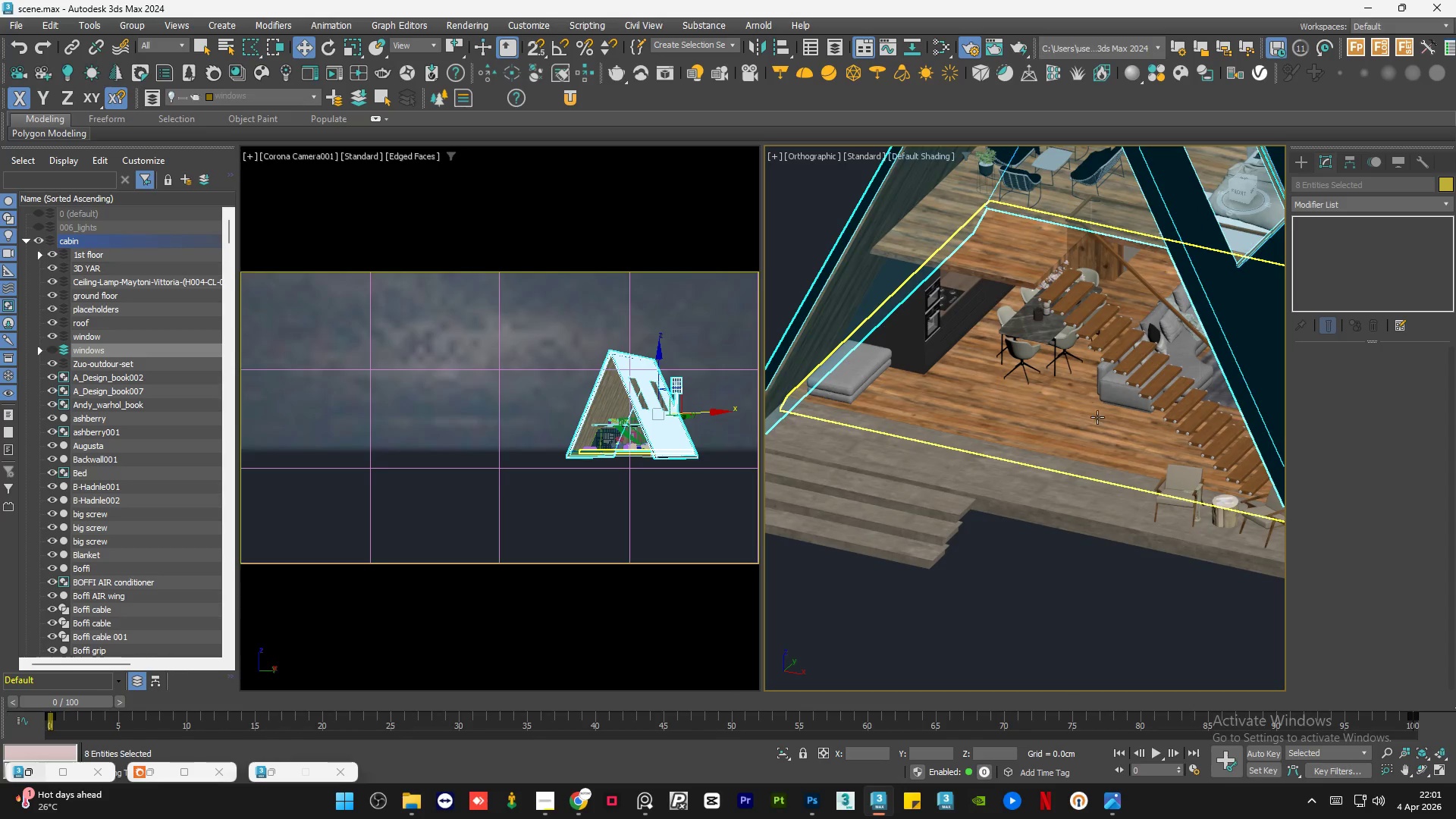 
scroll: coordinate [1109, 414], scroll_direction: down, amount: 1.0
 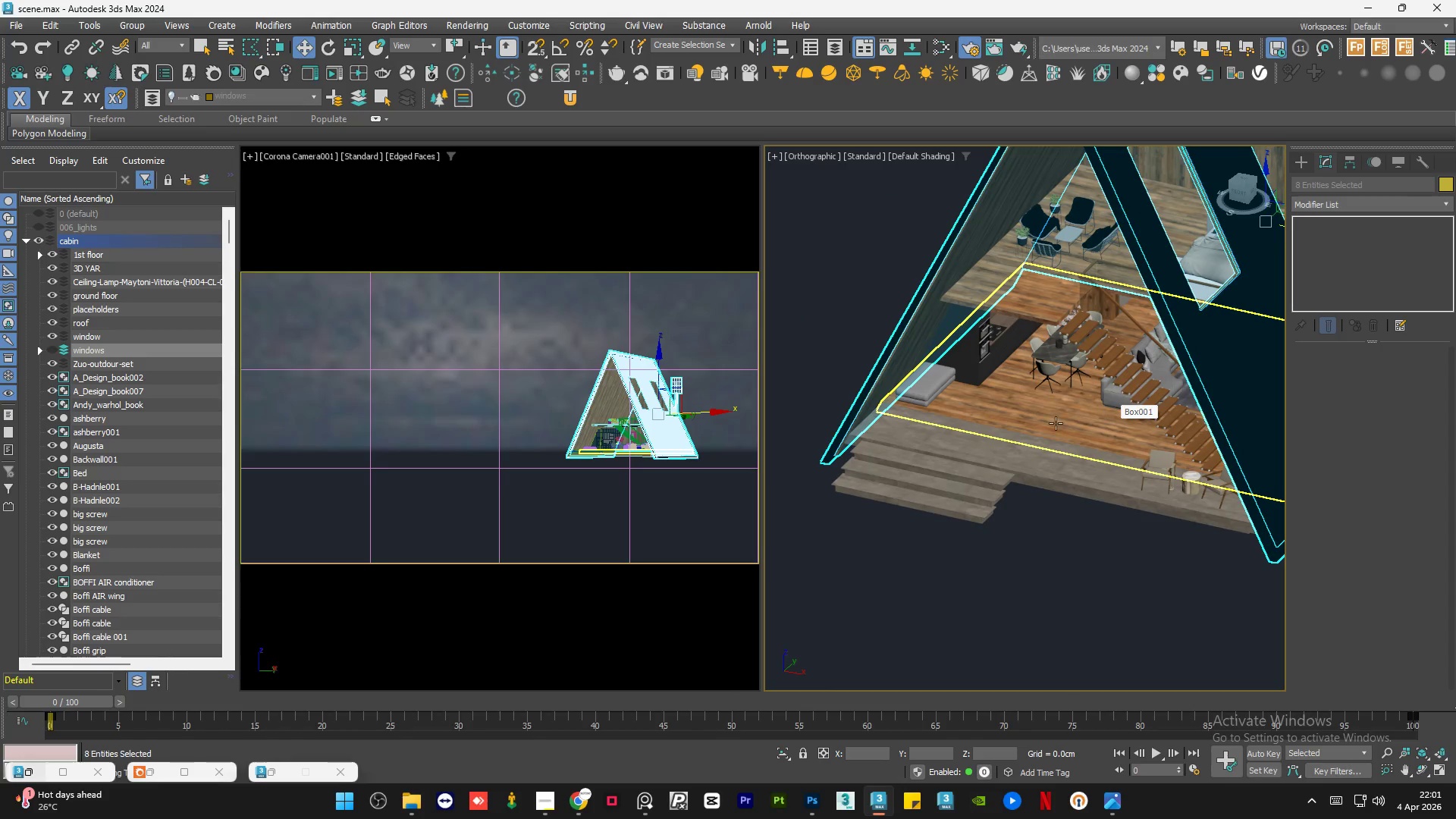 
hold_key(key=ControlLeft, duration=0.42)
 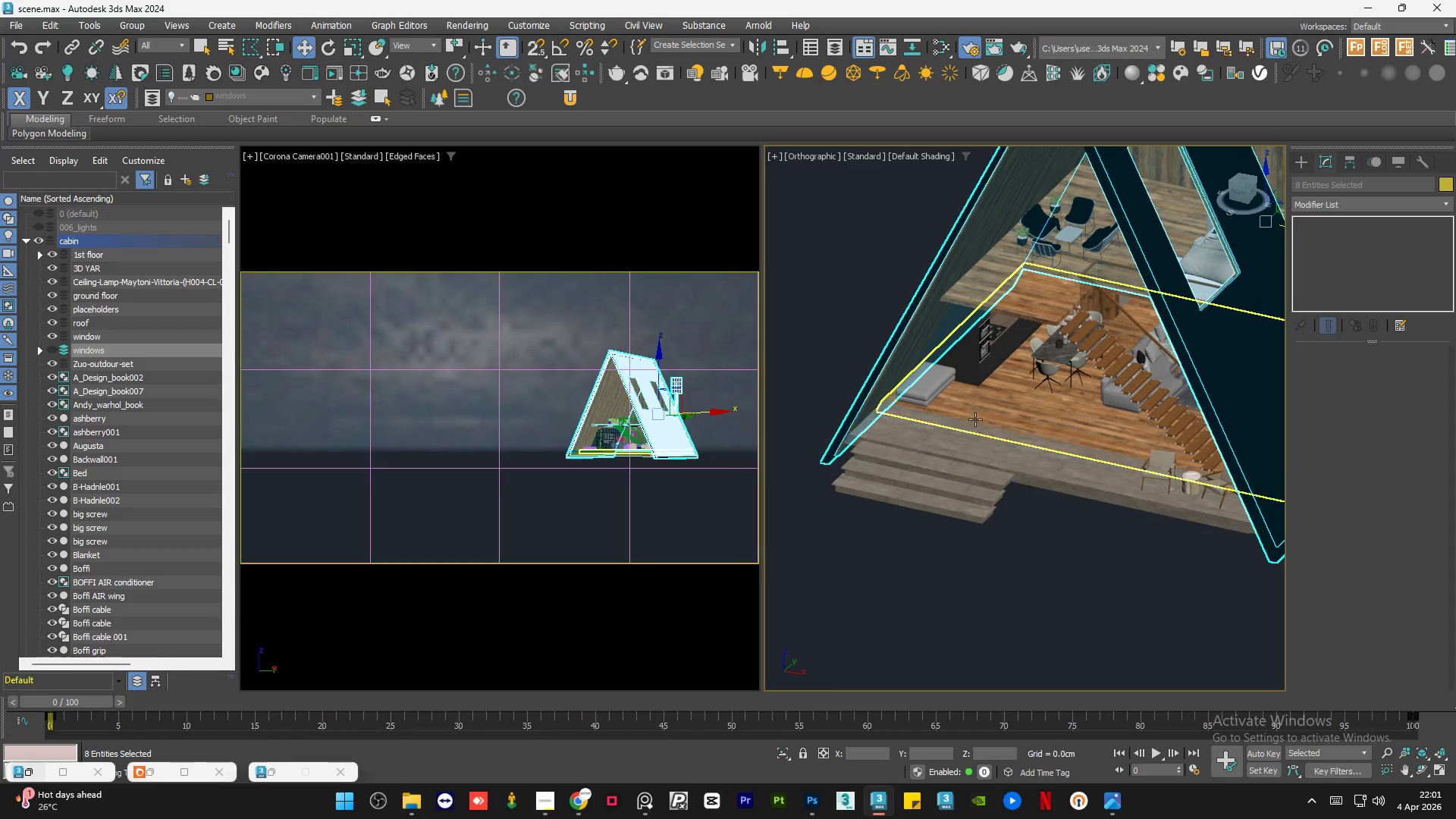 
hold_key(key=ControlLeft, duration=0.73)
left_click([1055, 286])
 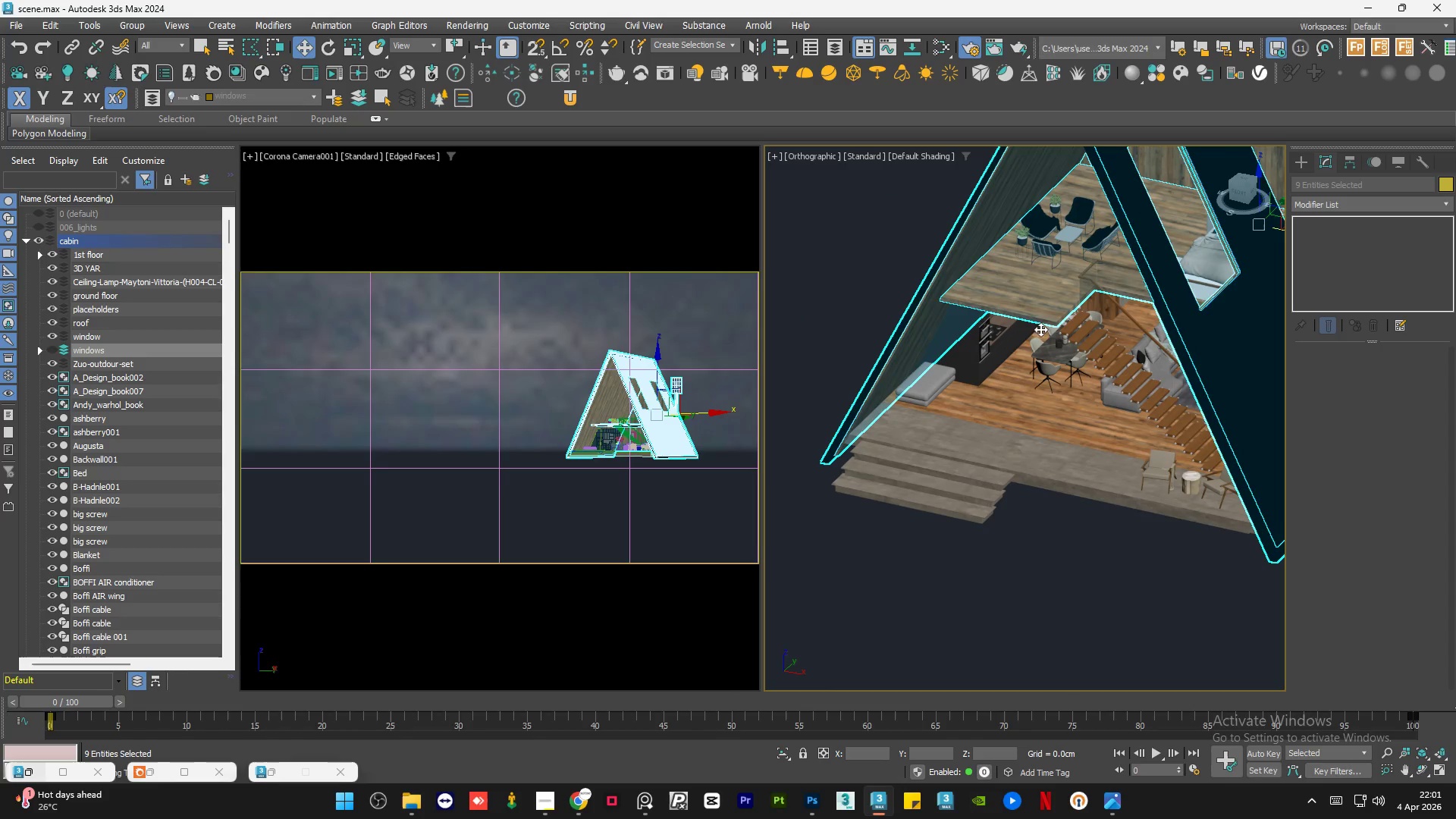 
hold_key(key=ControlLeft, duration=0.86)
left_click([1000, 416])
 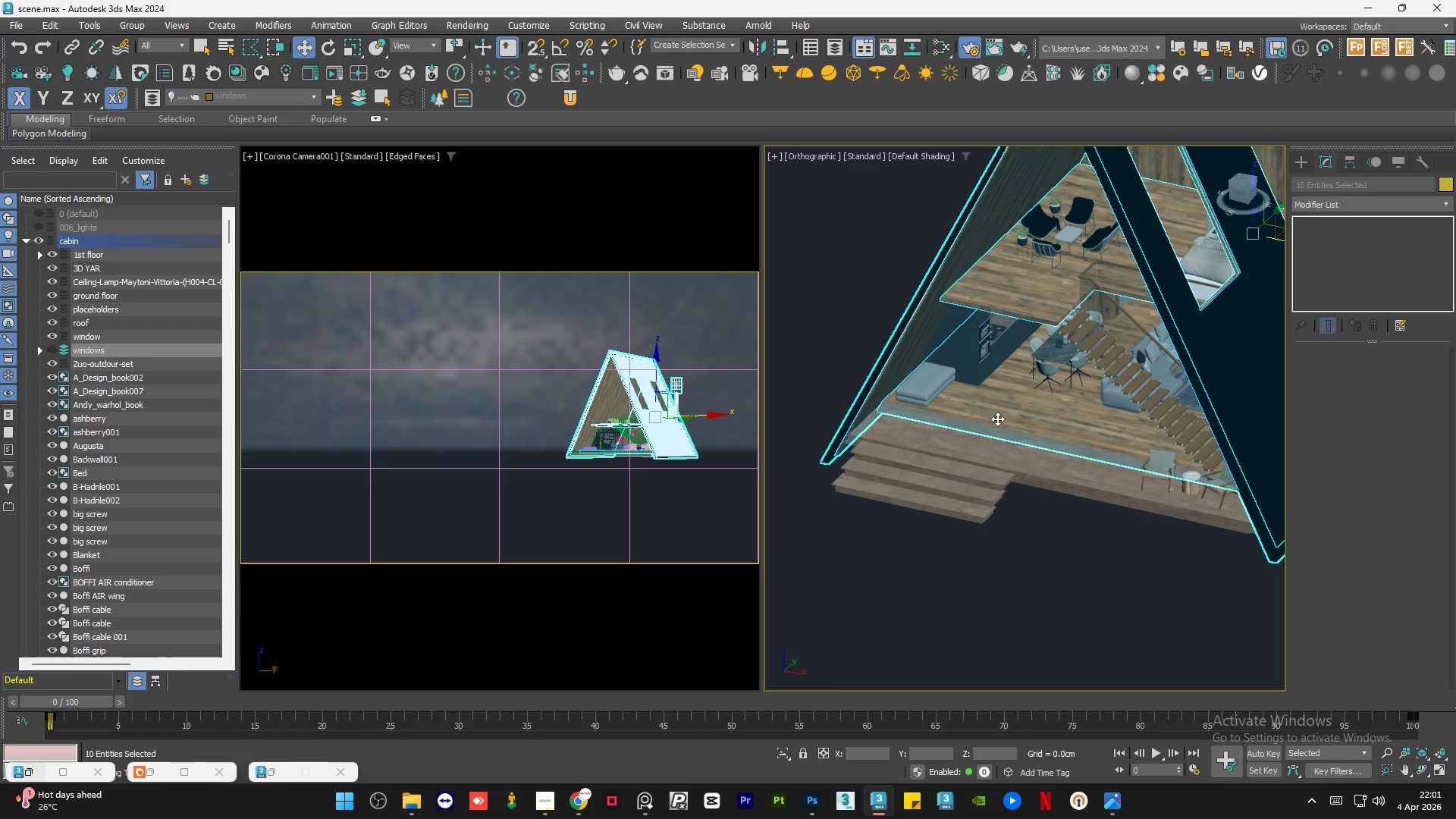 
hold_key(key=ControlLeft, duration=0.75)
 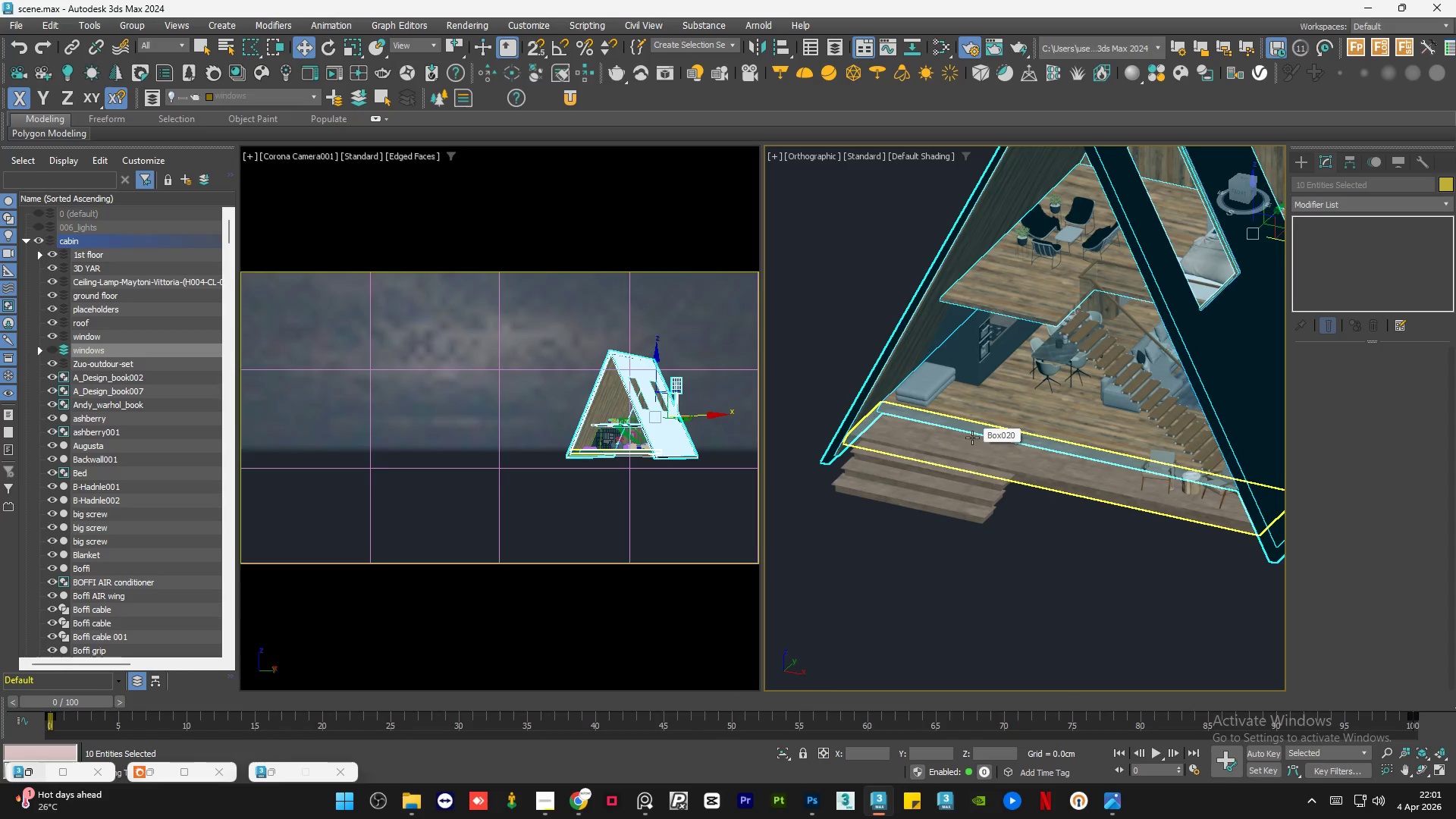 
key(Control+Z)
 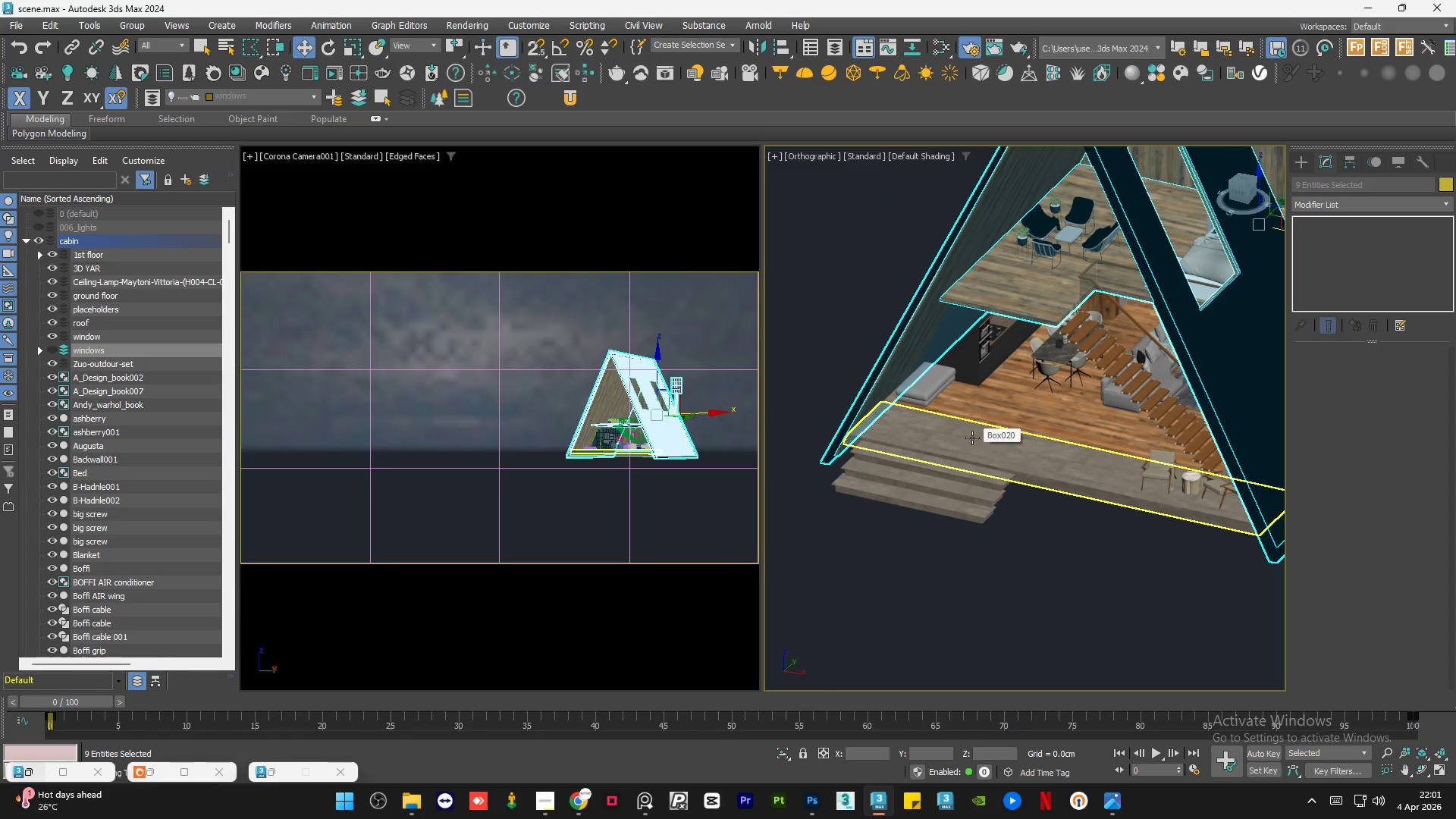 
key(Control+Z)
 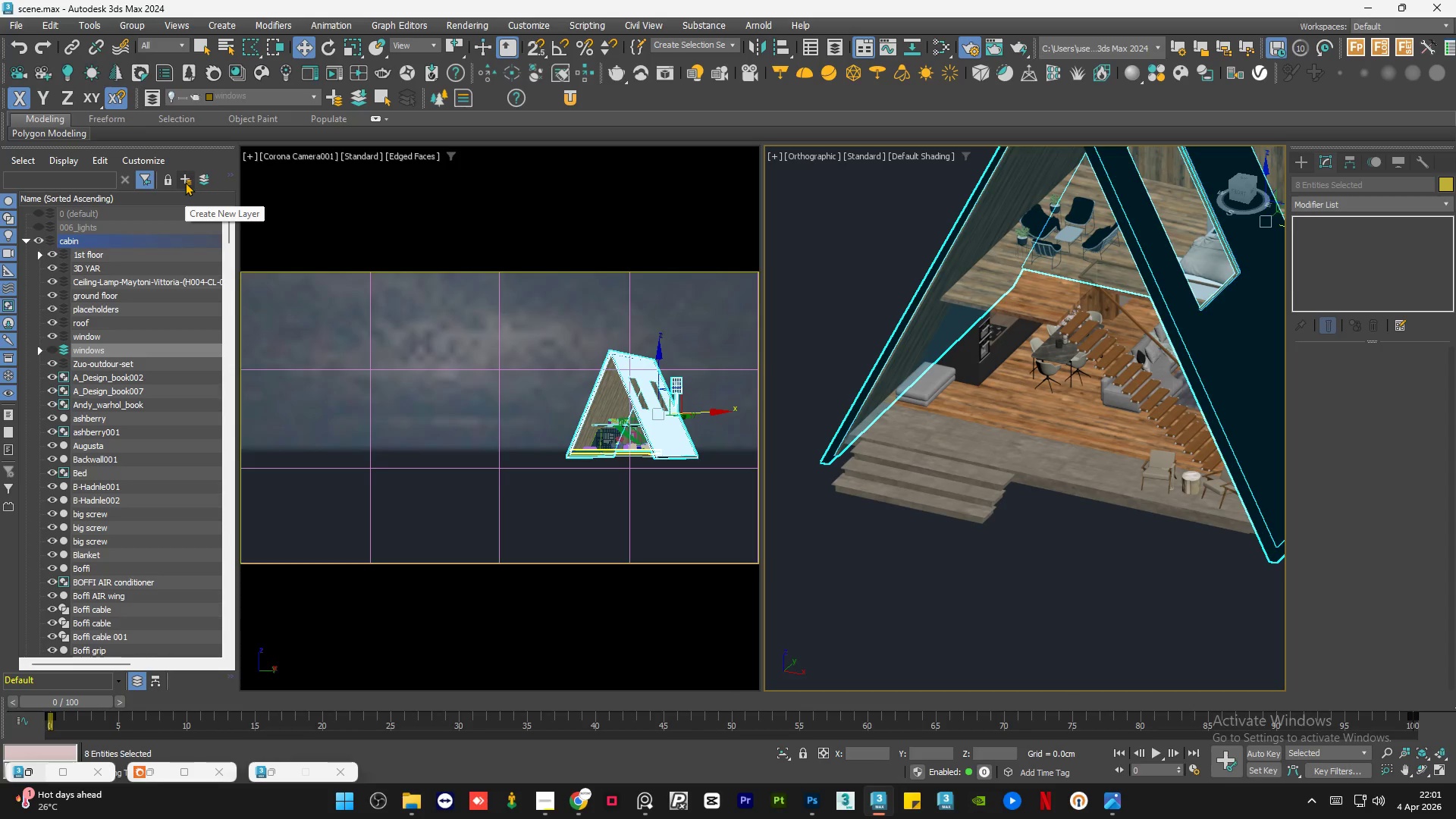 
wait(5.44)
 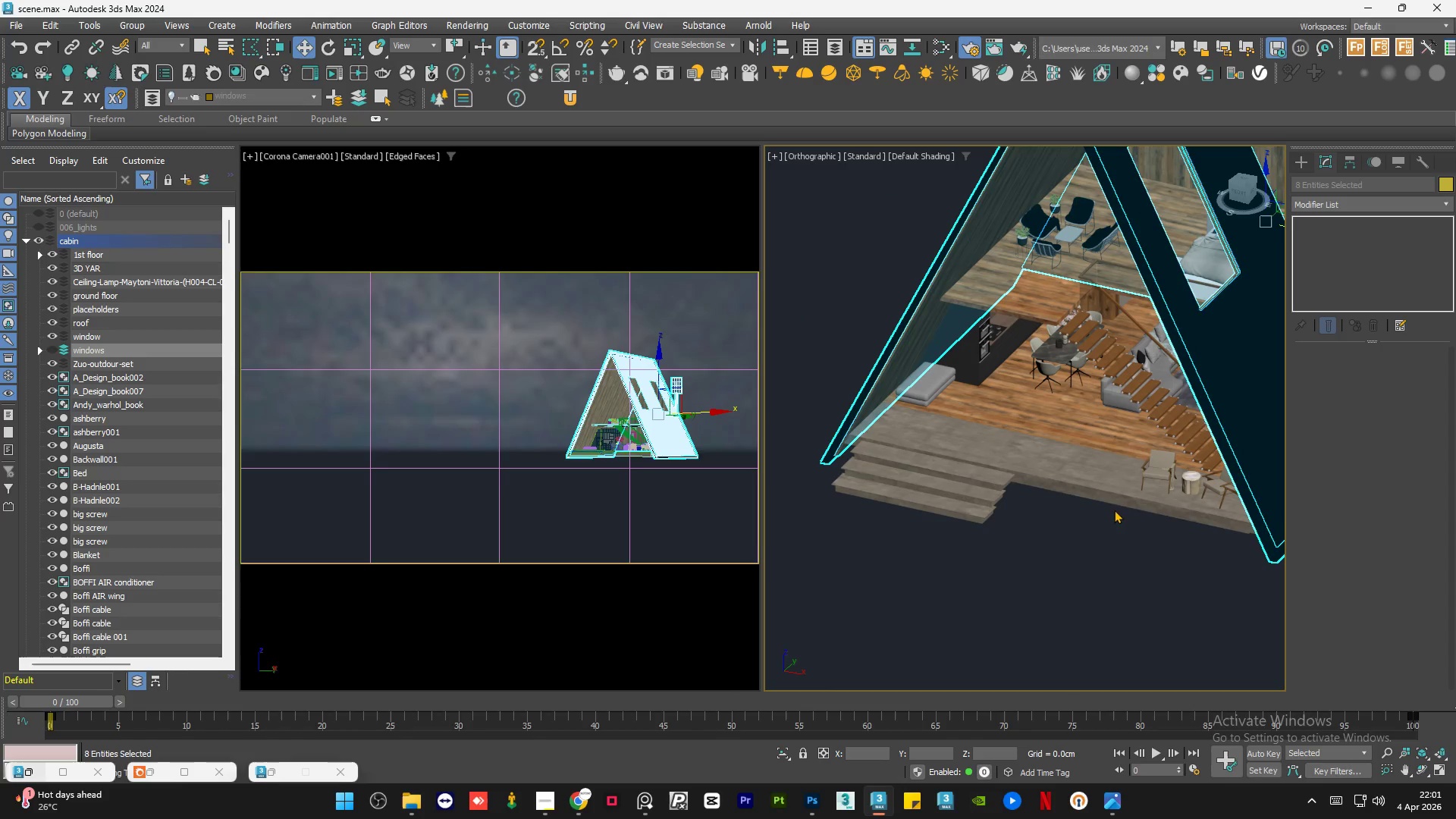 
left_click([182, 177])
 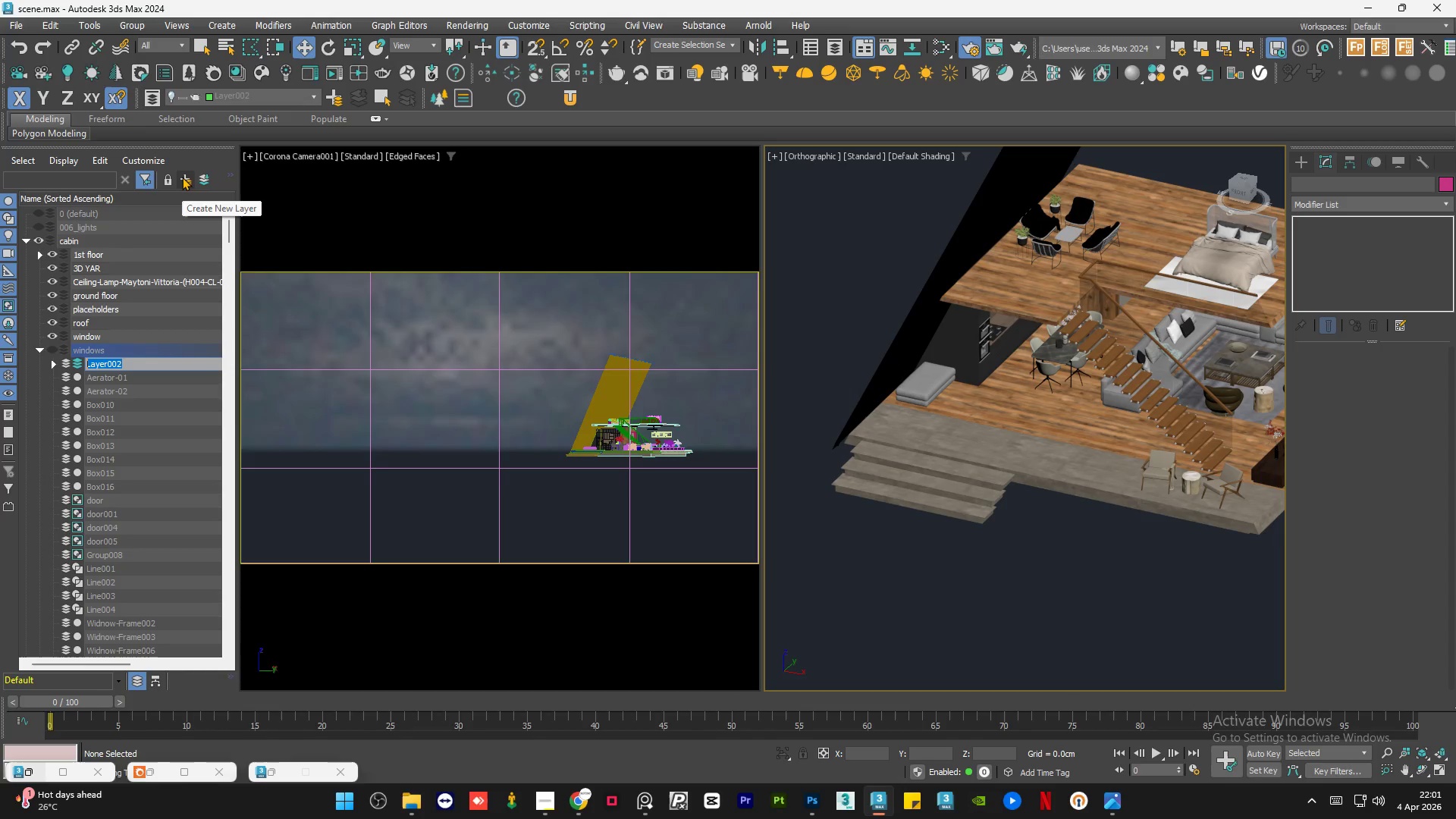 
key(Control+Z)
 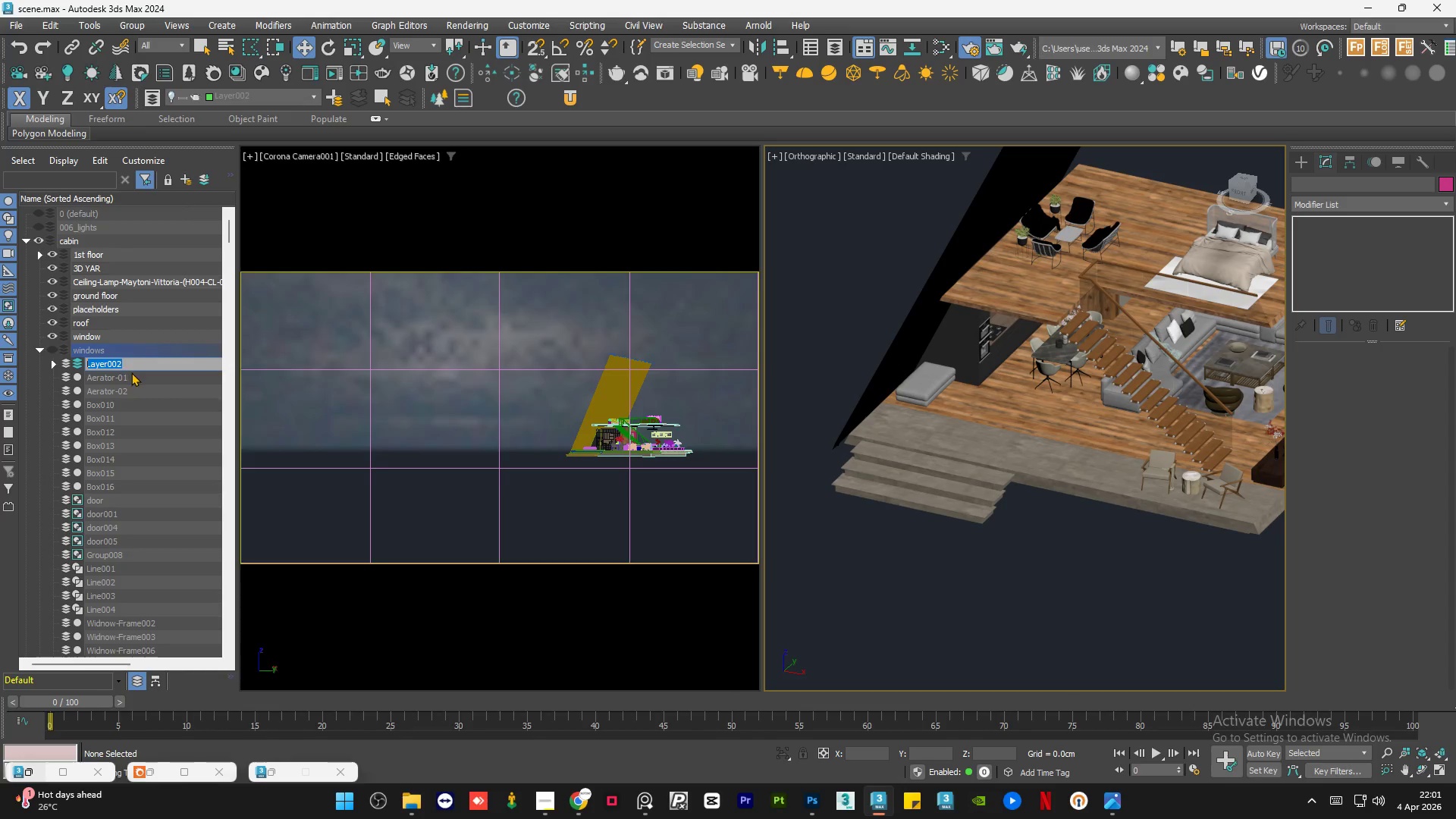 
left_click([143, 377])
 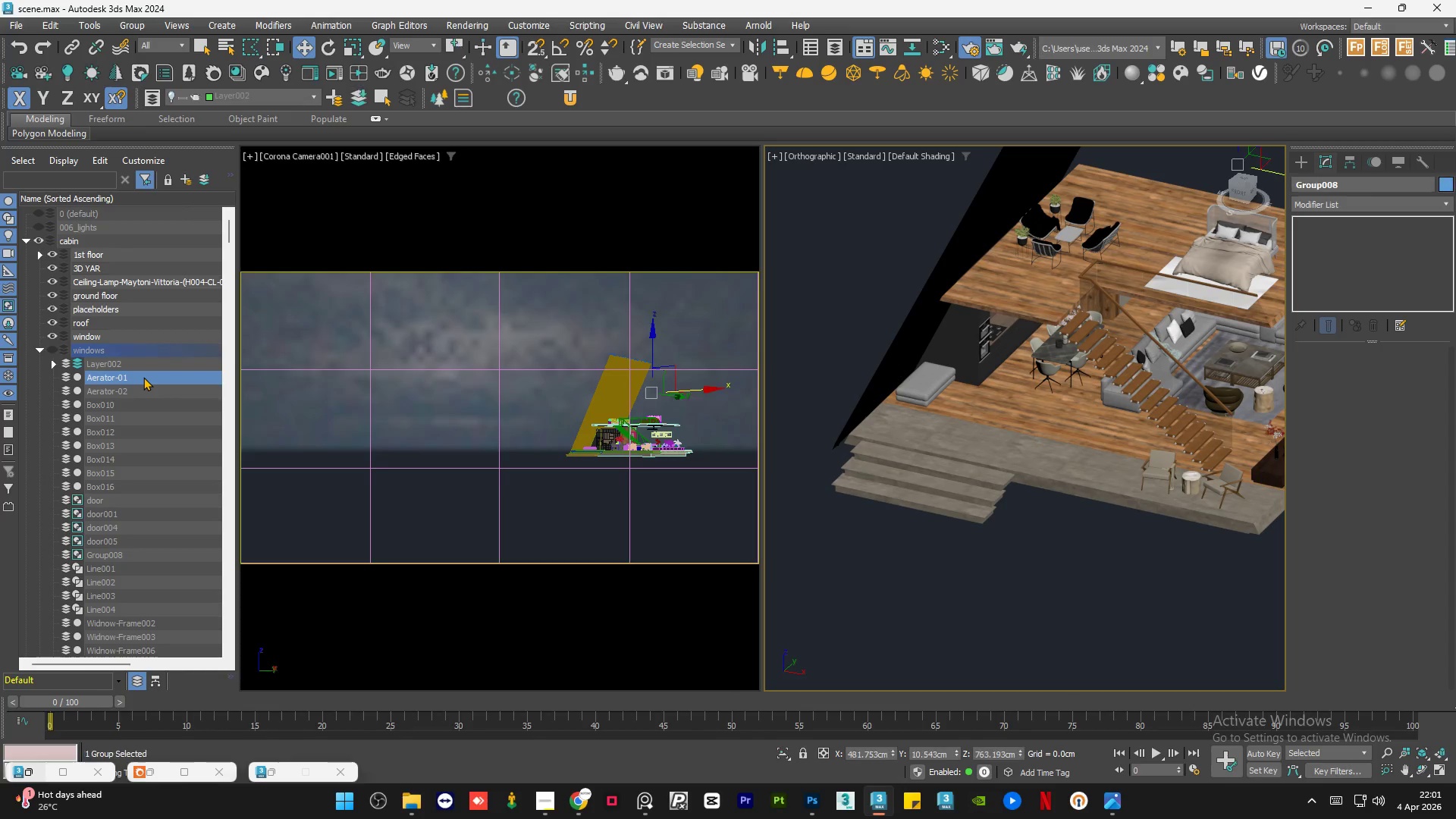 
key(Control+Z)
 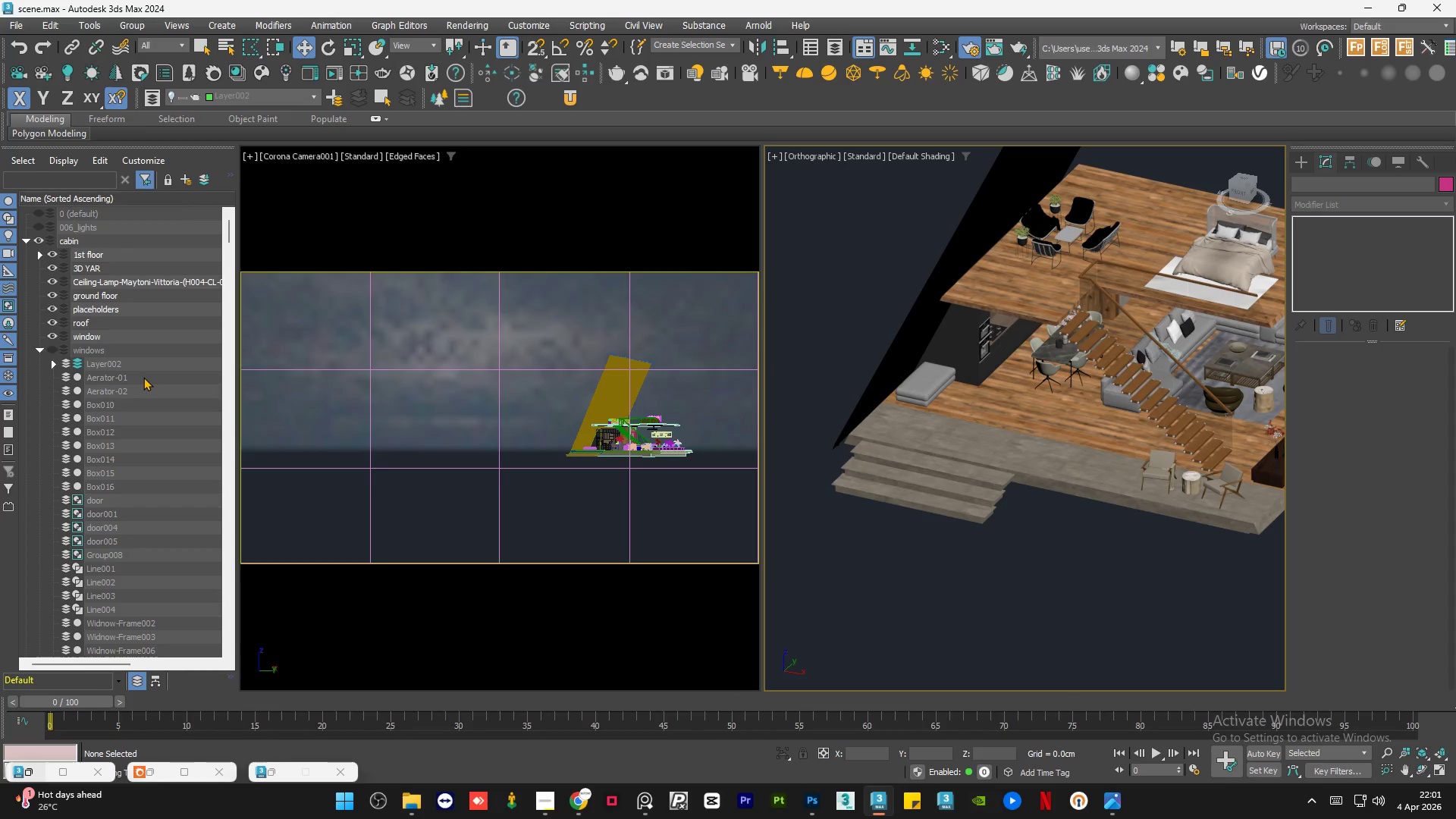 
key(Control+Z)
 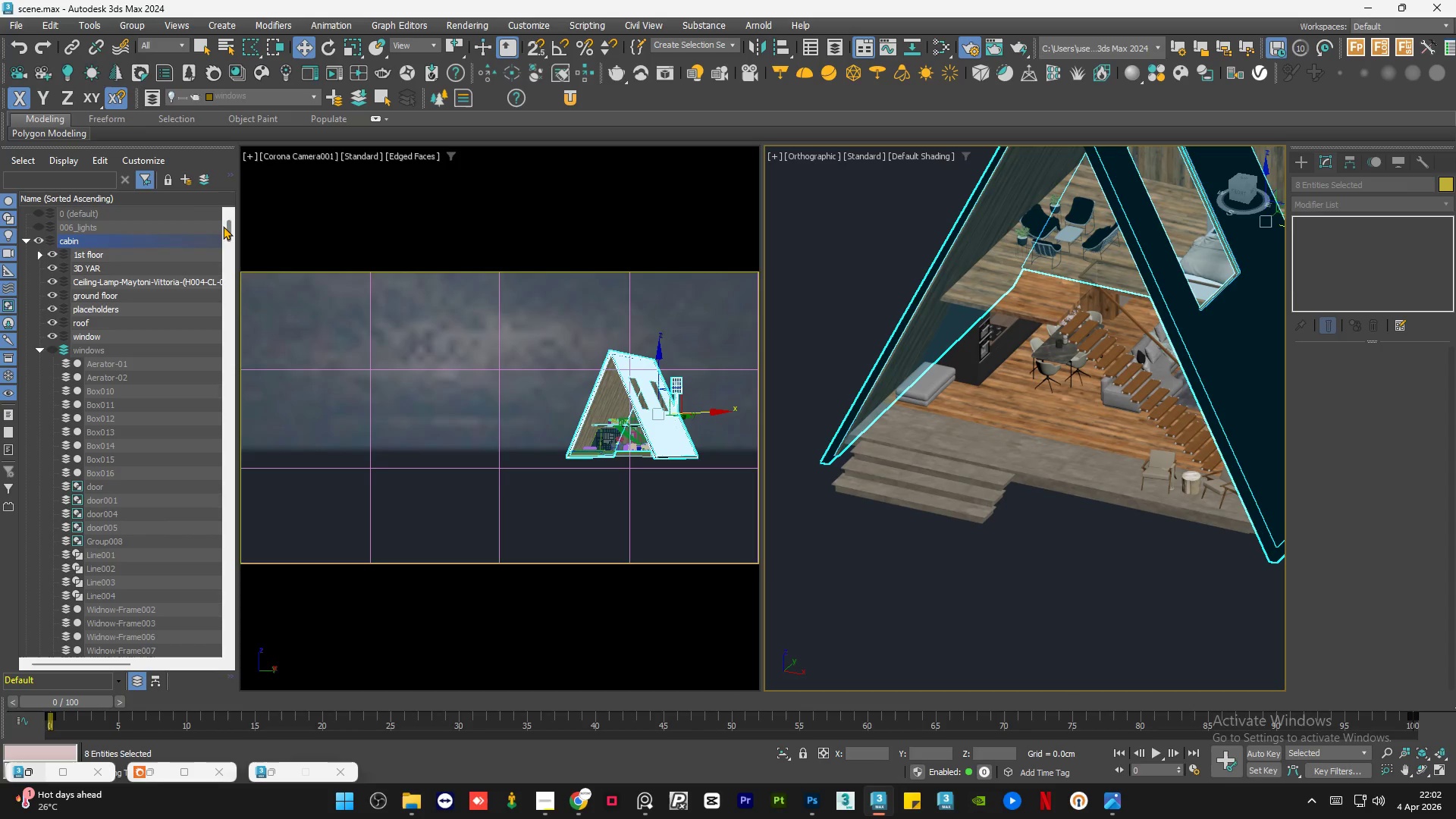 
left_click([190, 182])
 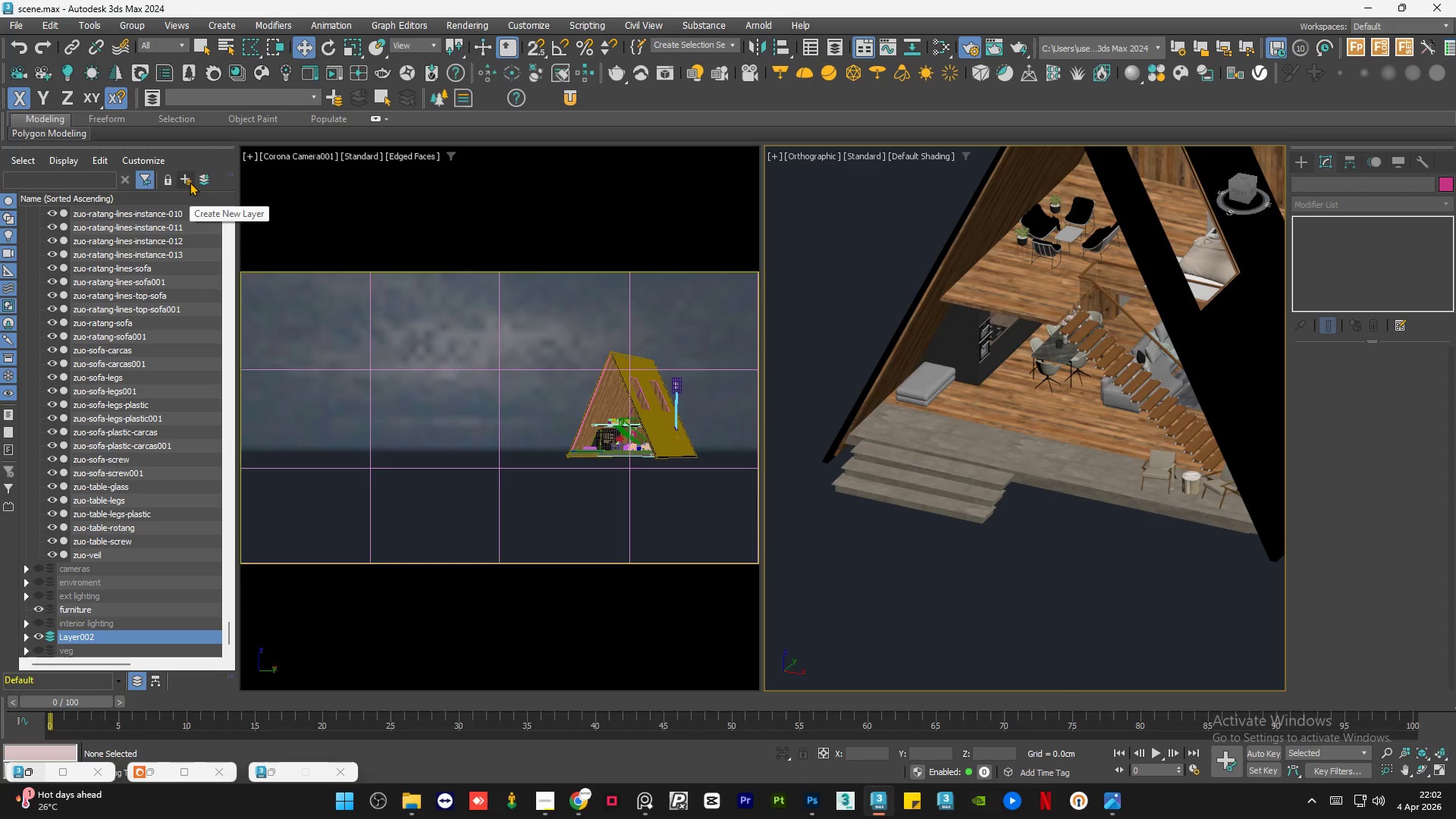 
type(arch)
 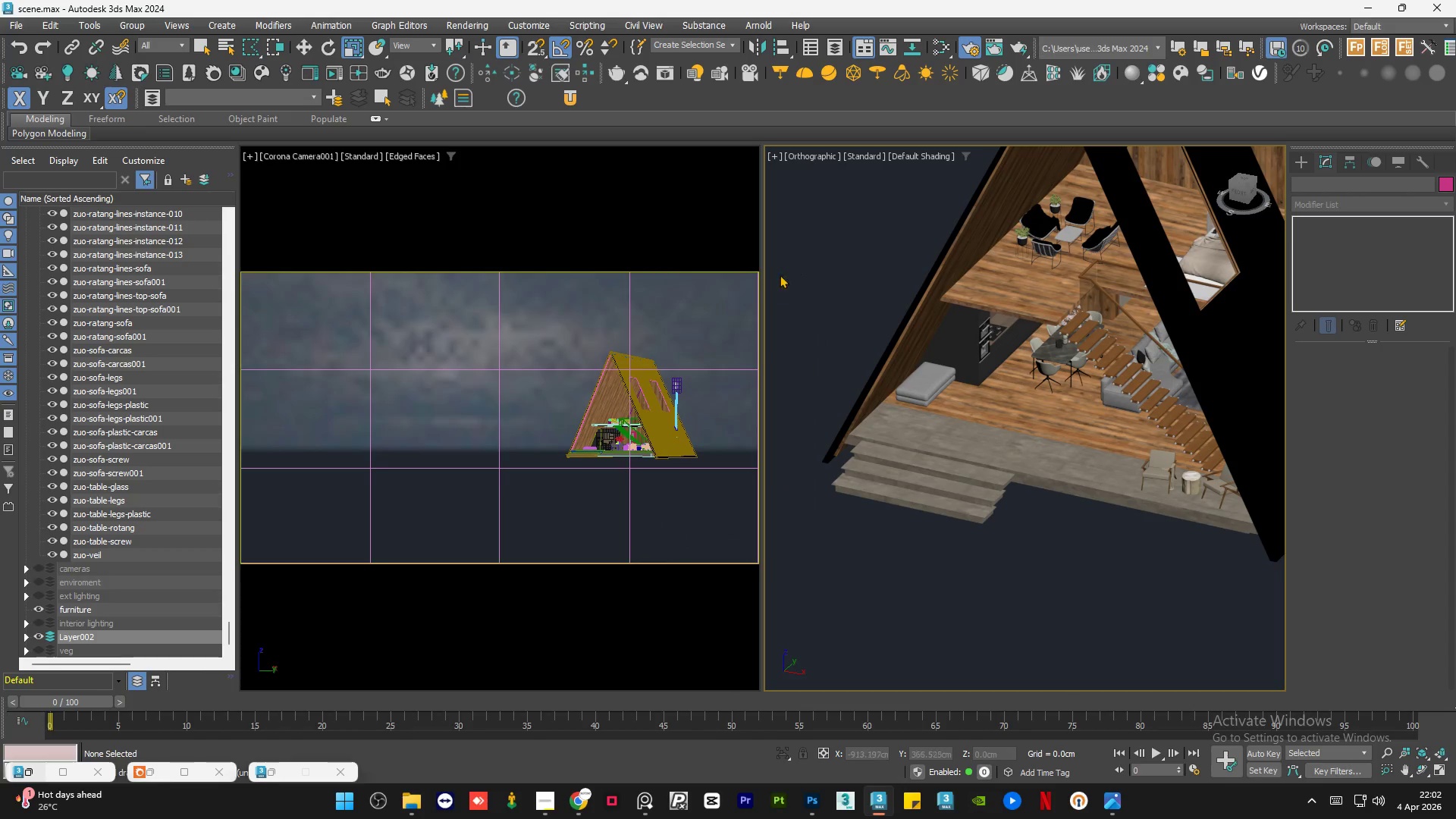 
left_click([76, 638])
 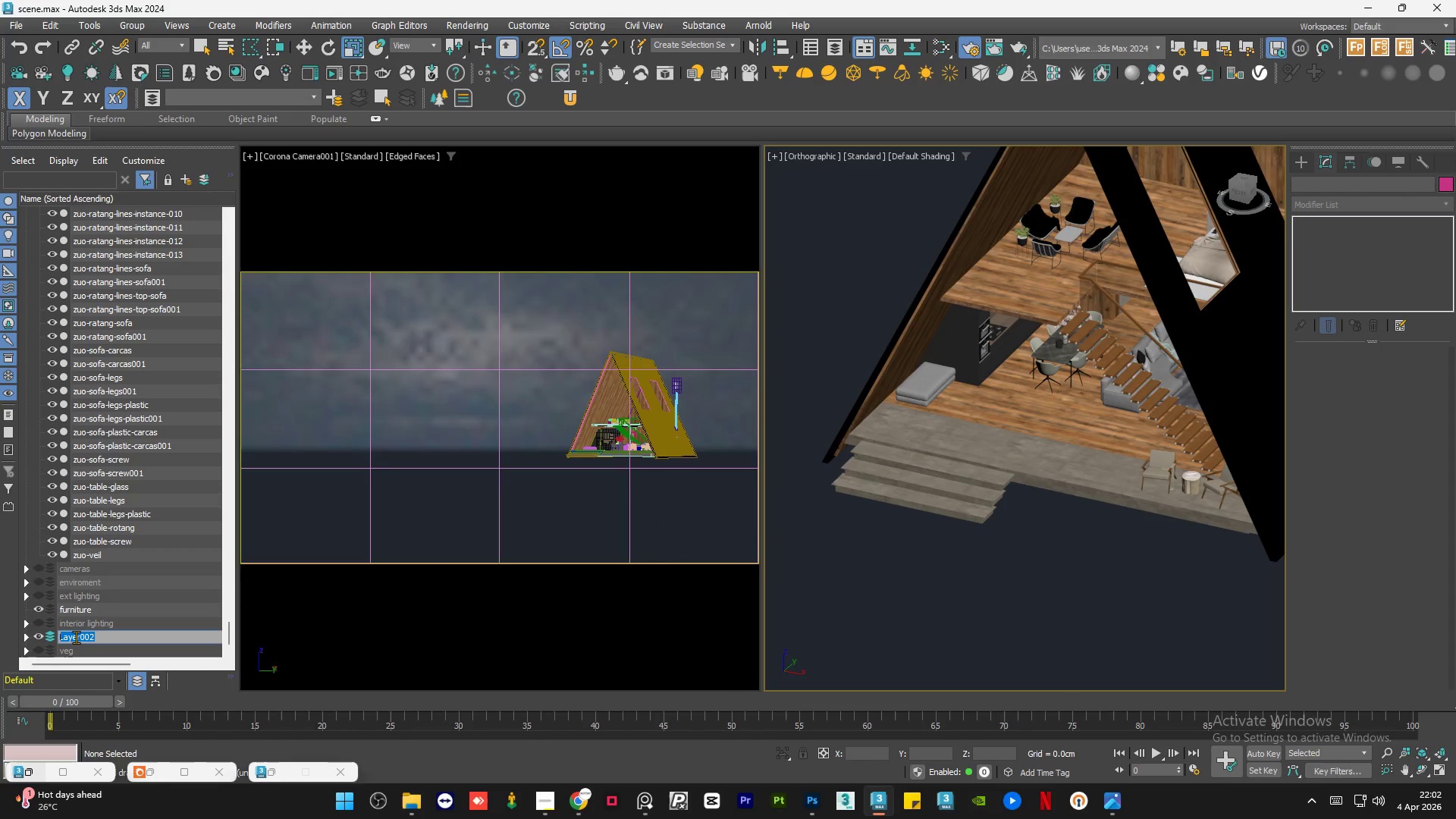 
type(arc)
 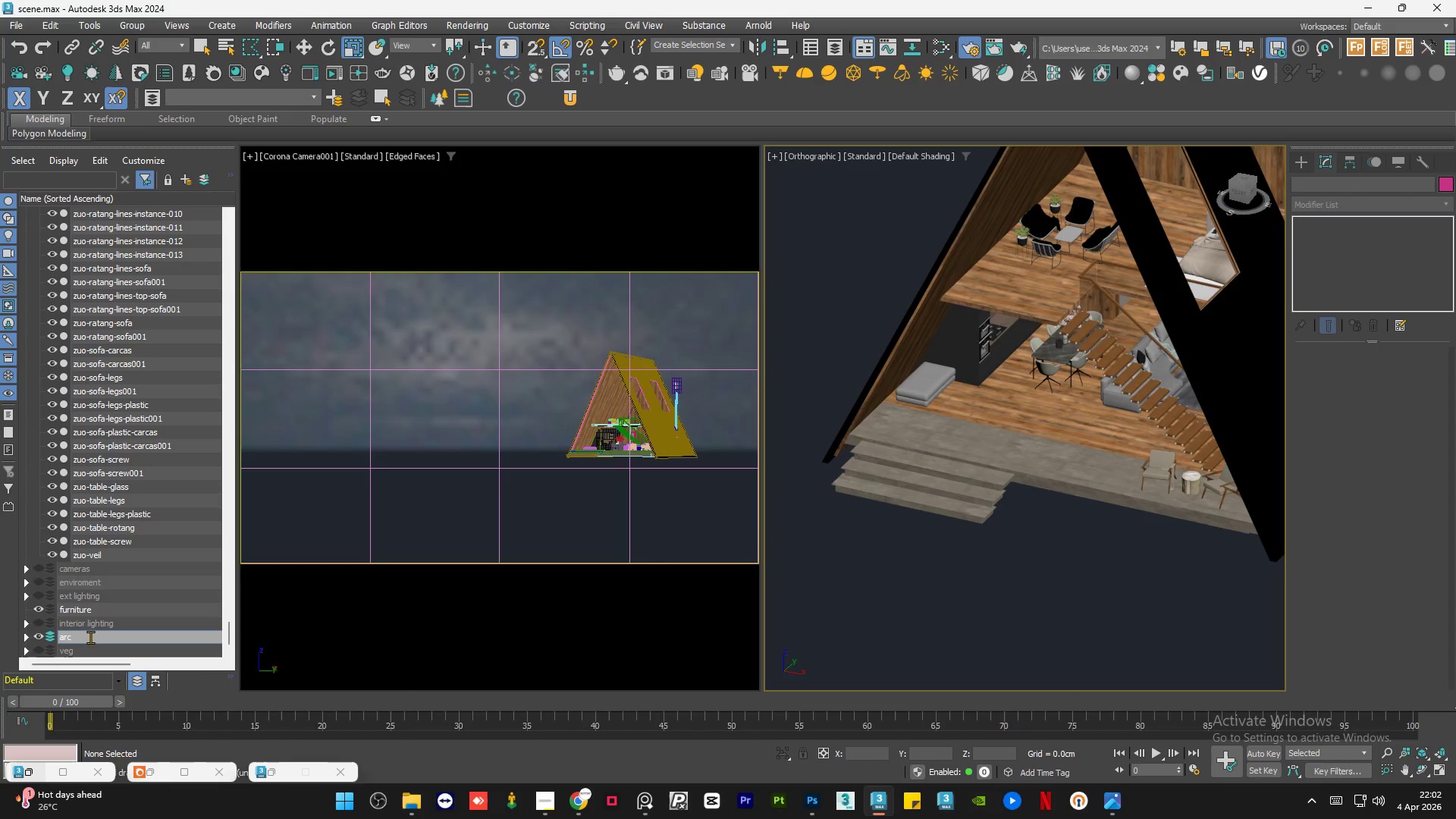 
left_click([98, 635])
 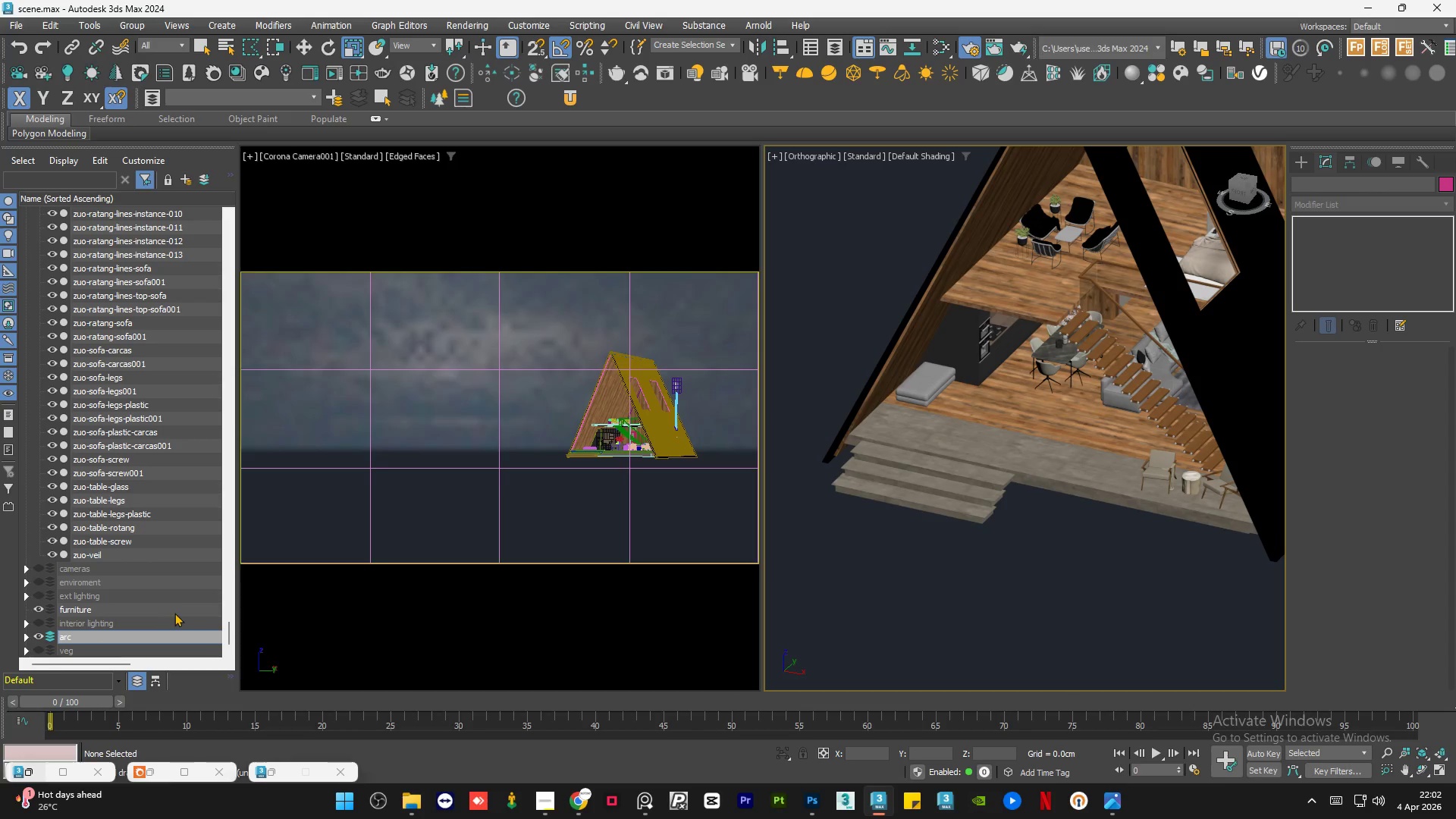 
left_click([152, 617])
 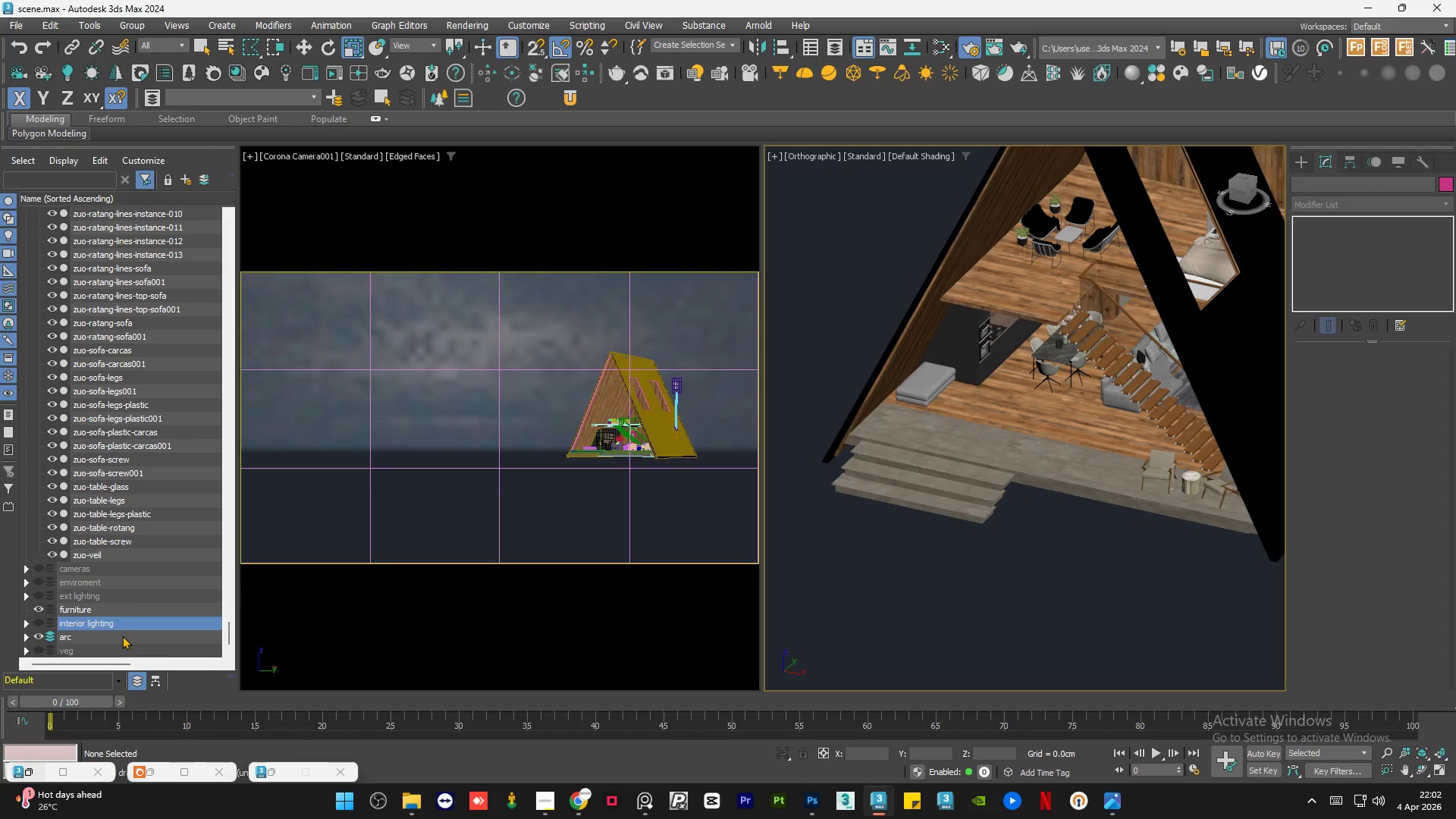 
left_click([122, 635])
 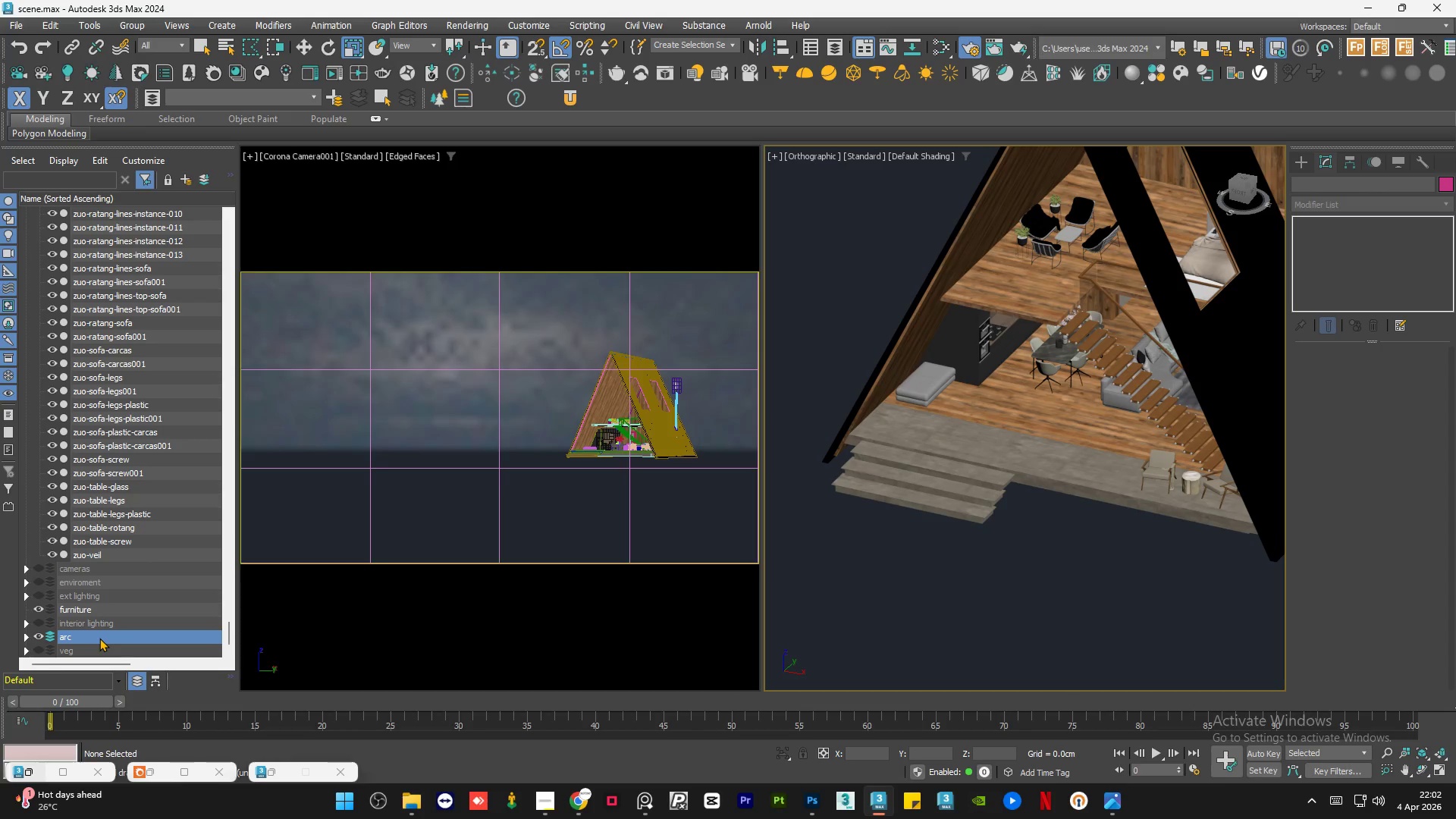 
left_click_drag(start_coordinate=[99, 638], to_coordinate=[123, 249])
 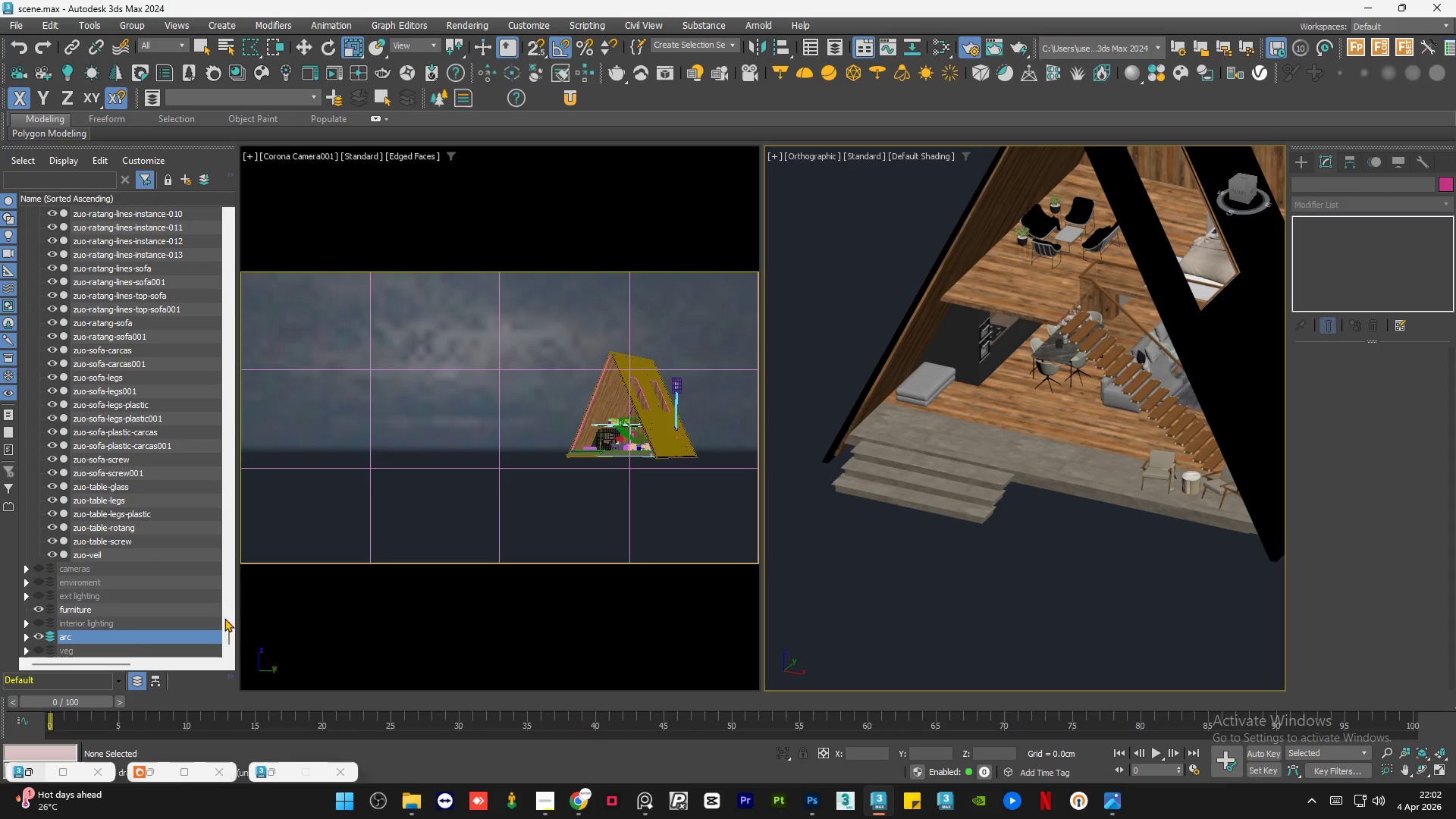 
left_click_drag(start_coordinate=[226, 624], to_coordinate=[213, 218])
 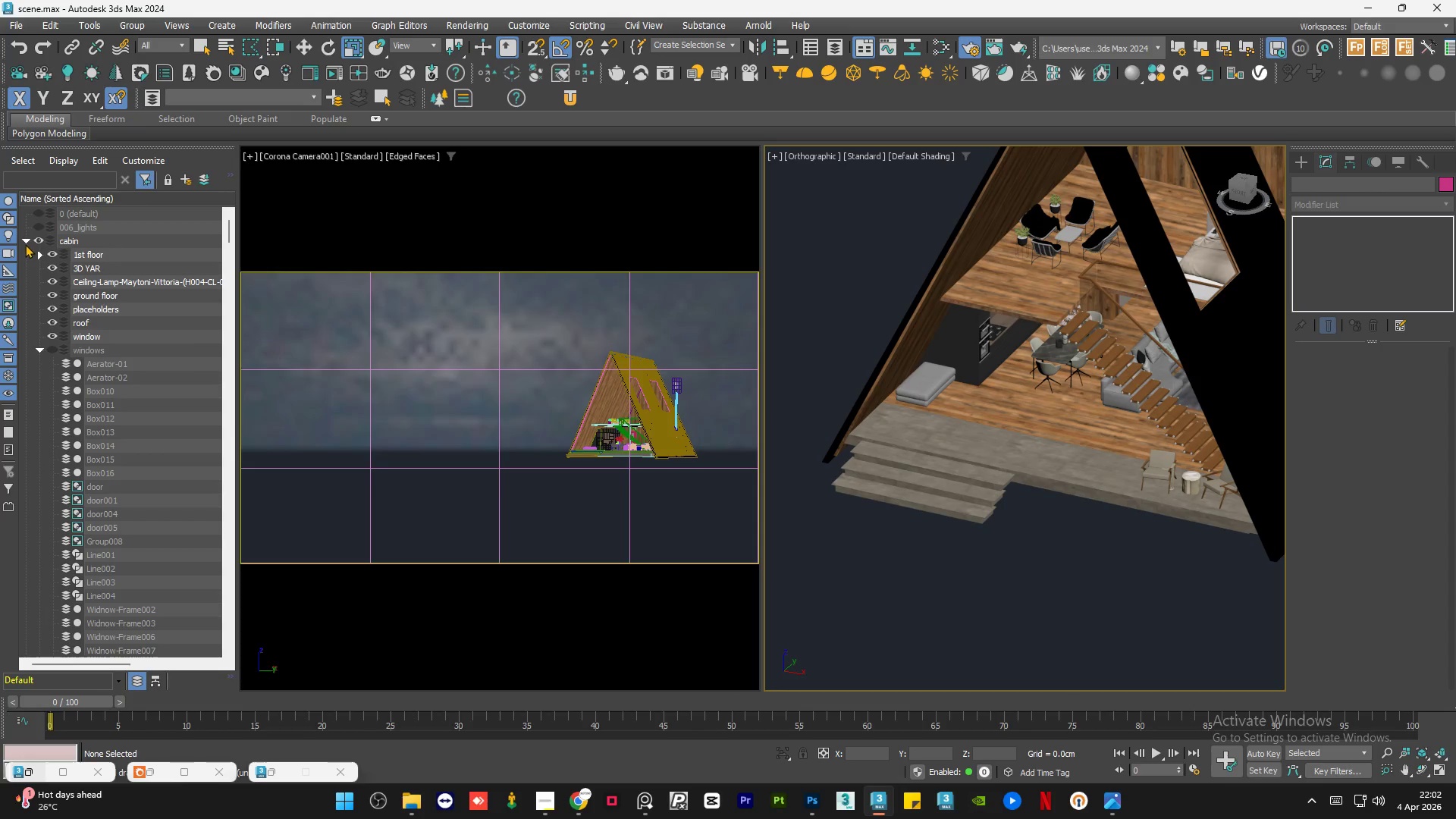 
left_click([25, 240])
 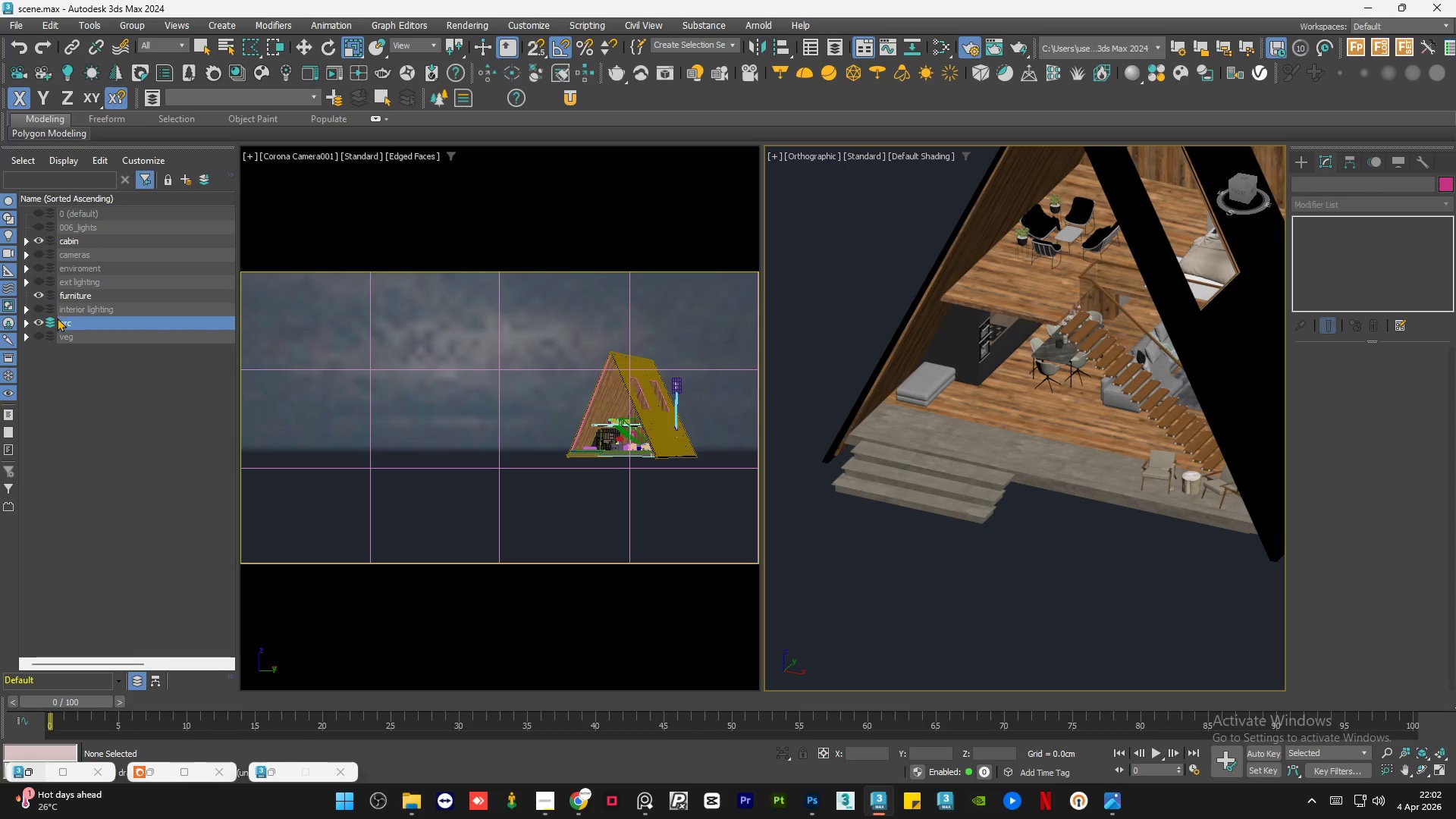 
left_click_drag(start_coordinate=[66, 323], to_coordinate=[80, 242])
 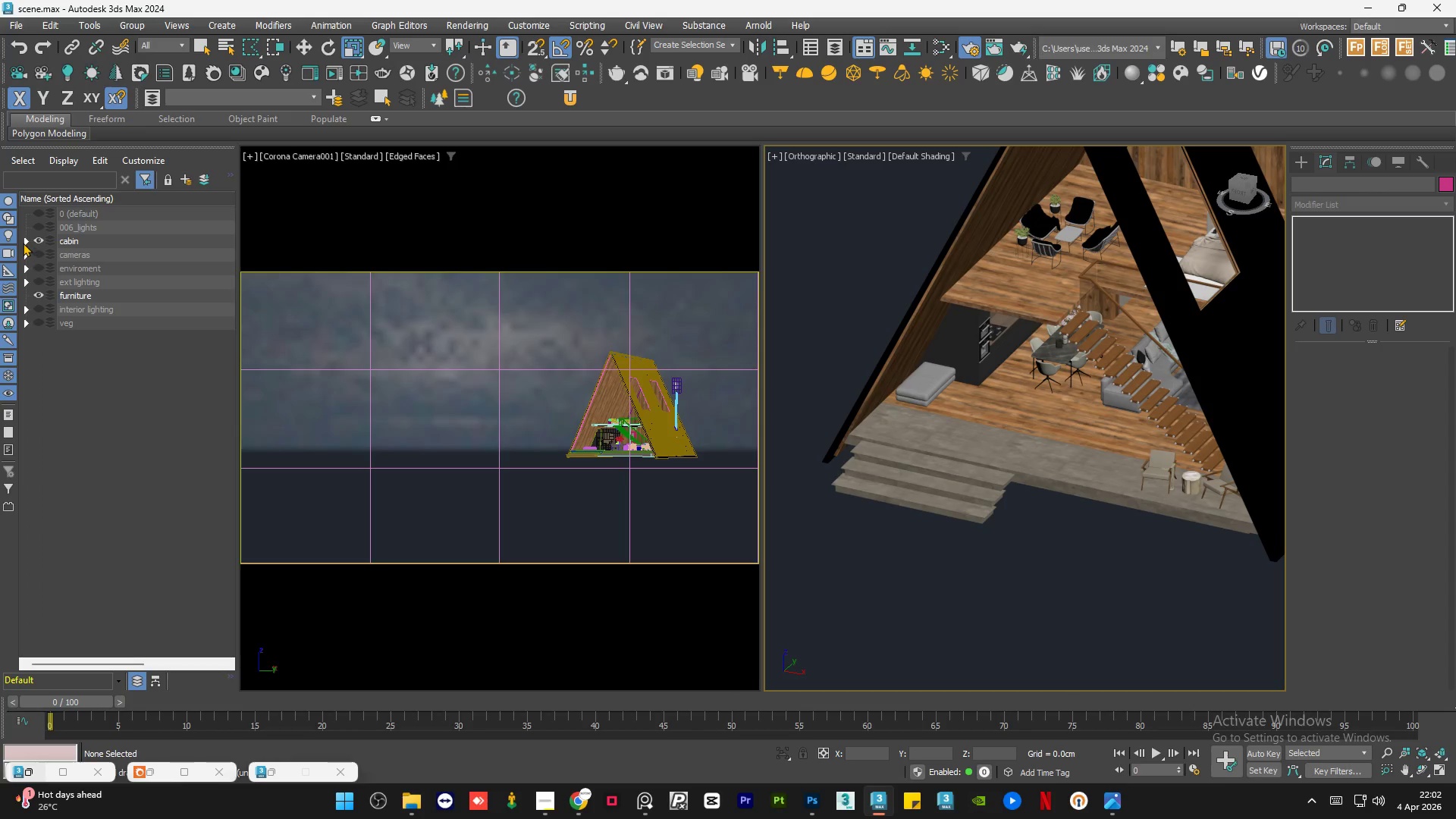 
left_click([23, 242])
 